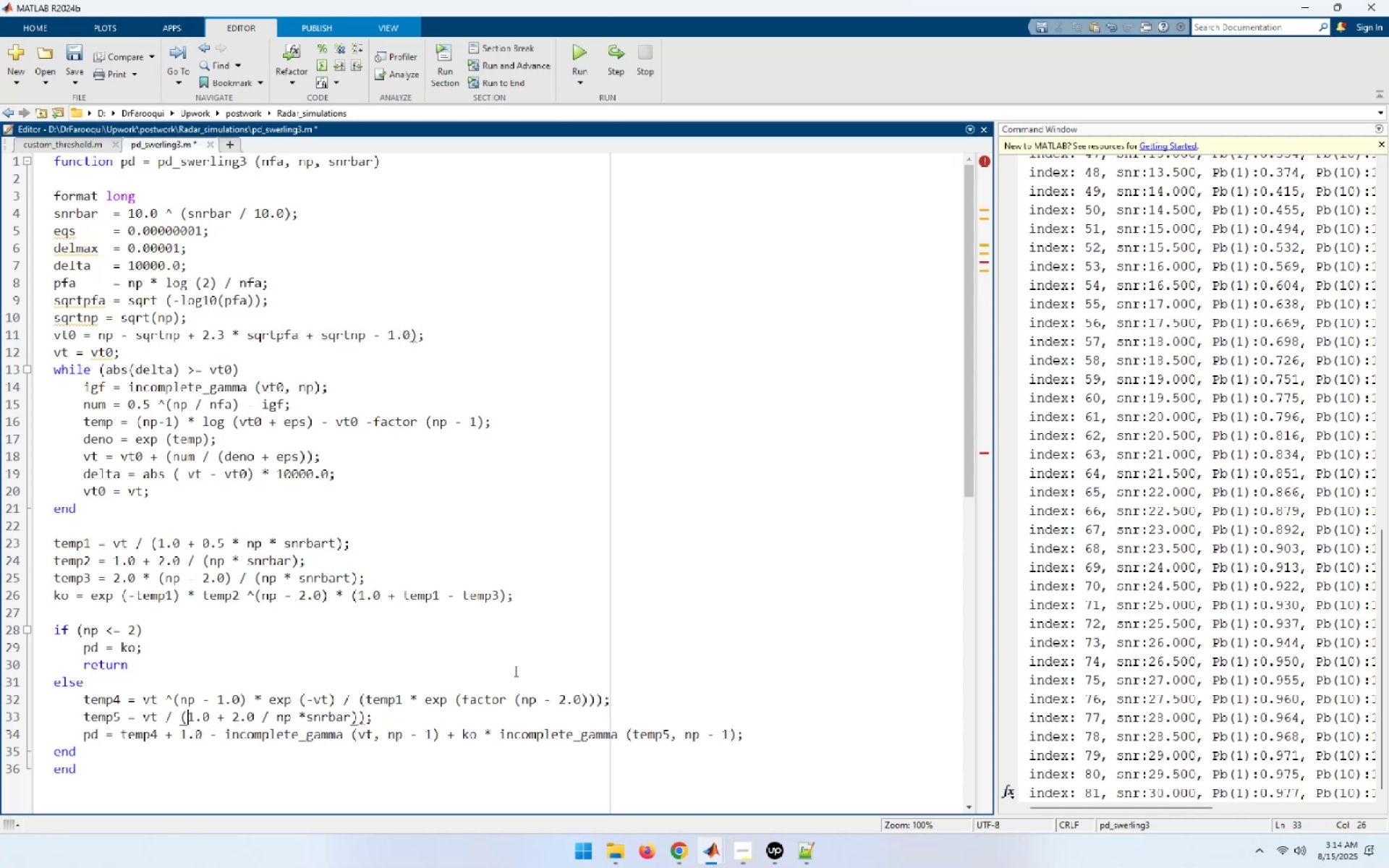 
key(ArrowLeft)
 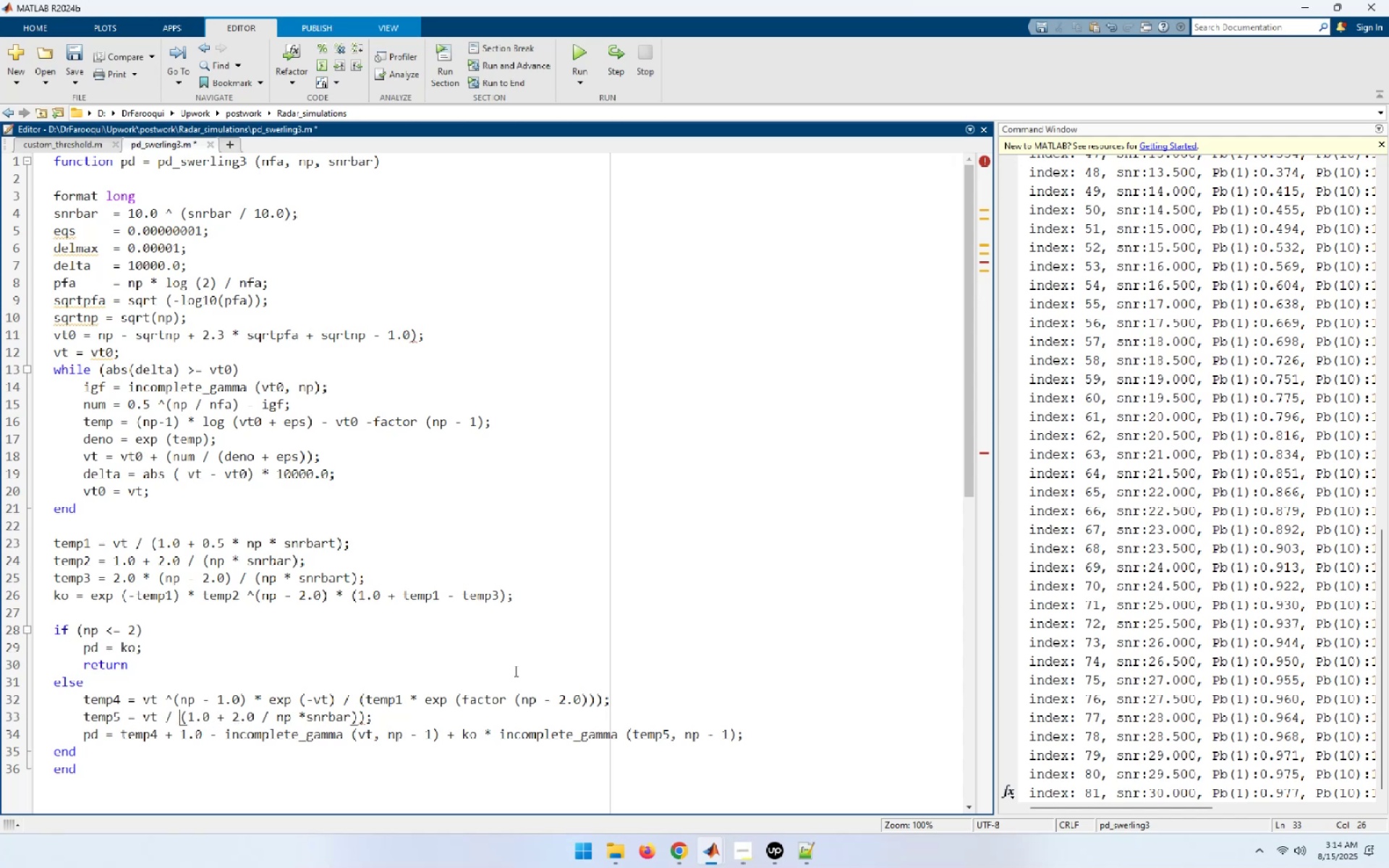 
key(ArrowLeft)
 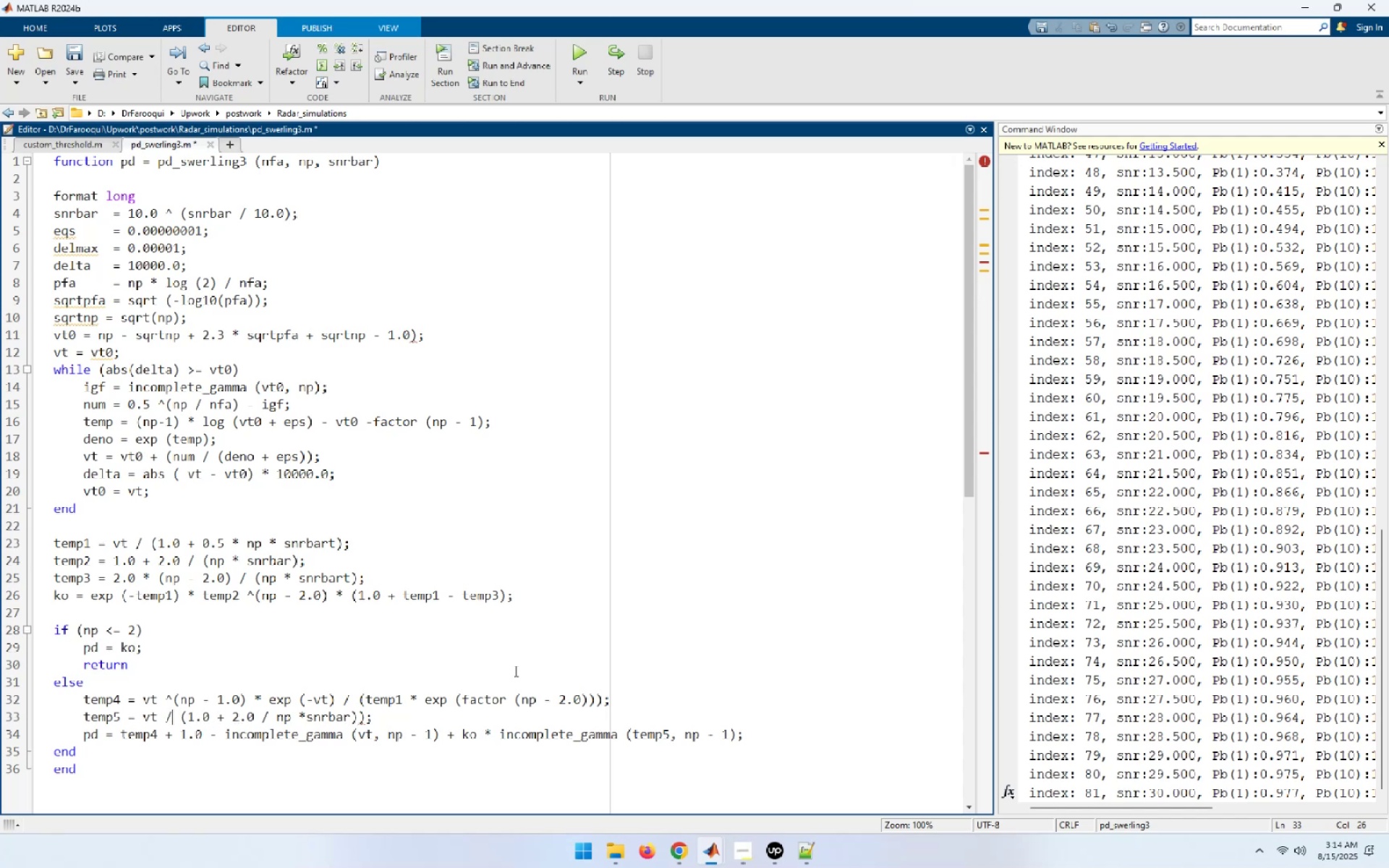 
key(ArrowLeft)
 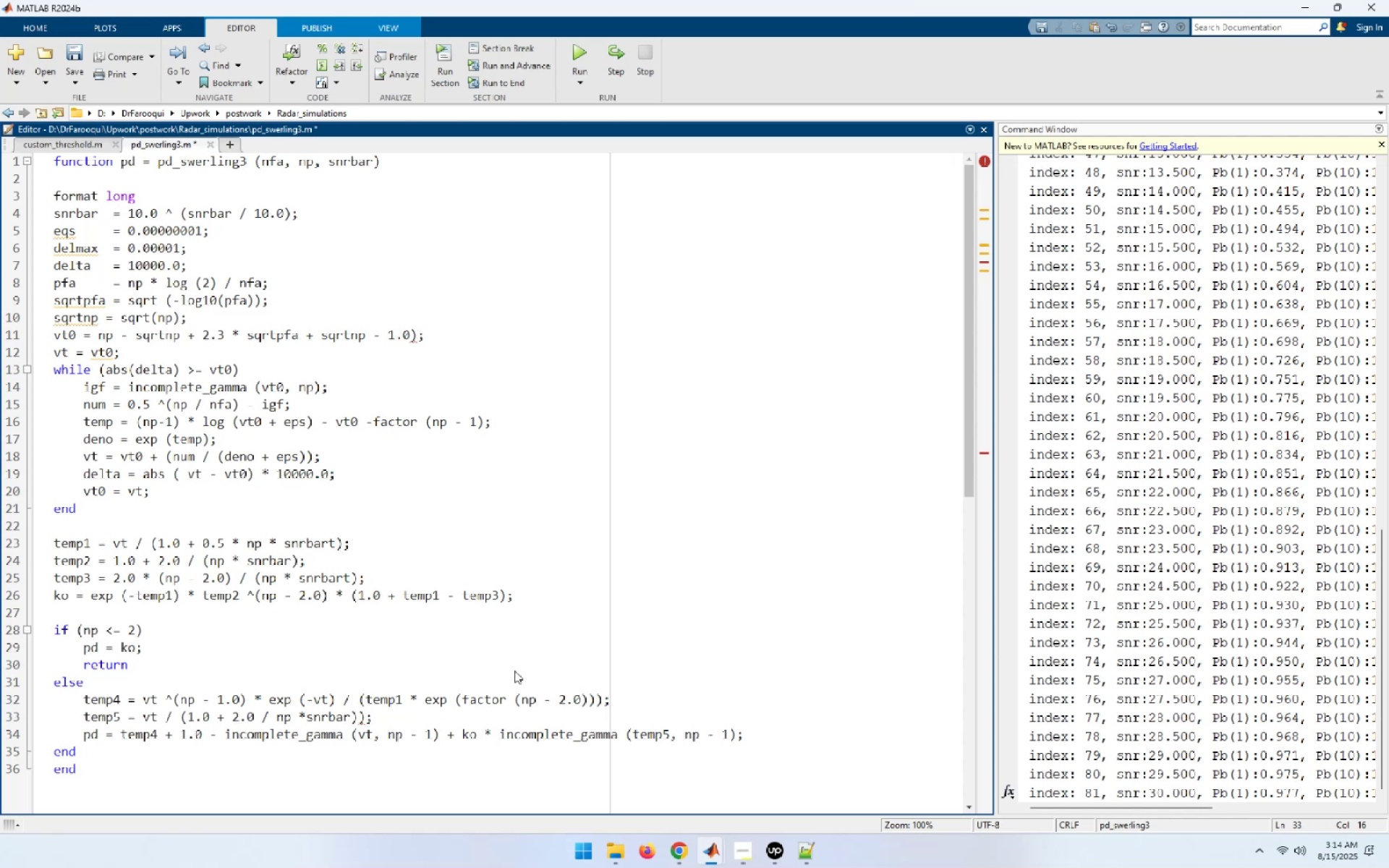 
key(ArrowRight)
 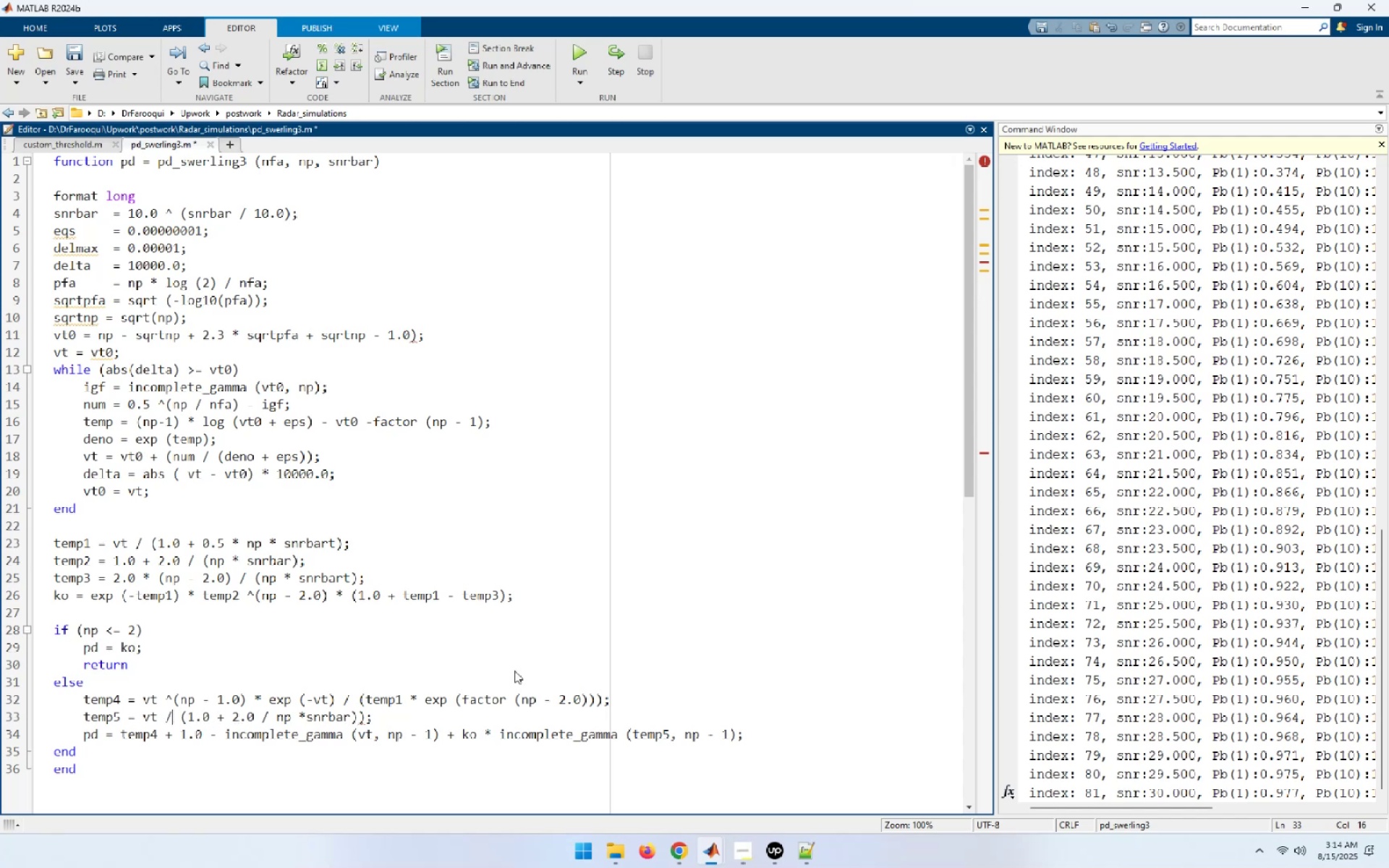 
key(ArrowRight)
 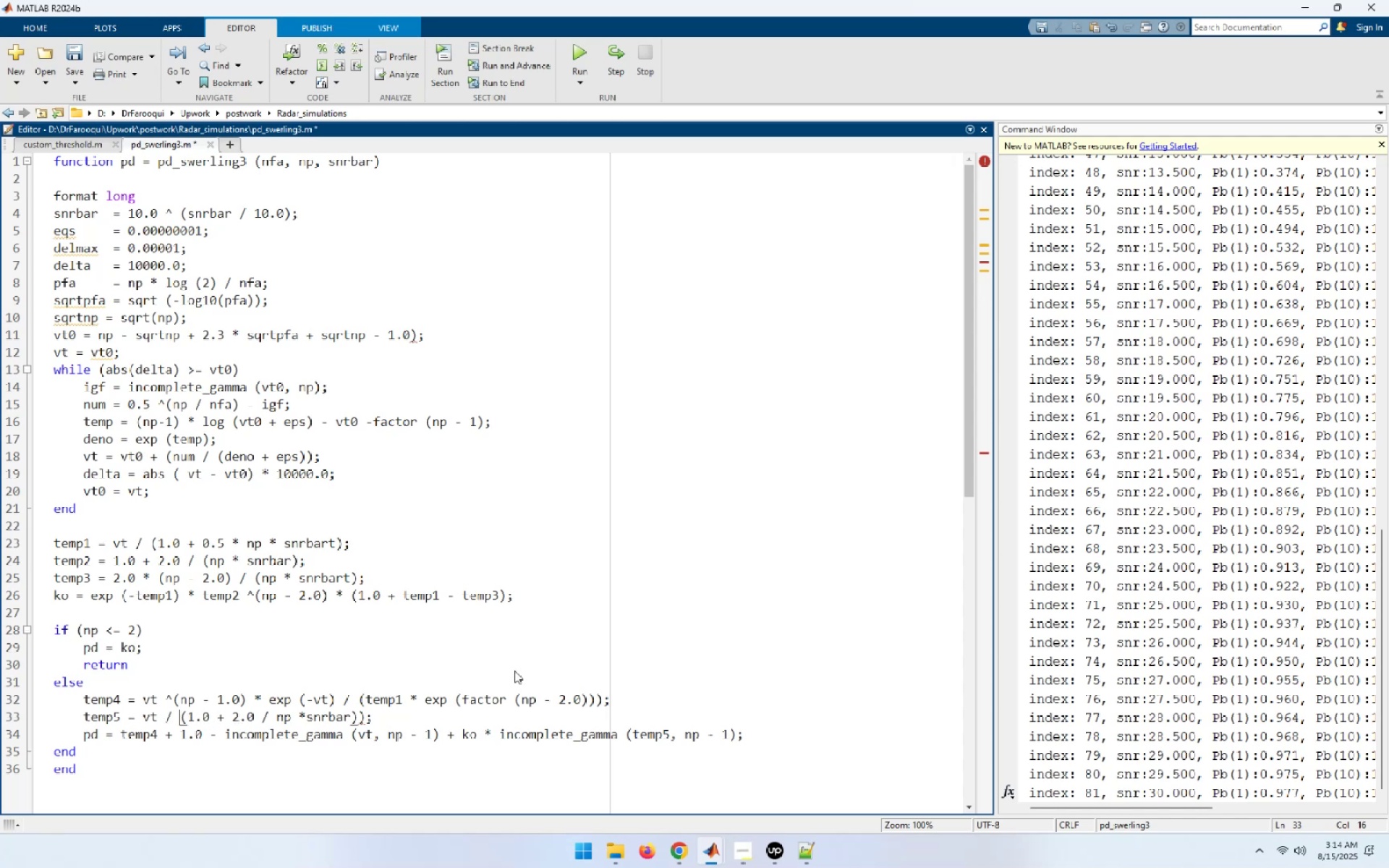 
key(ArrowRight)
 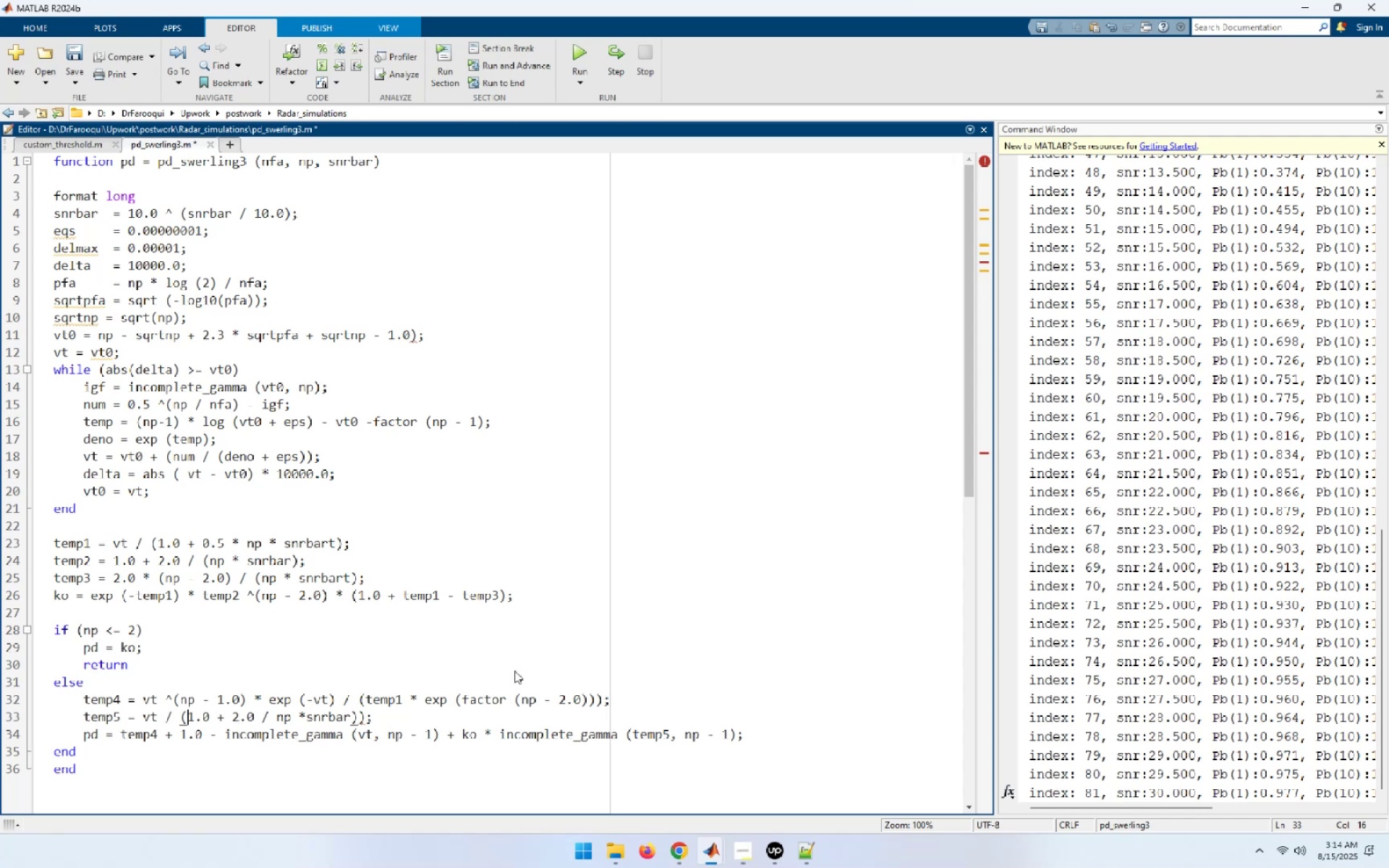 
key(ArrowRight)
 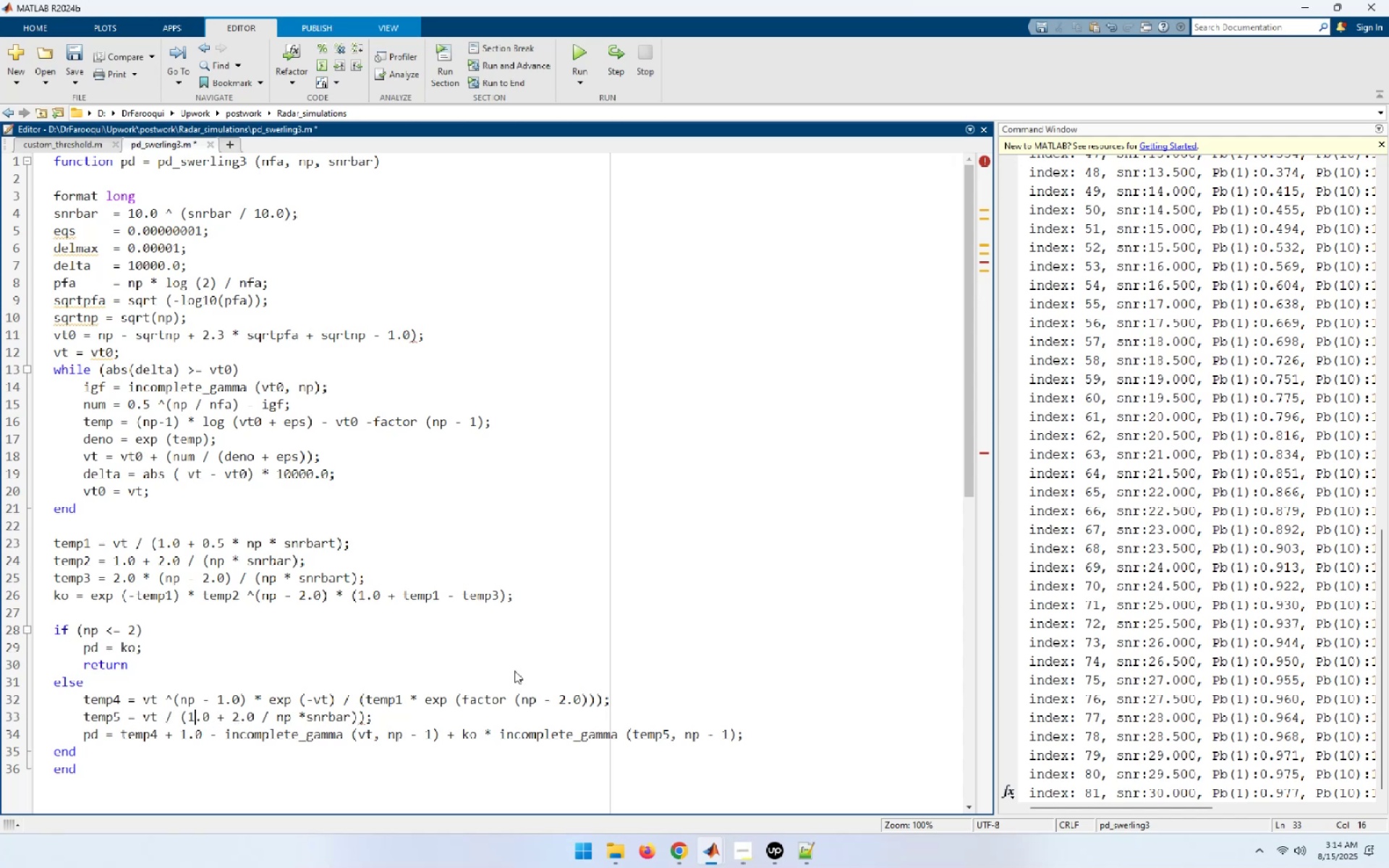 
key(ArrowRight)
 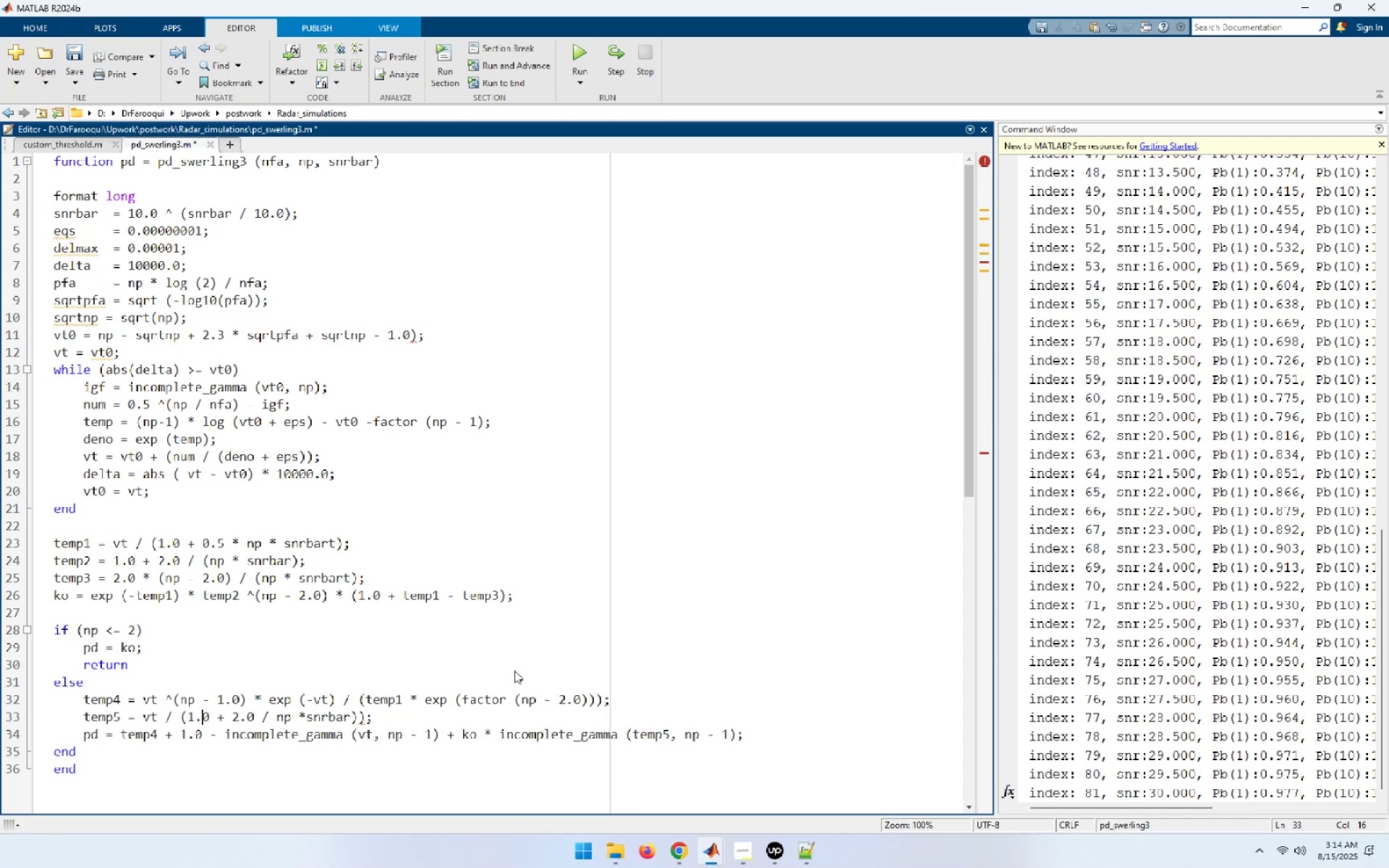 
key(ArrowRight)
 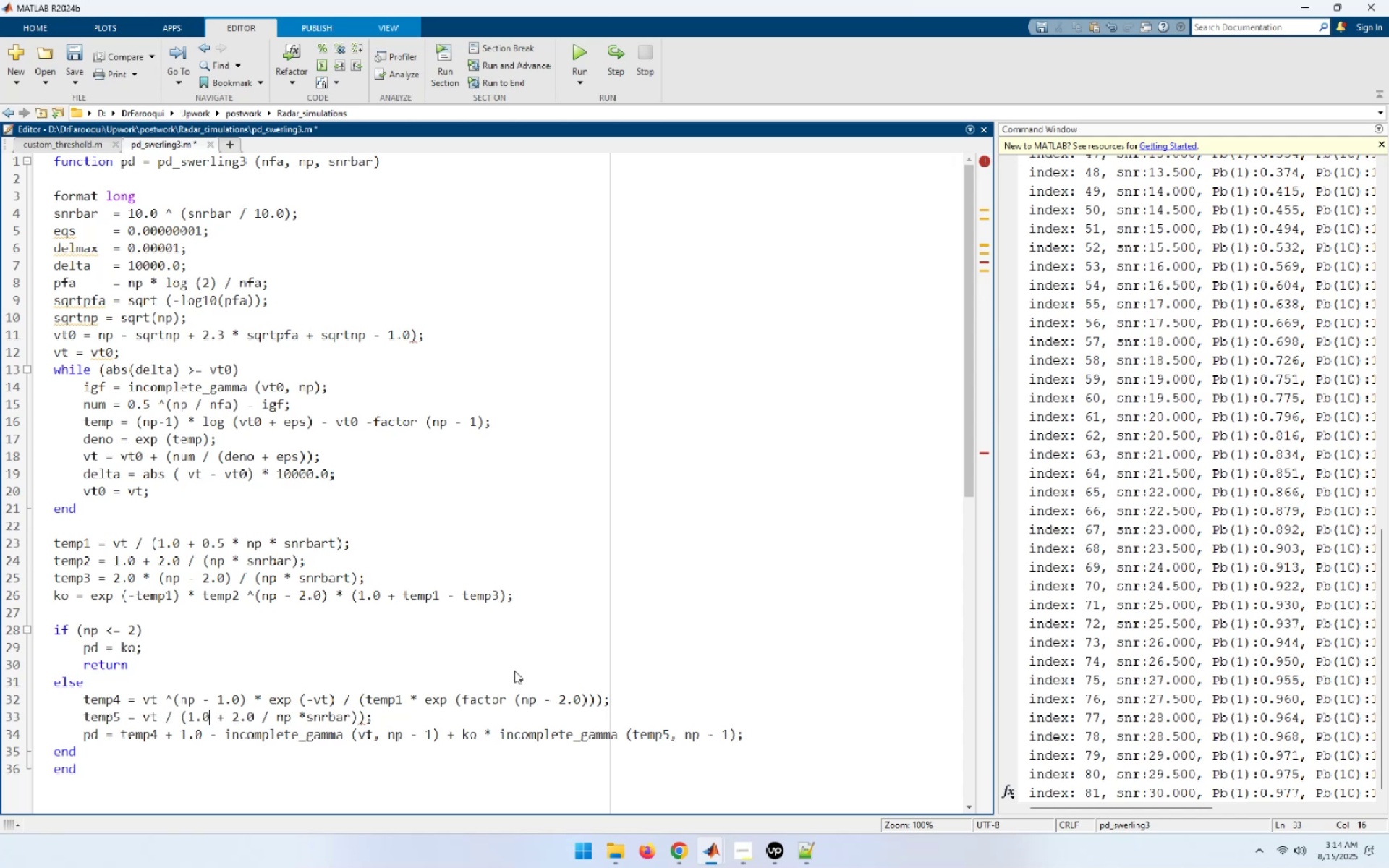 
key(ArrowRight)
 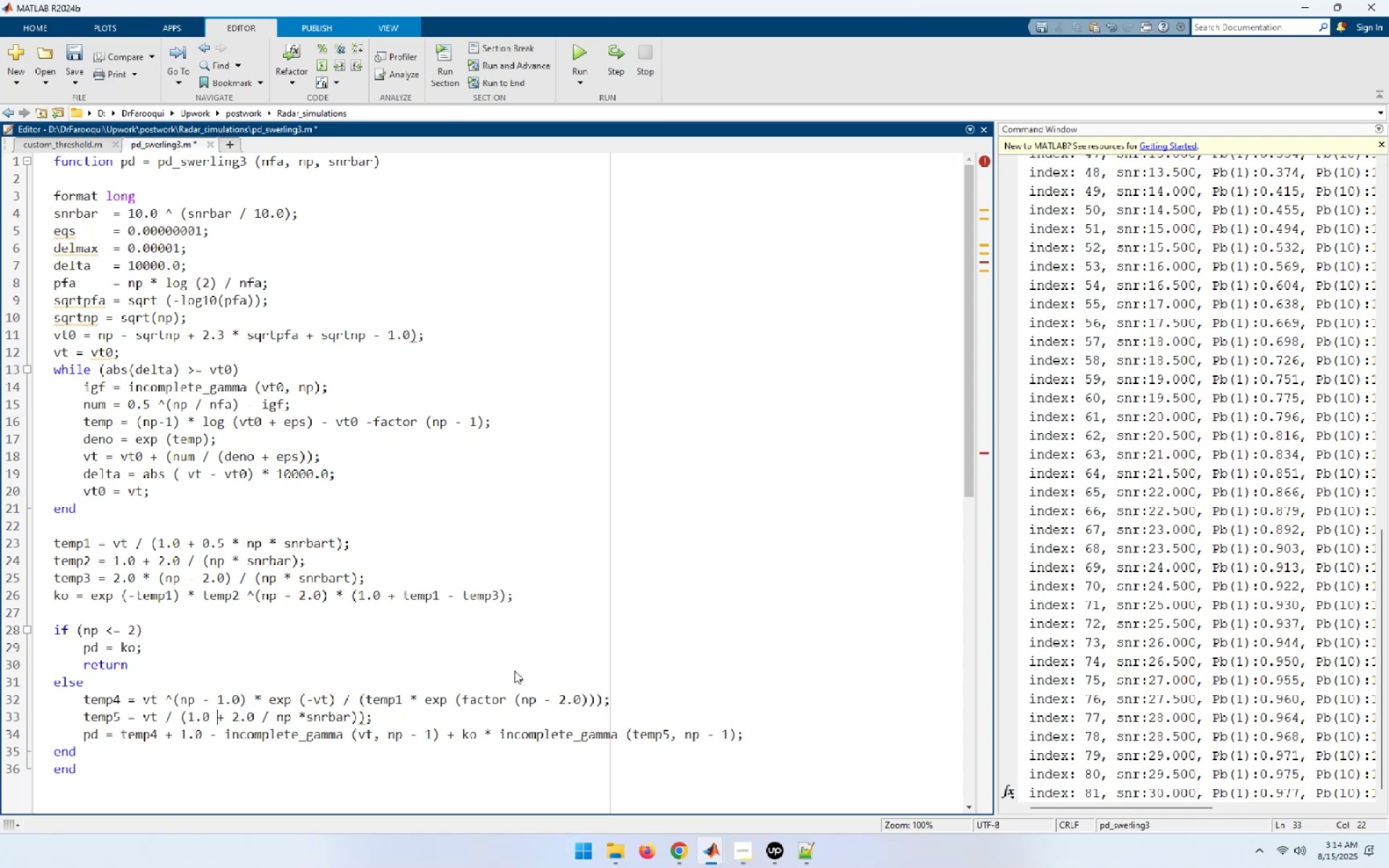 
key(ArrowRight)
 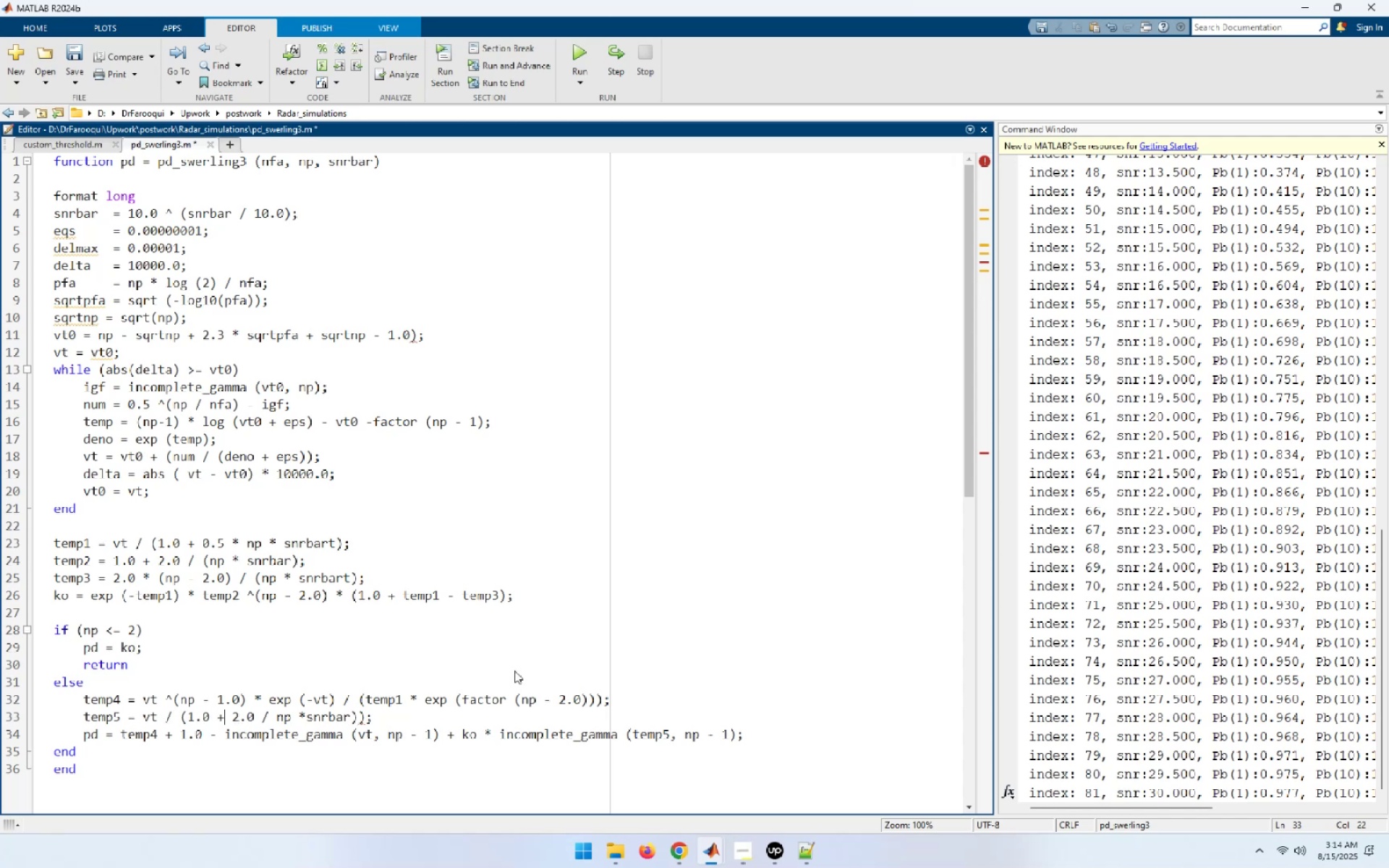 
key(ArrowRight)
 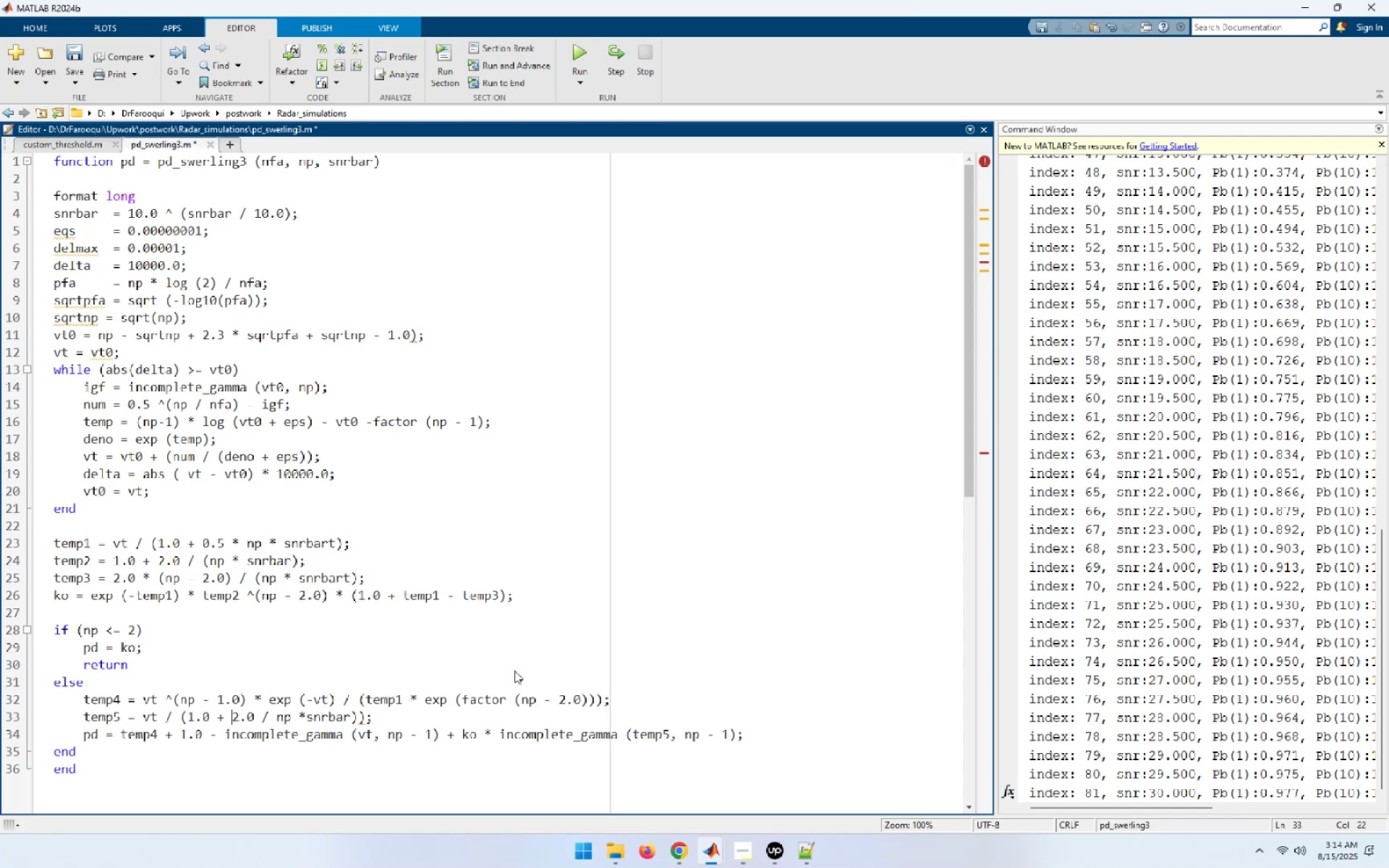 
key(ArrowRight)
 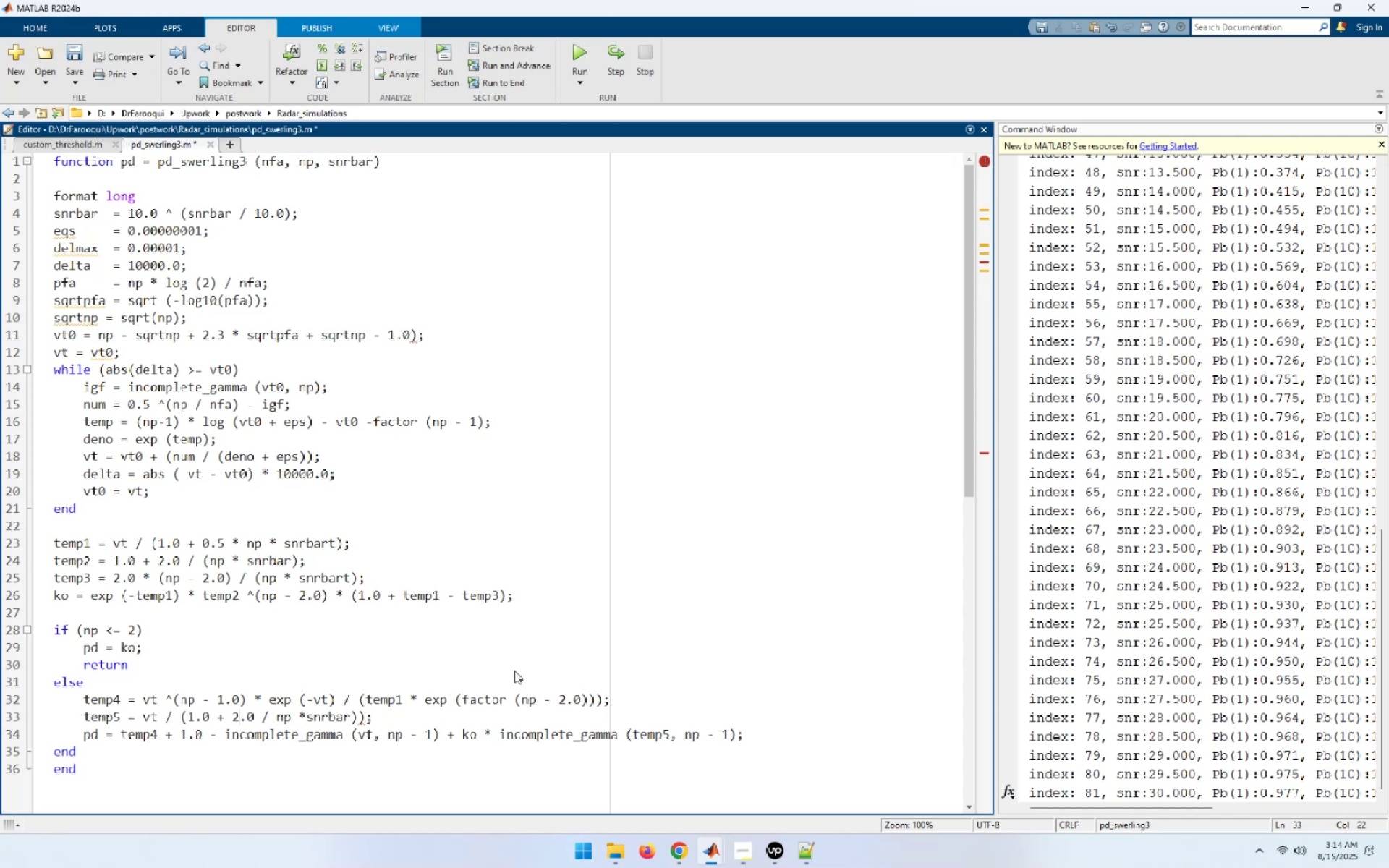 
key(ArrowRight)
 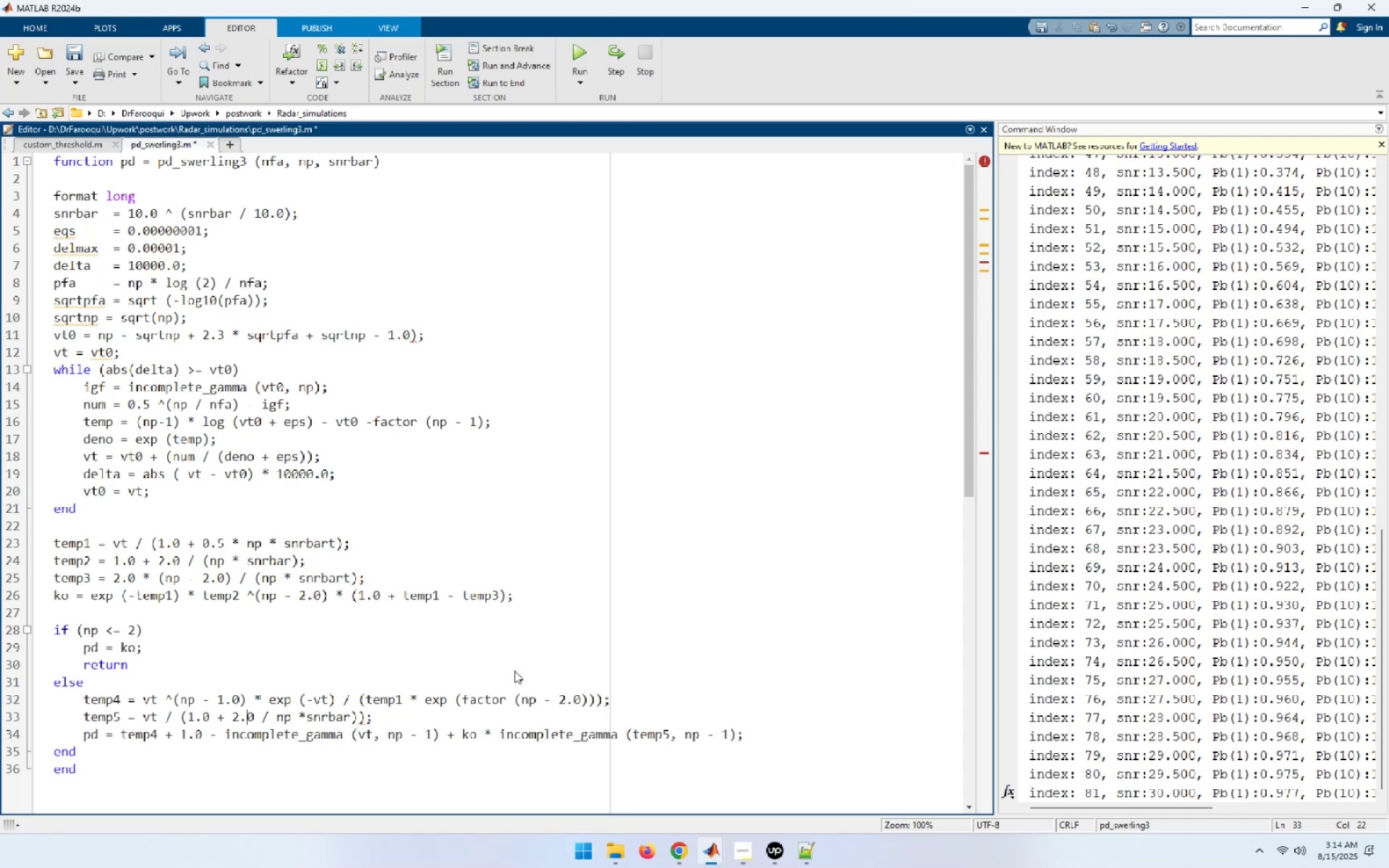 
key(ArrowRight)
 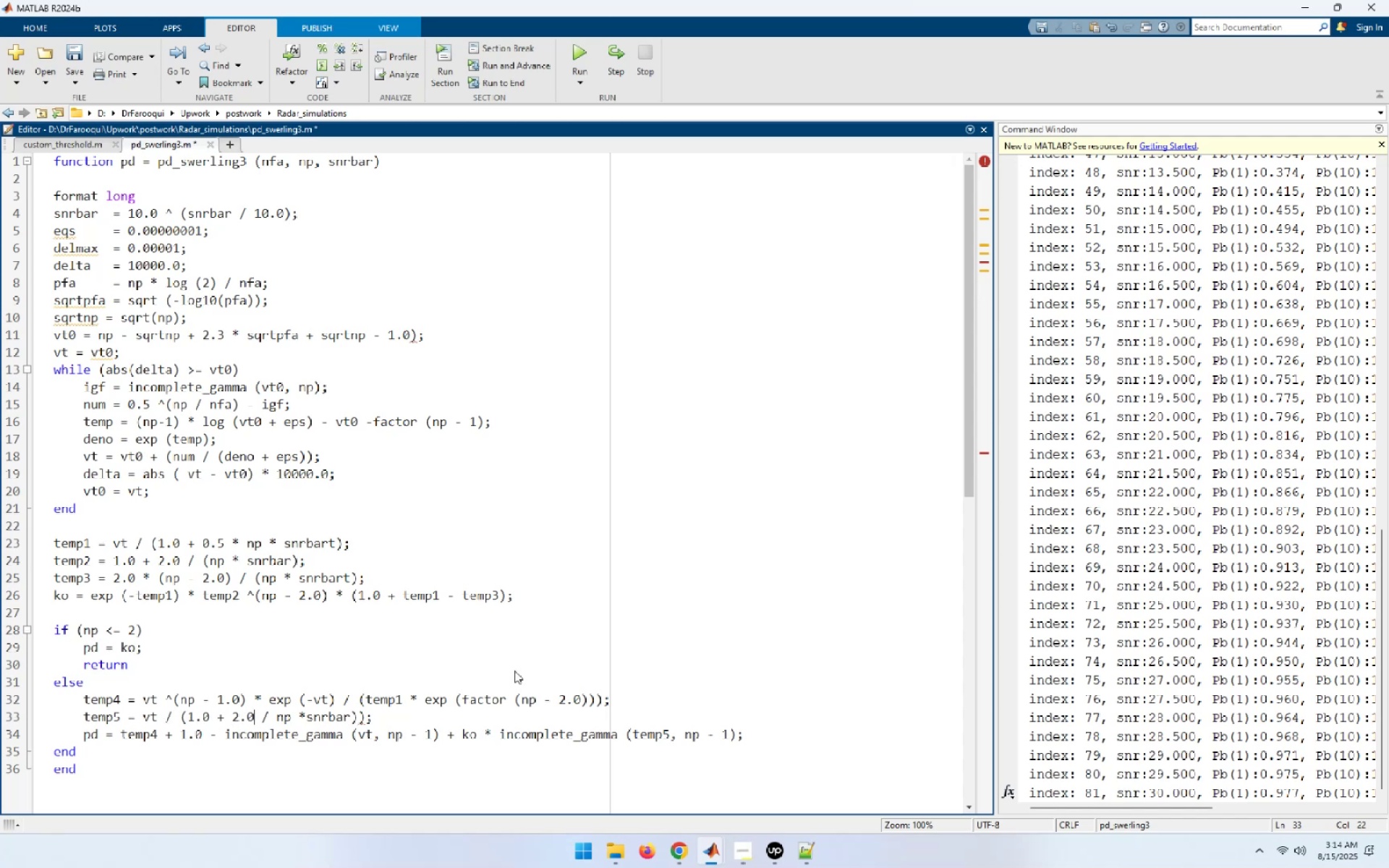 
key(ArrowRight)
 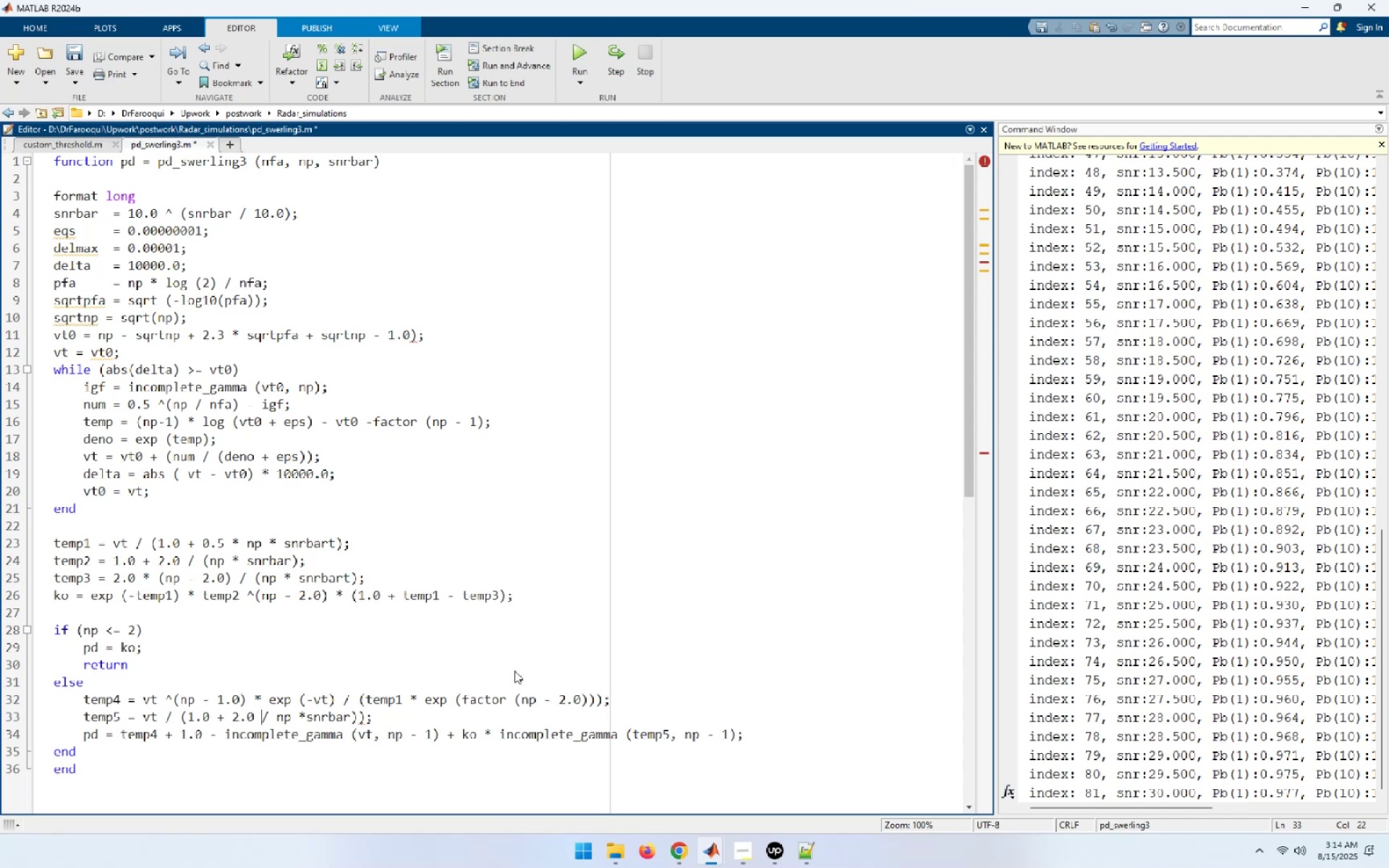 
key(ArrowRight)
 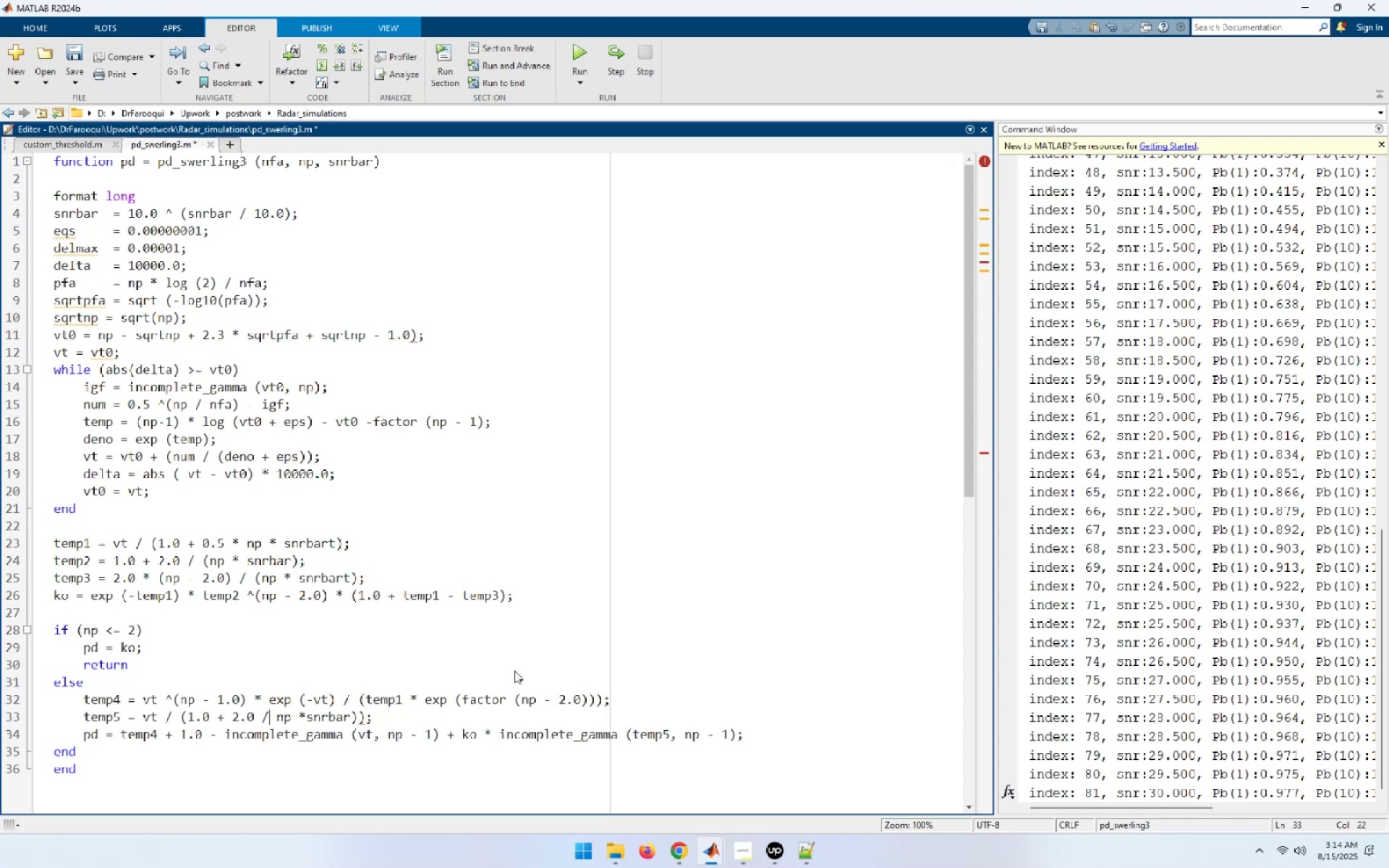 
key(ArrowRight)
 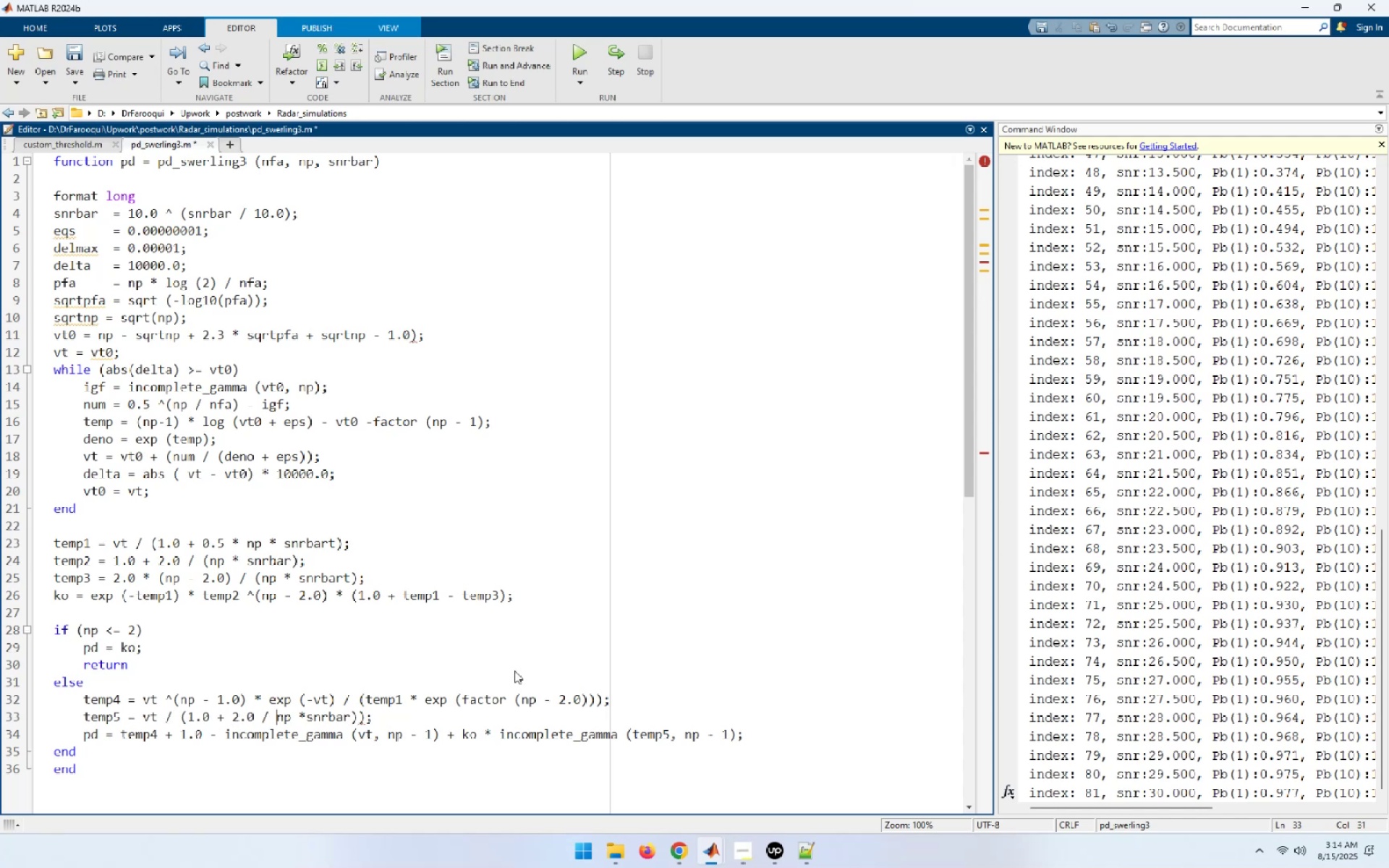 
key(Shift+9)
 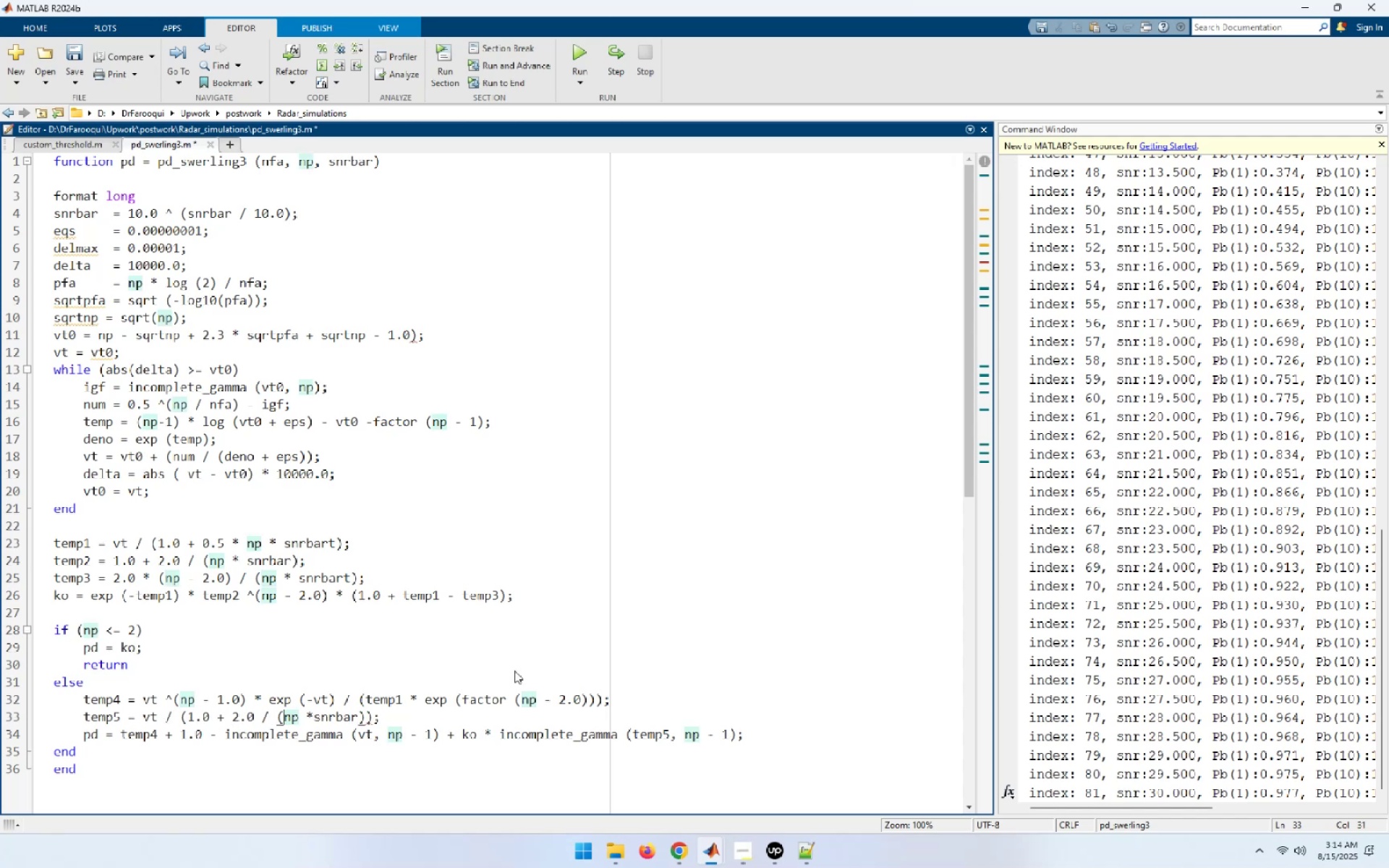 
key(Space)
 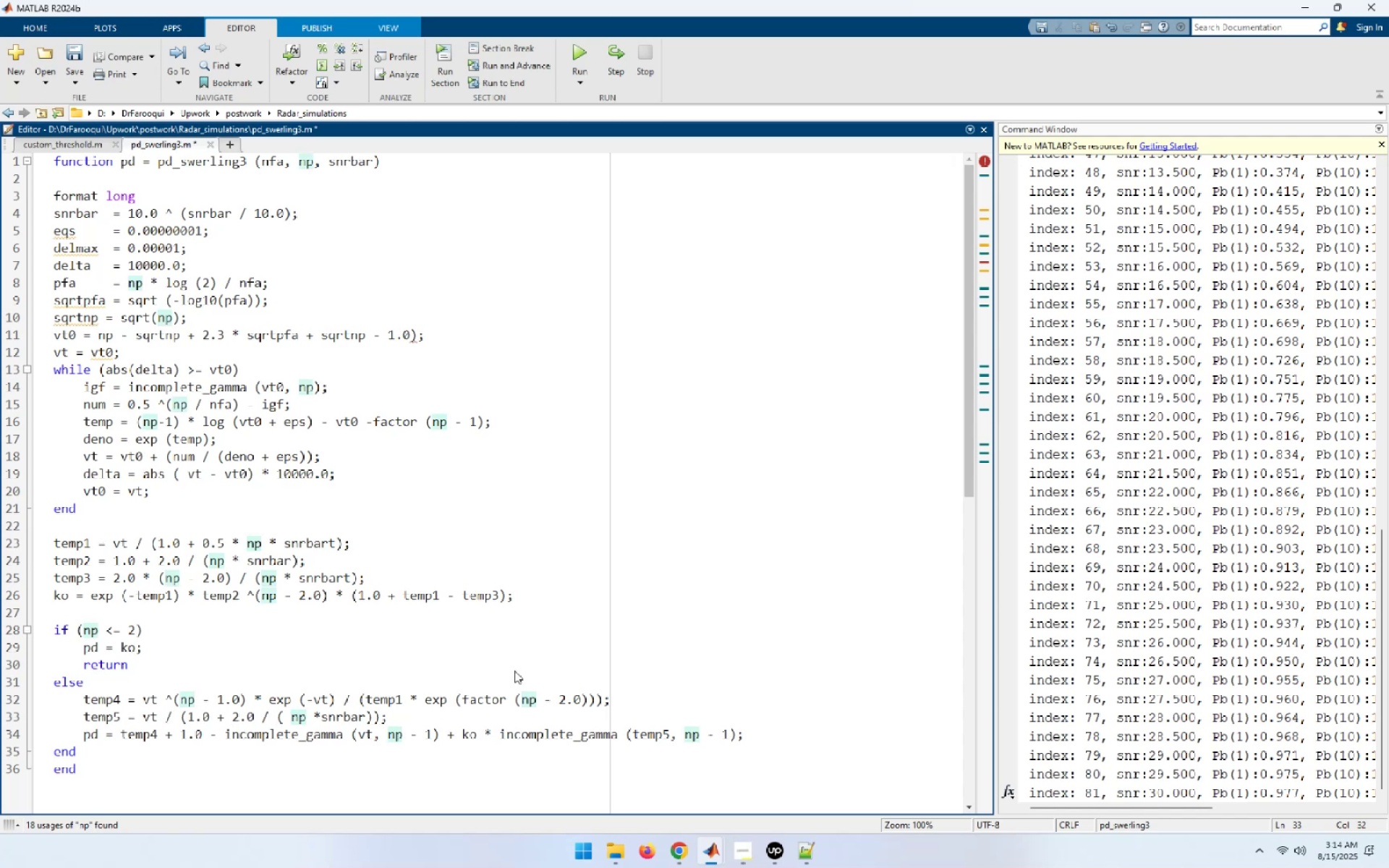 
key(Backspace)
 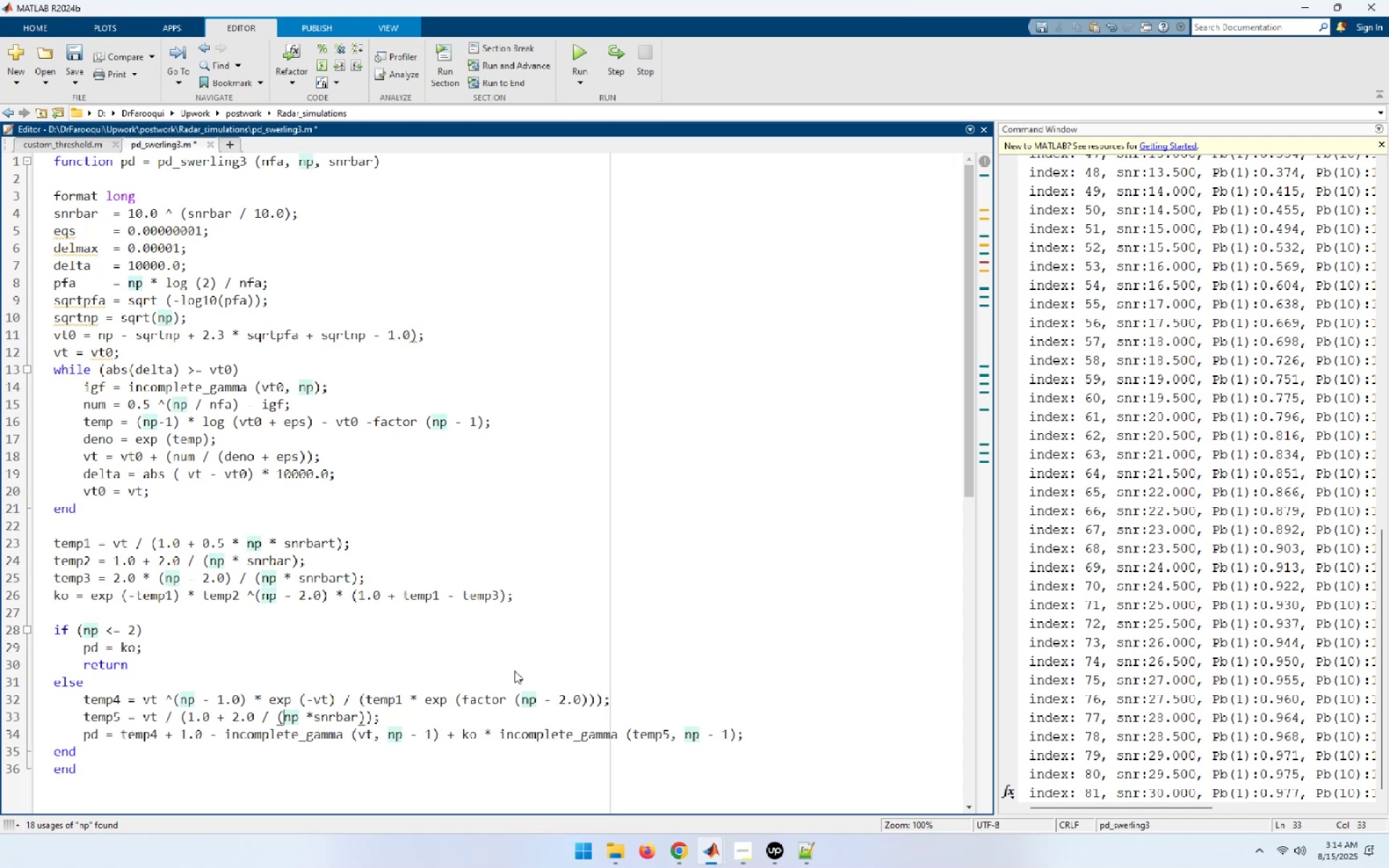 
key(ArrowRight)
 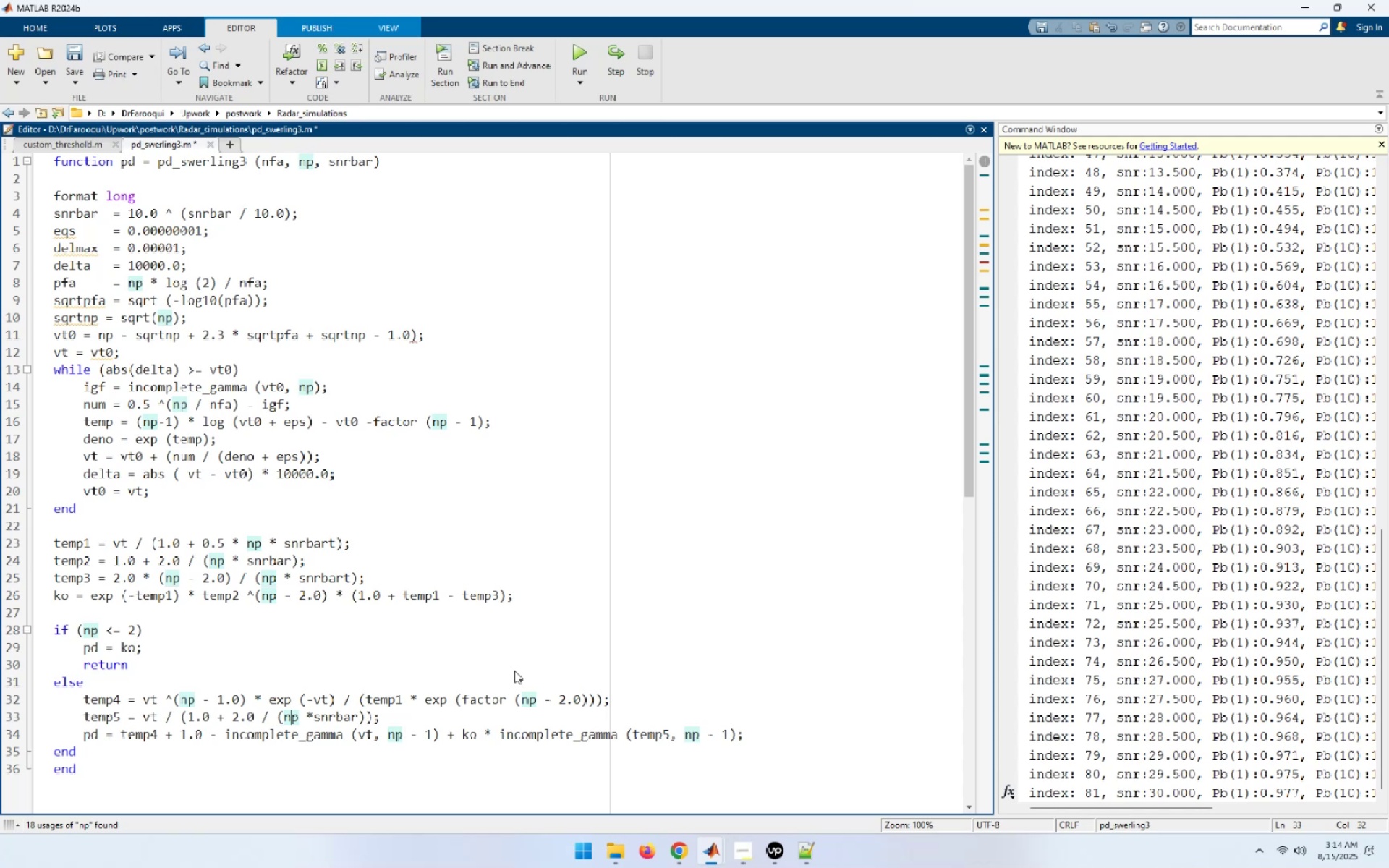 
key(ArrowRight)
 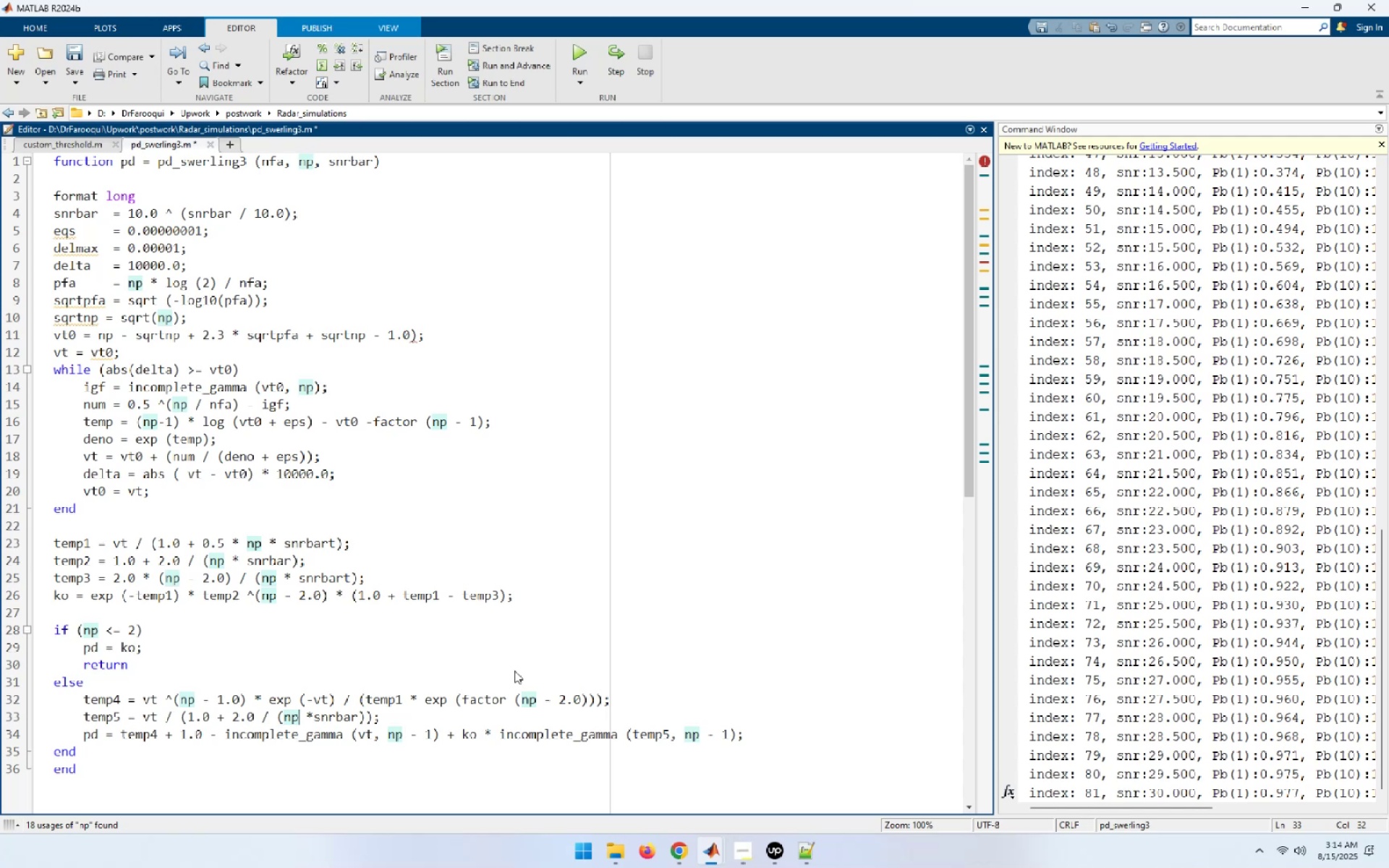 
key(ArrowRight)
 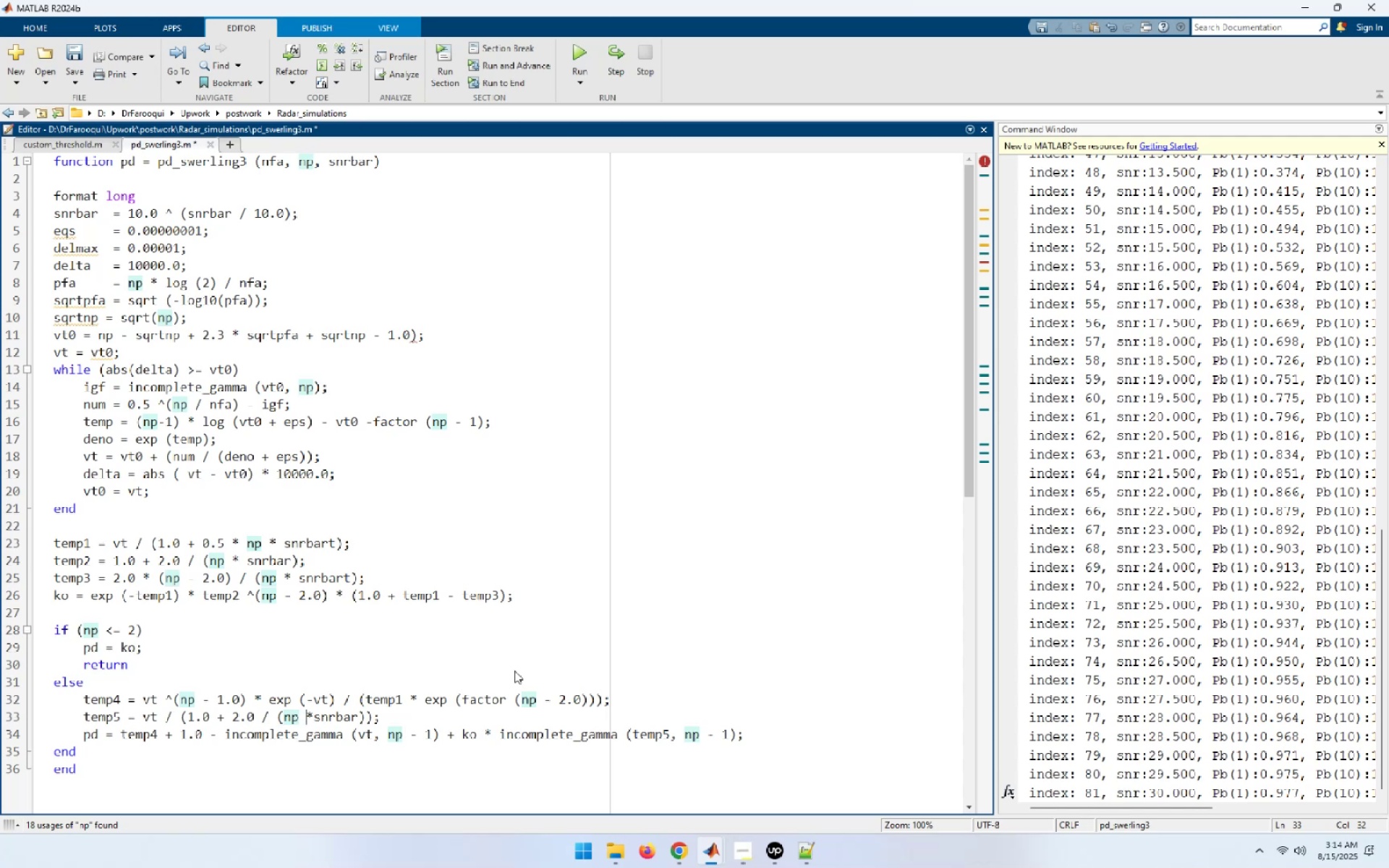 
key(ArrowRight)
 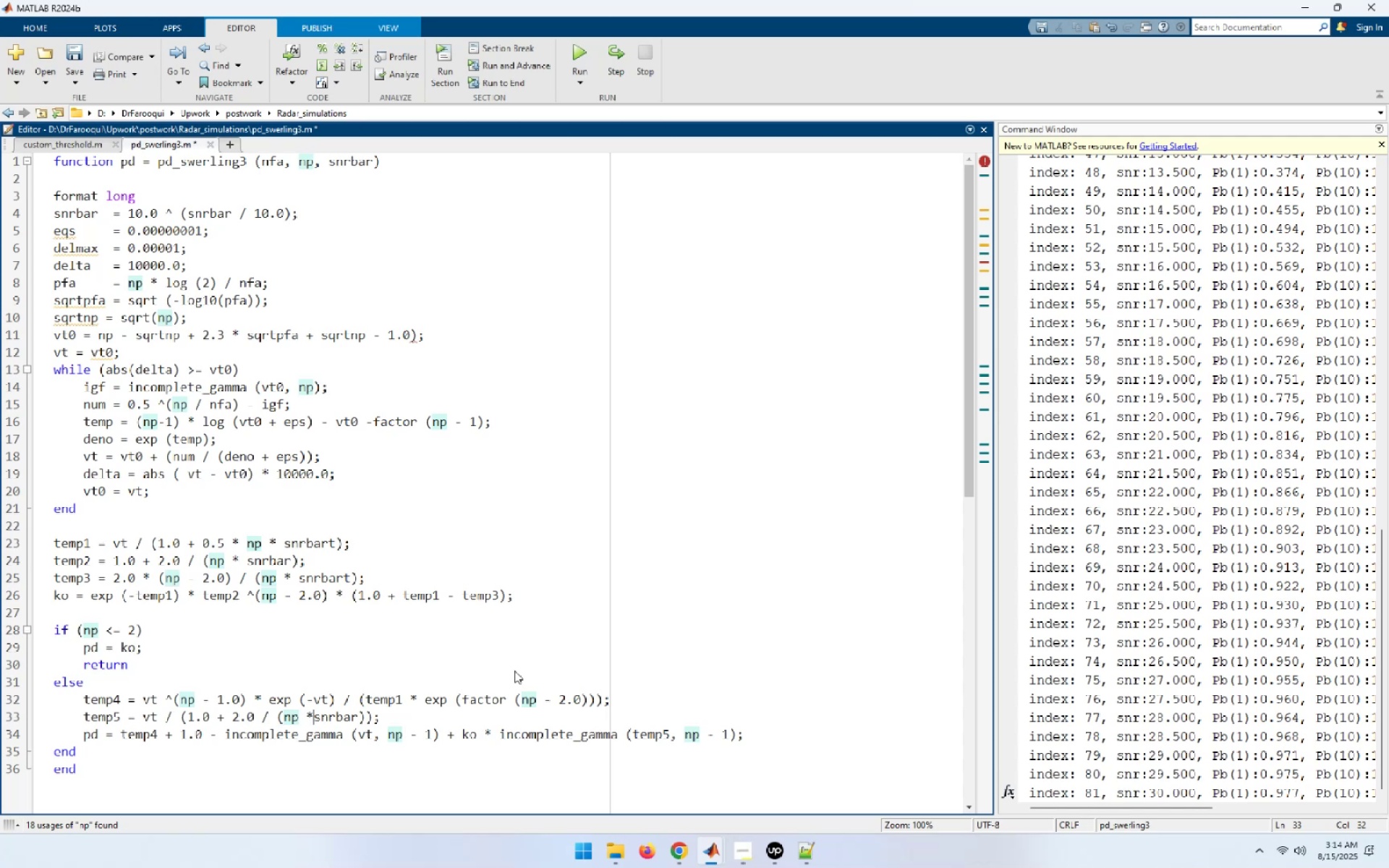 
key(Space)
 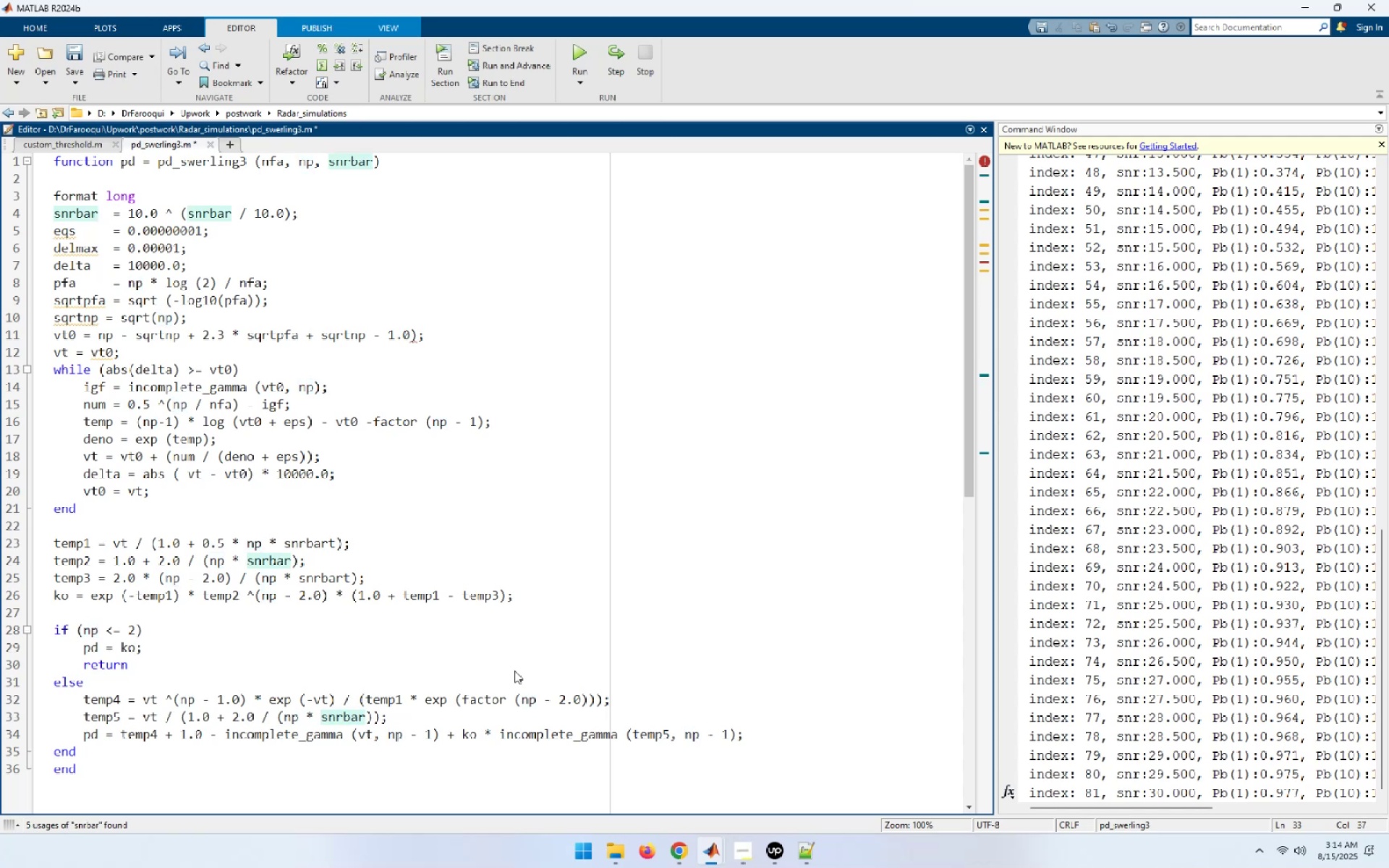 
key(ArrowUp)
 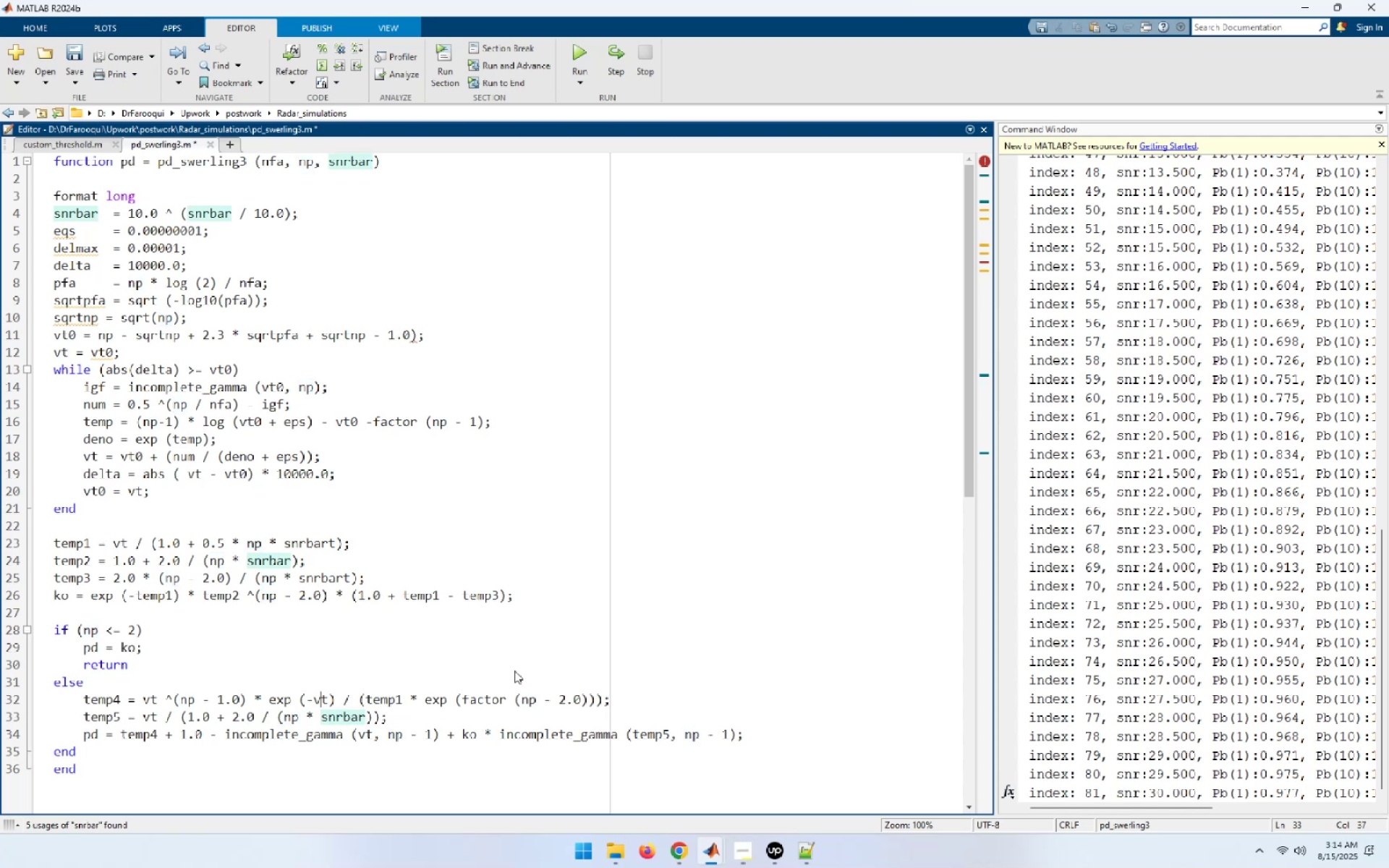 
key(ArrowUp)
 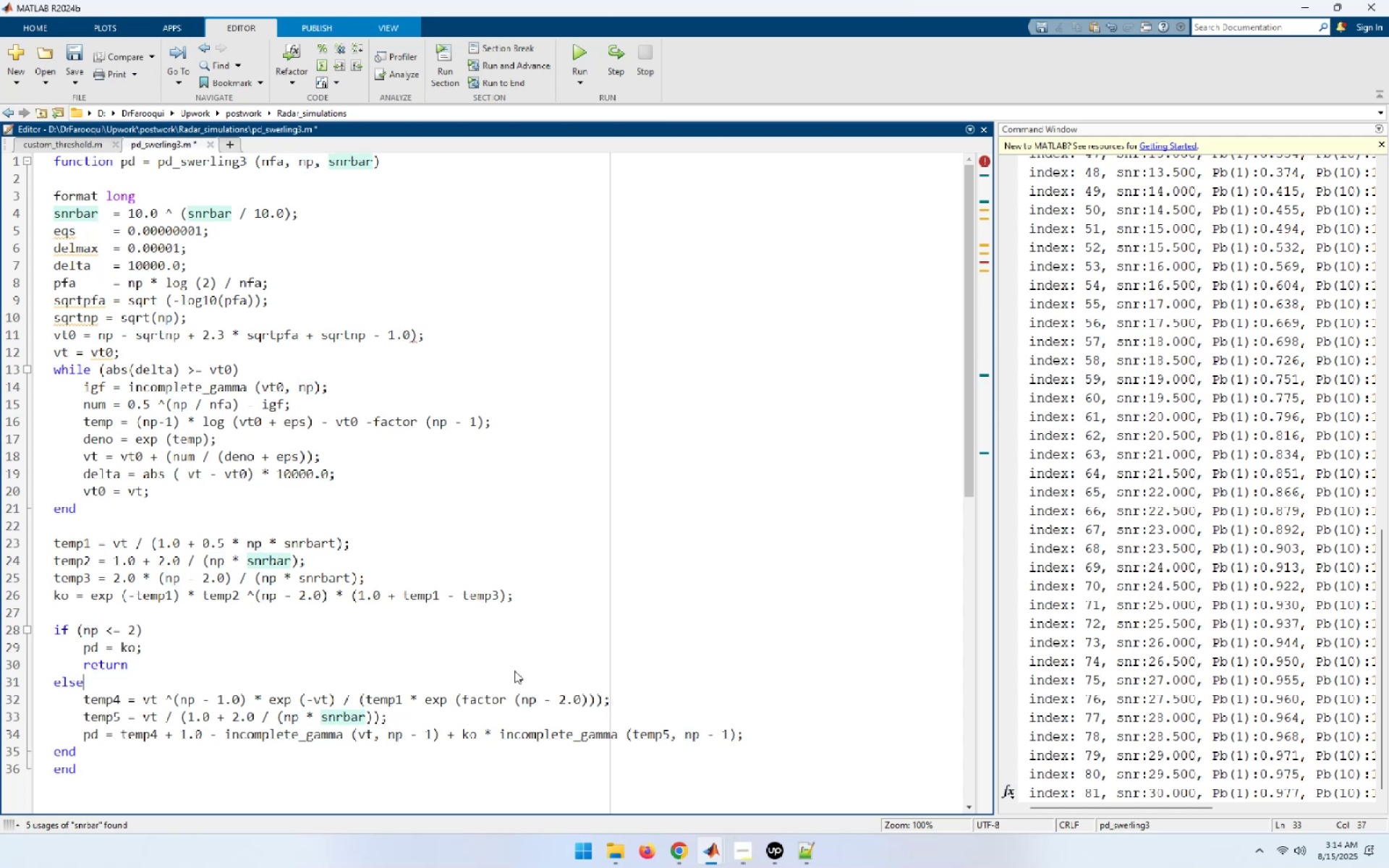 
key(ArrowUp)
 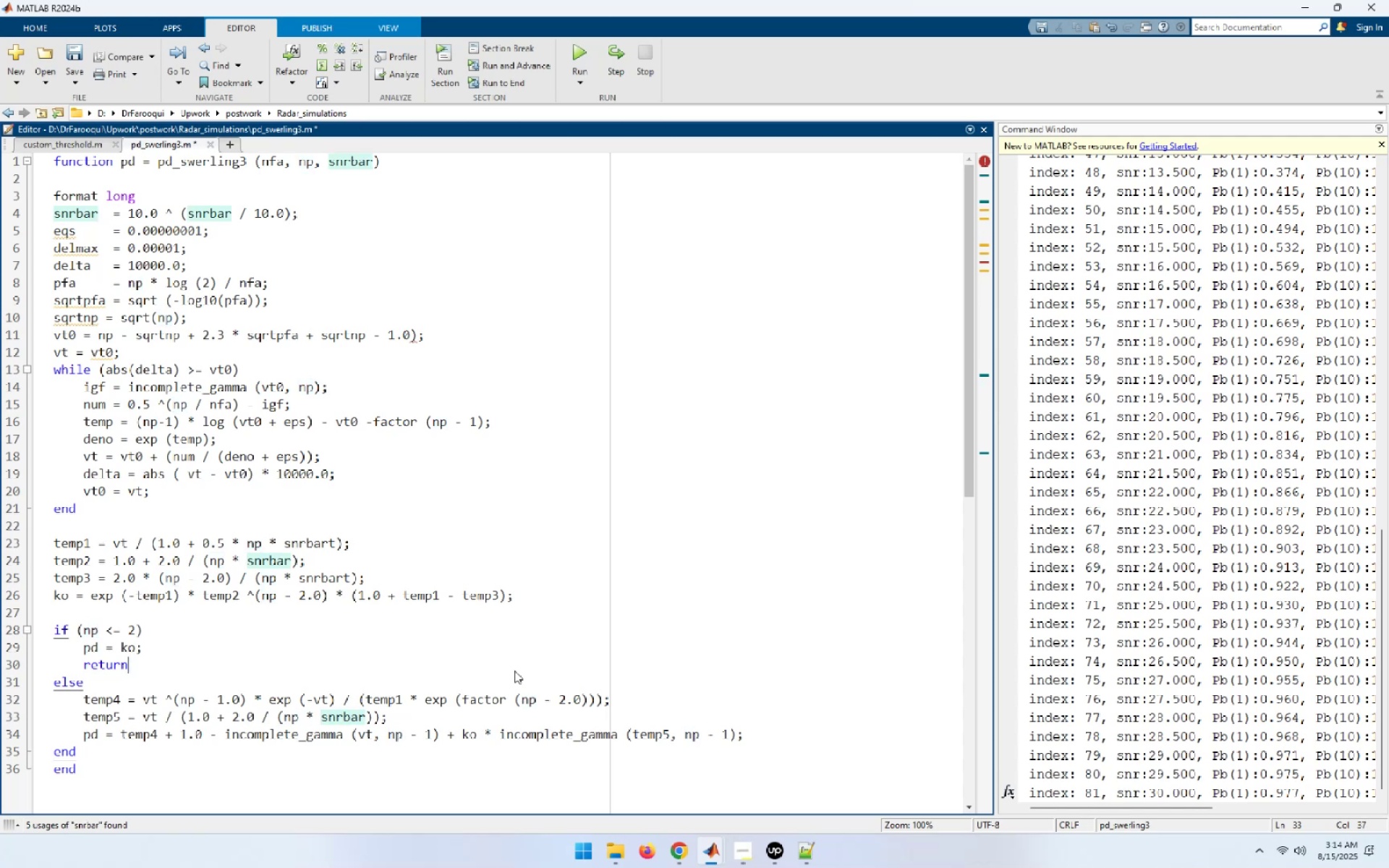 
key(ArrowUp)
 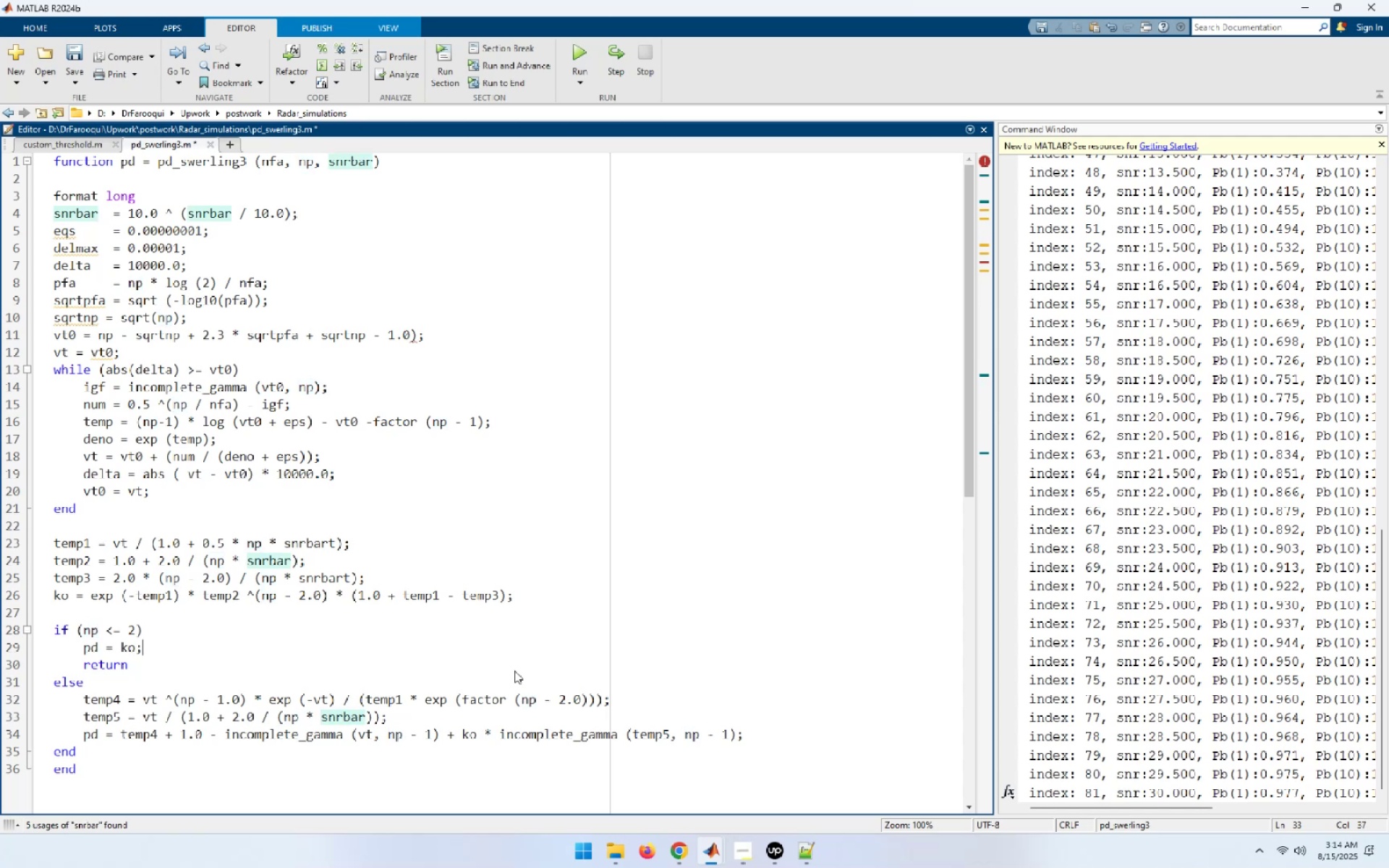 
key(ArrowUp)
 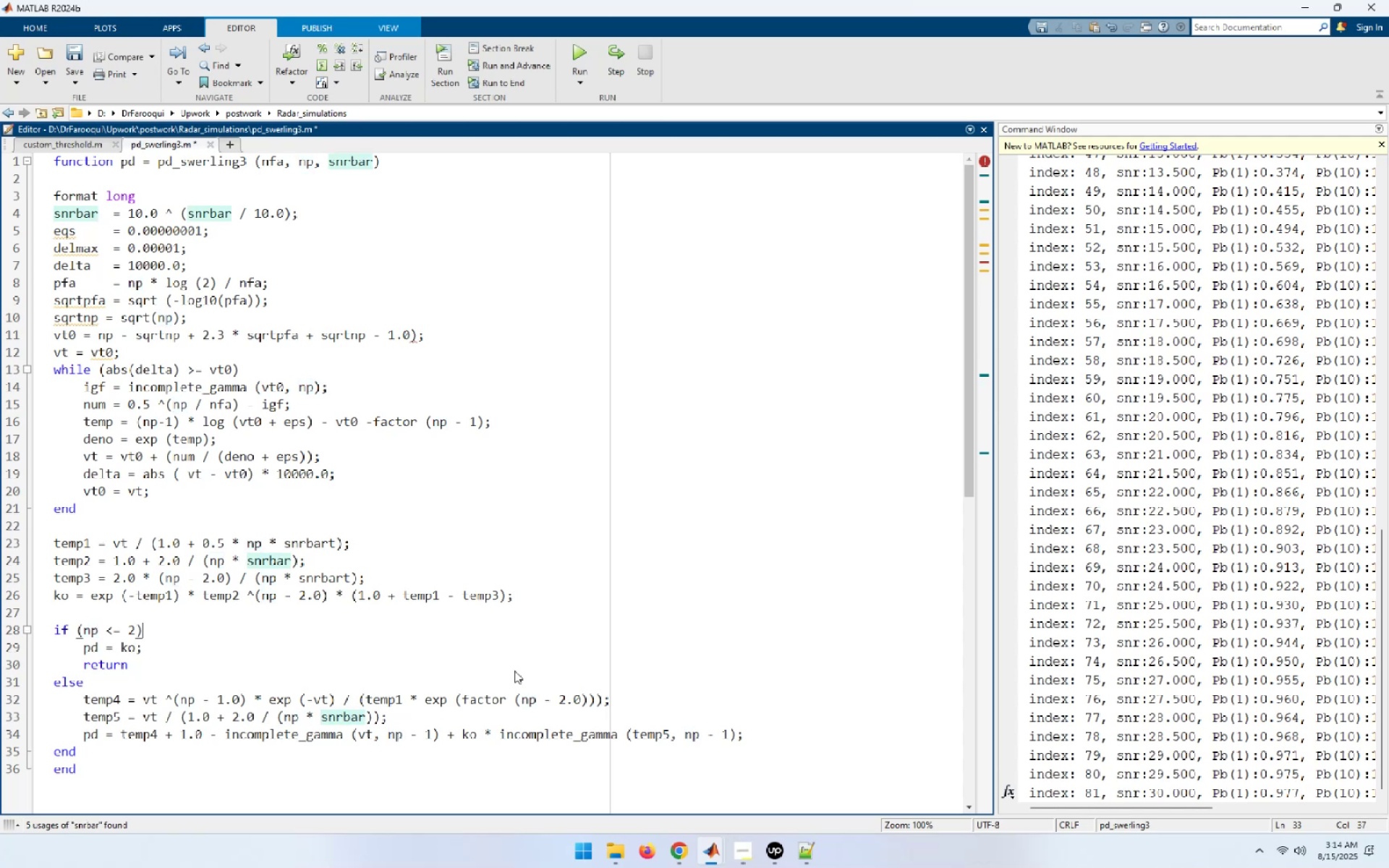 
key(ArrowUp)
 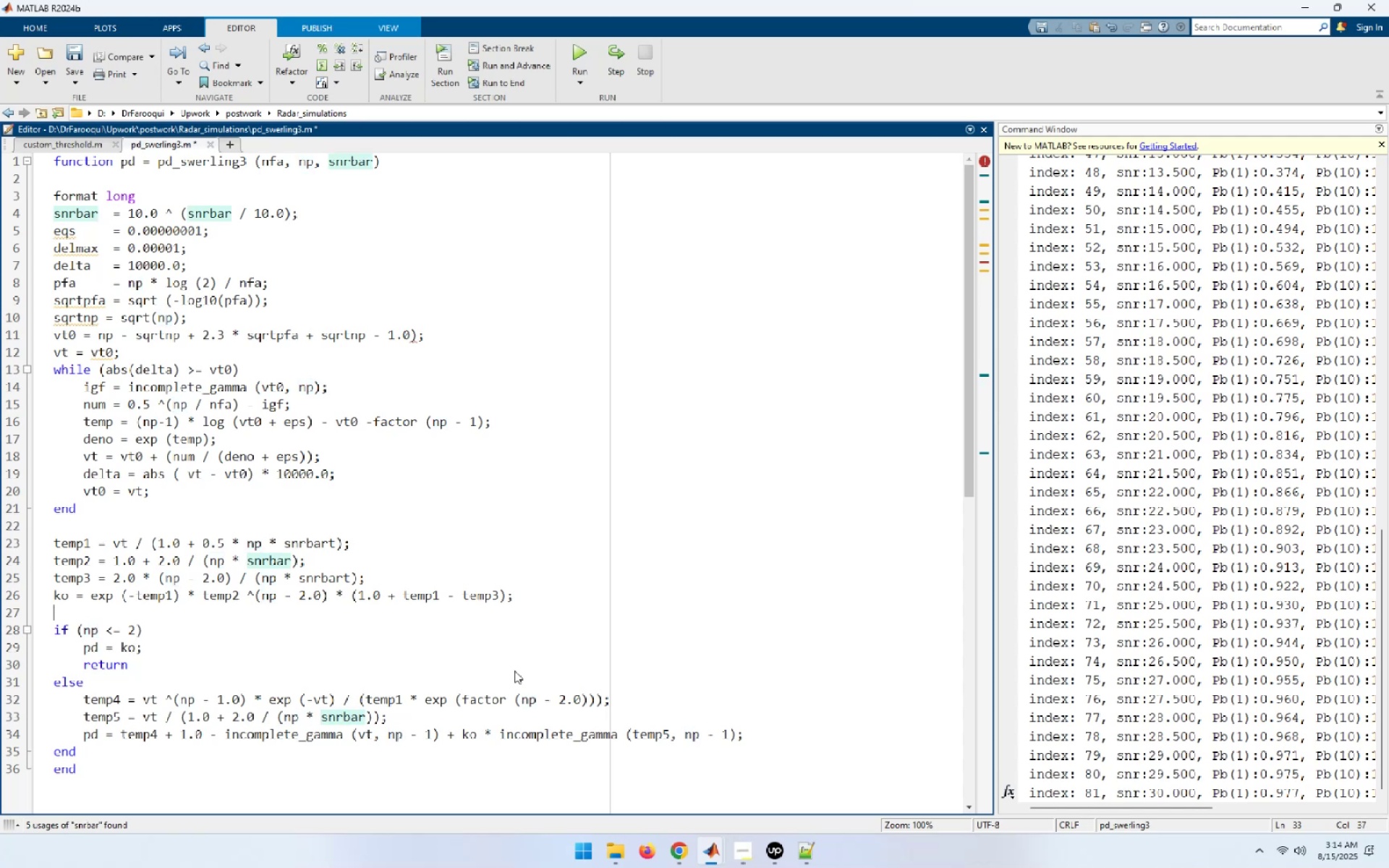 
key(ArrowUp)
 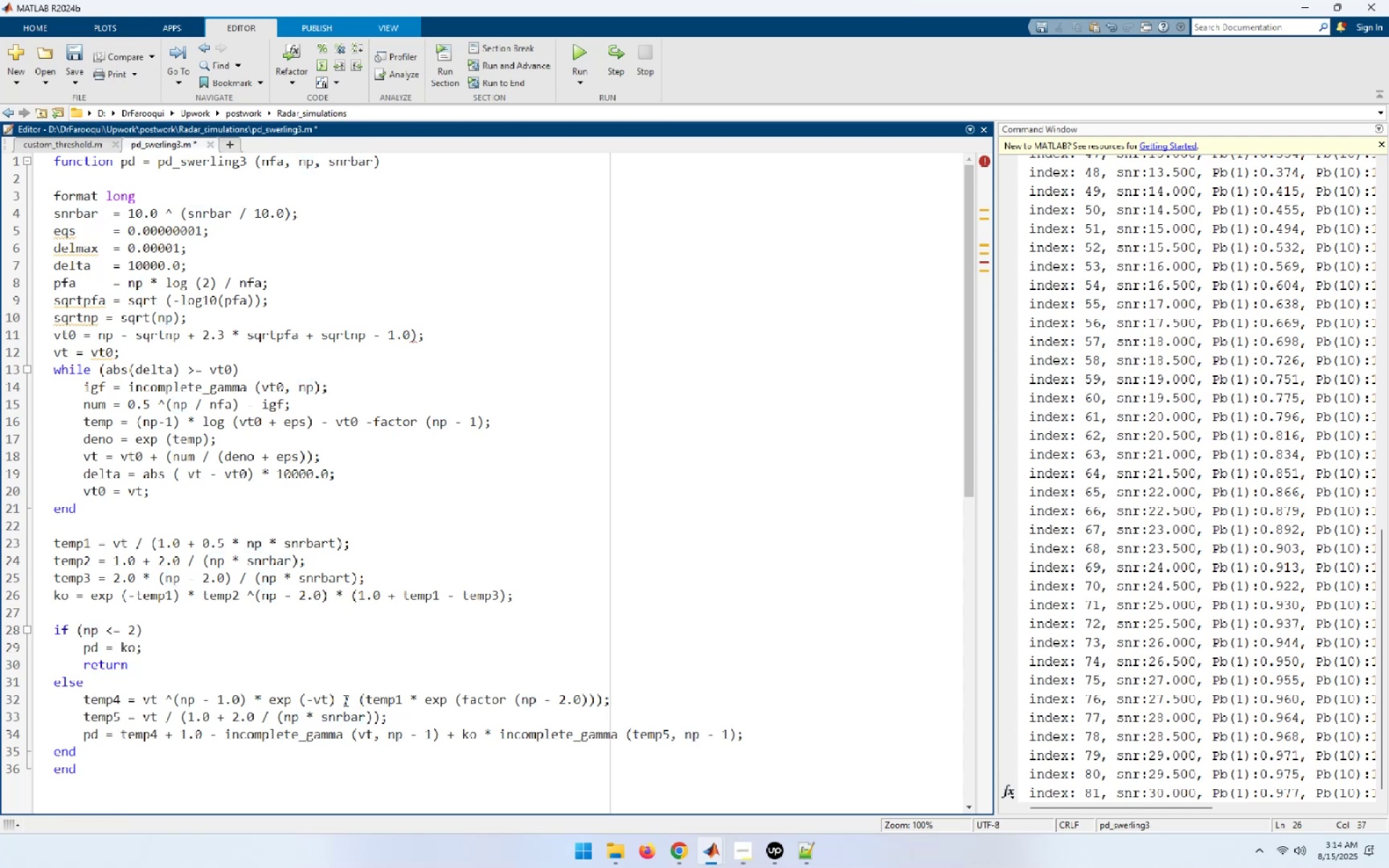 
key(Control+S)
 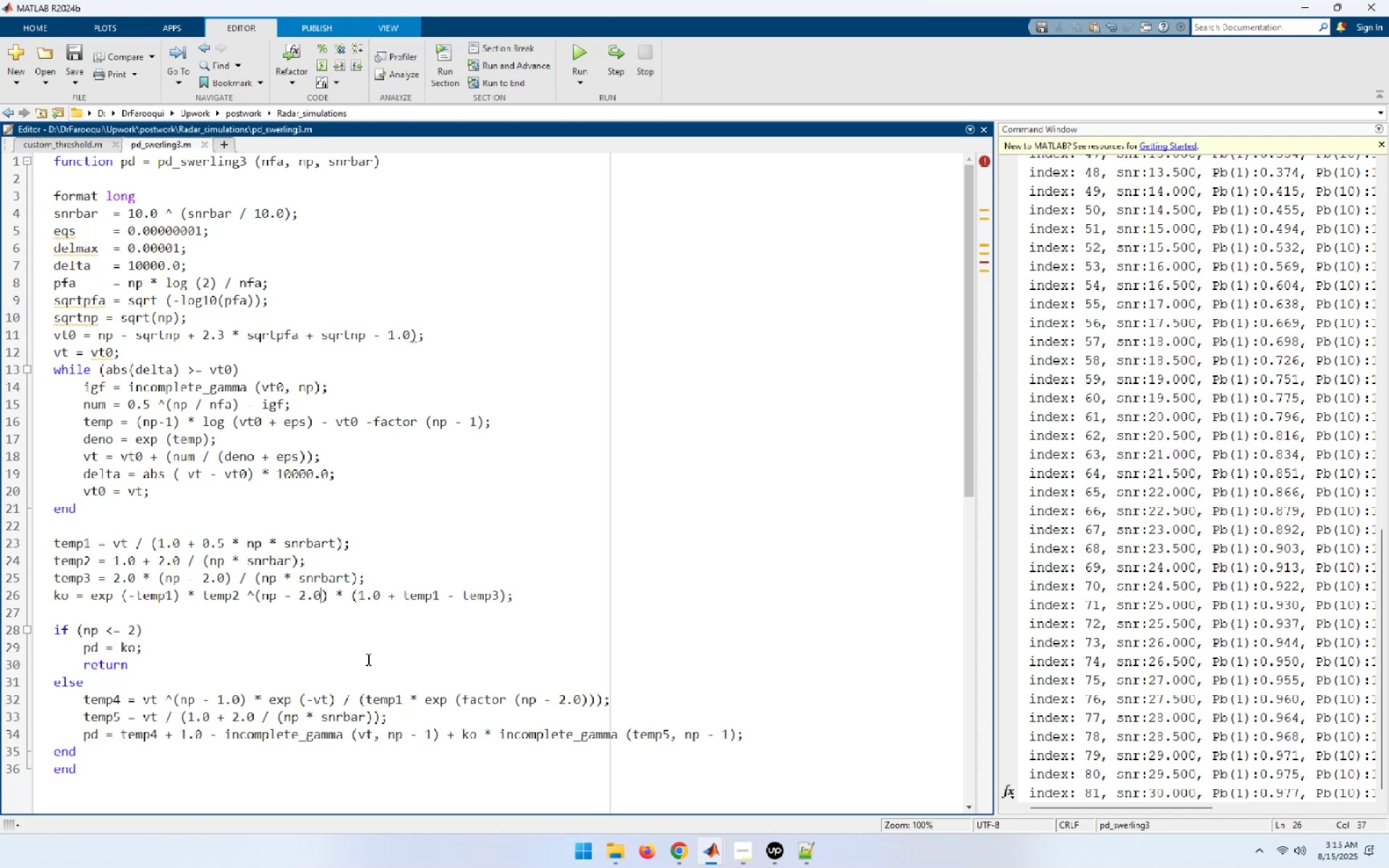 
wait(8.43)
 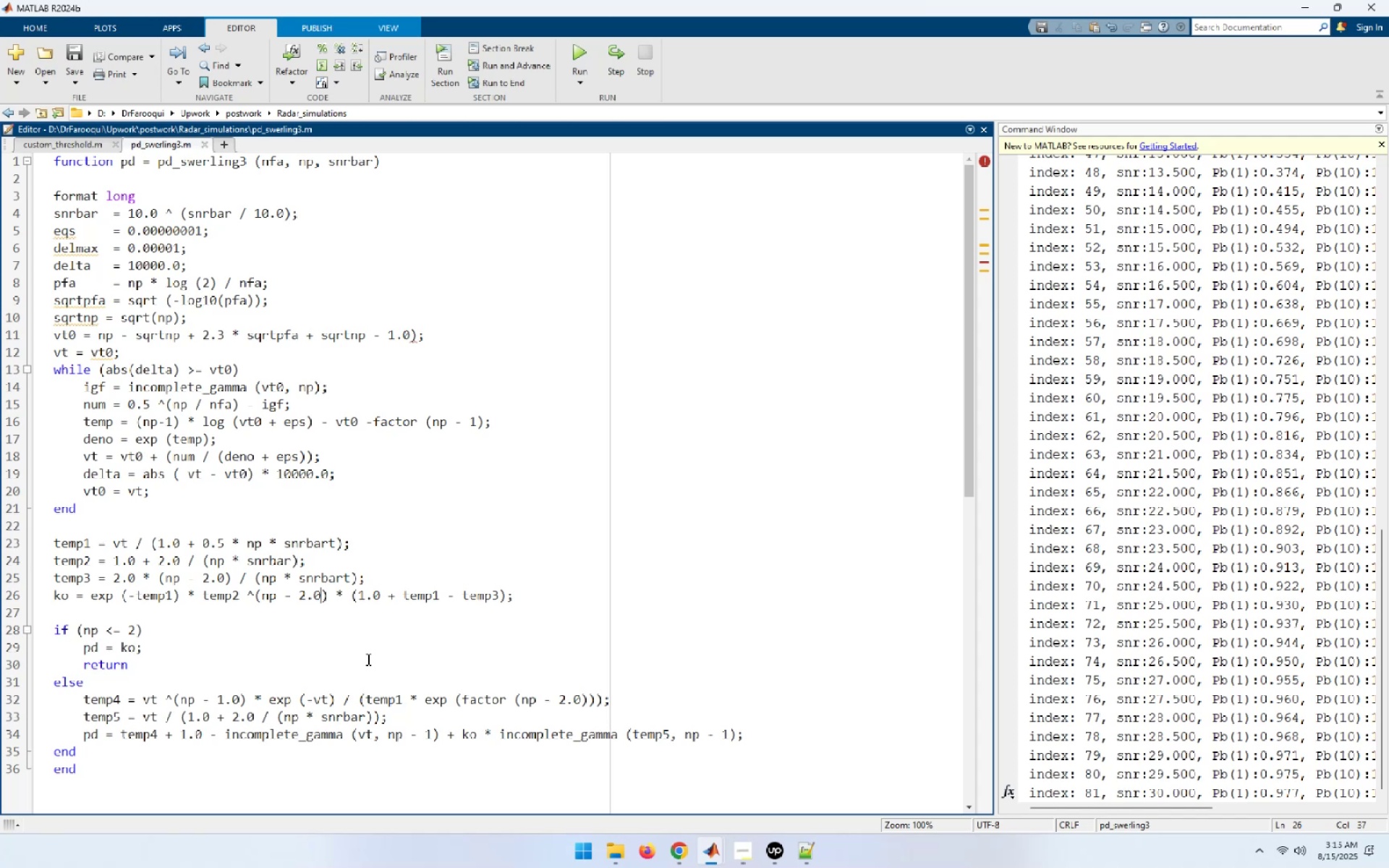 
left_click([221, 142])
 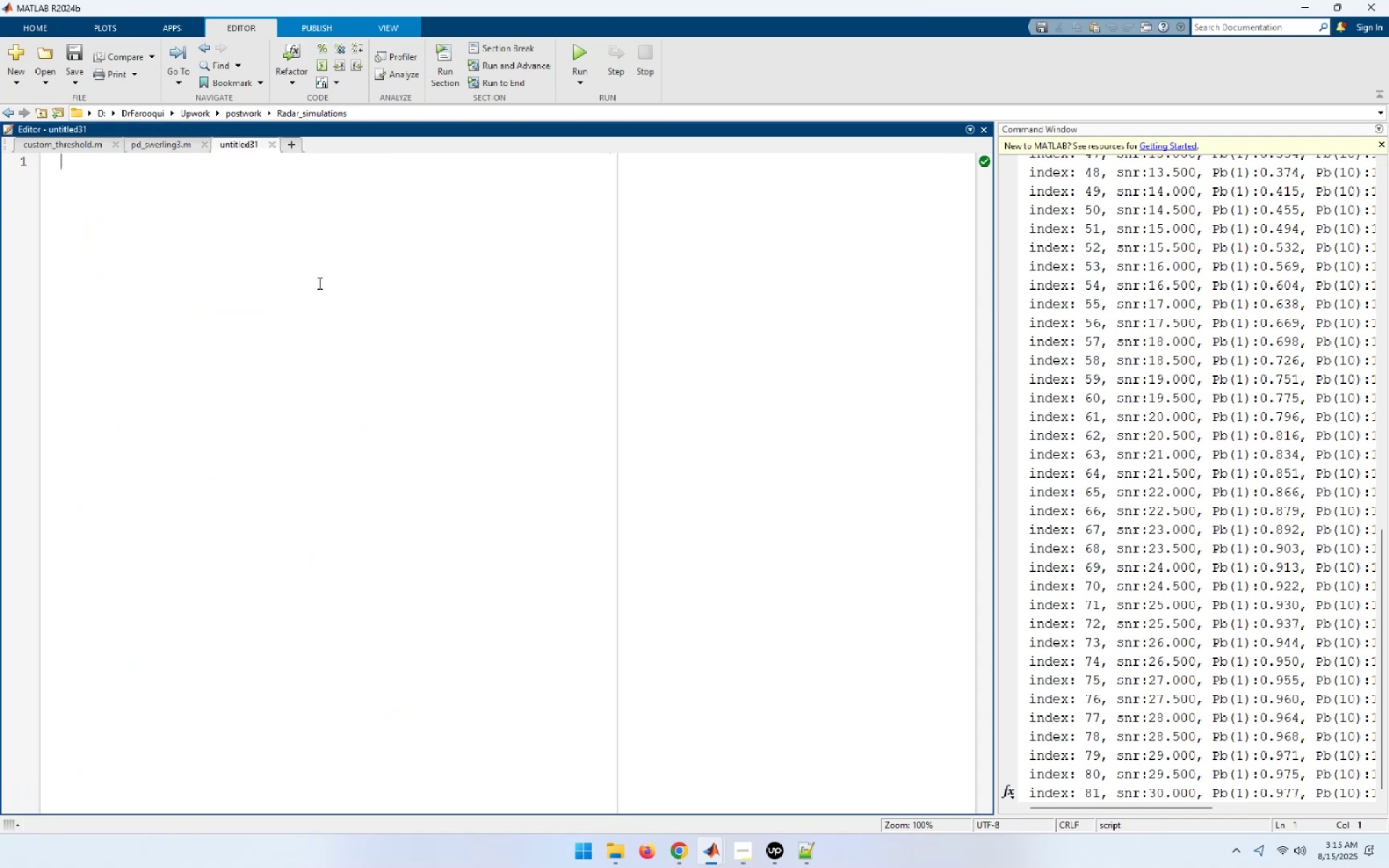 
key(Control+S)
 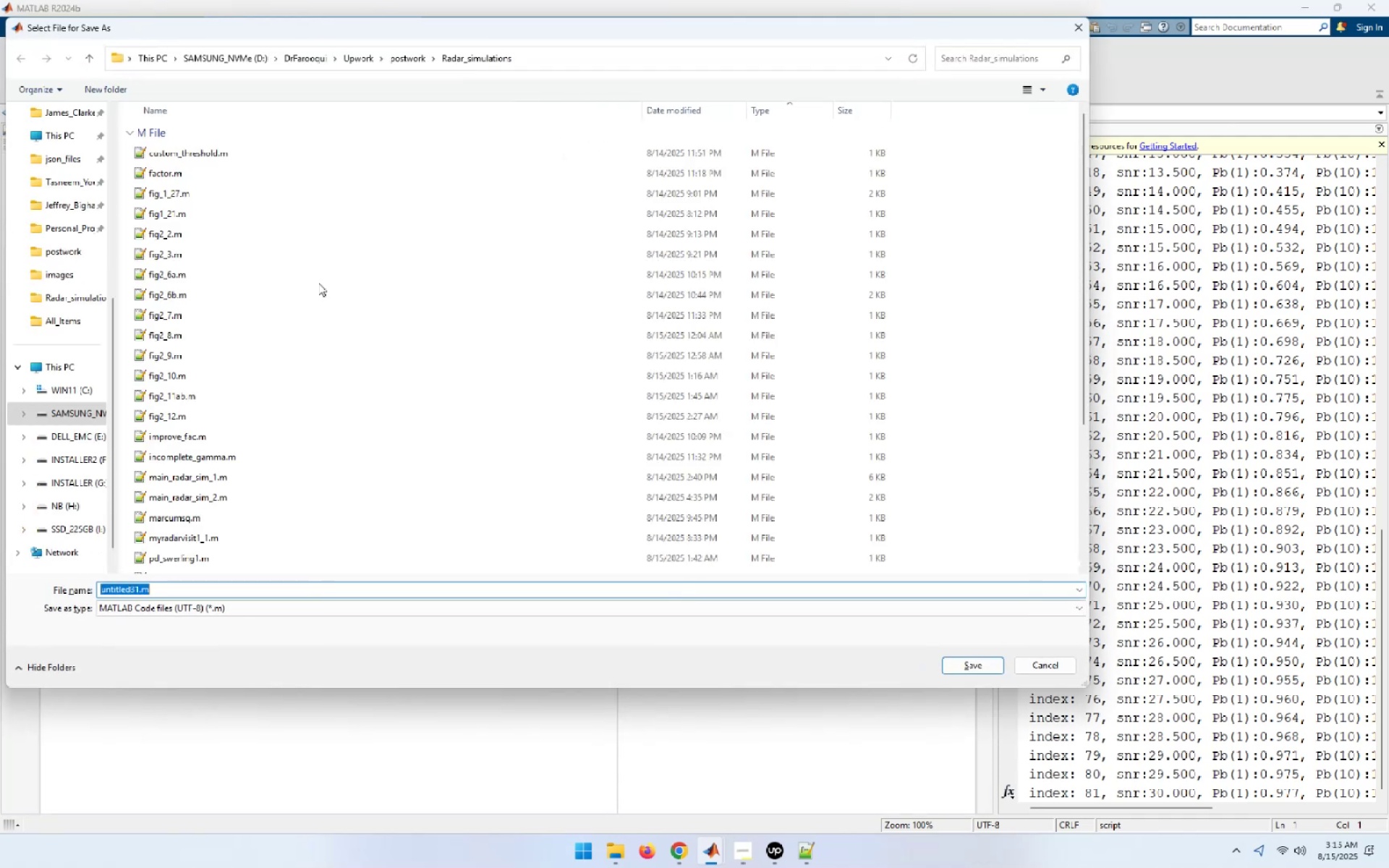 
key(Shift+ArrowLeft)
 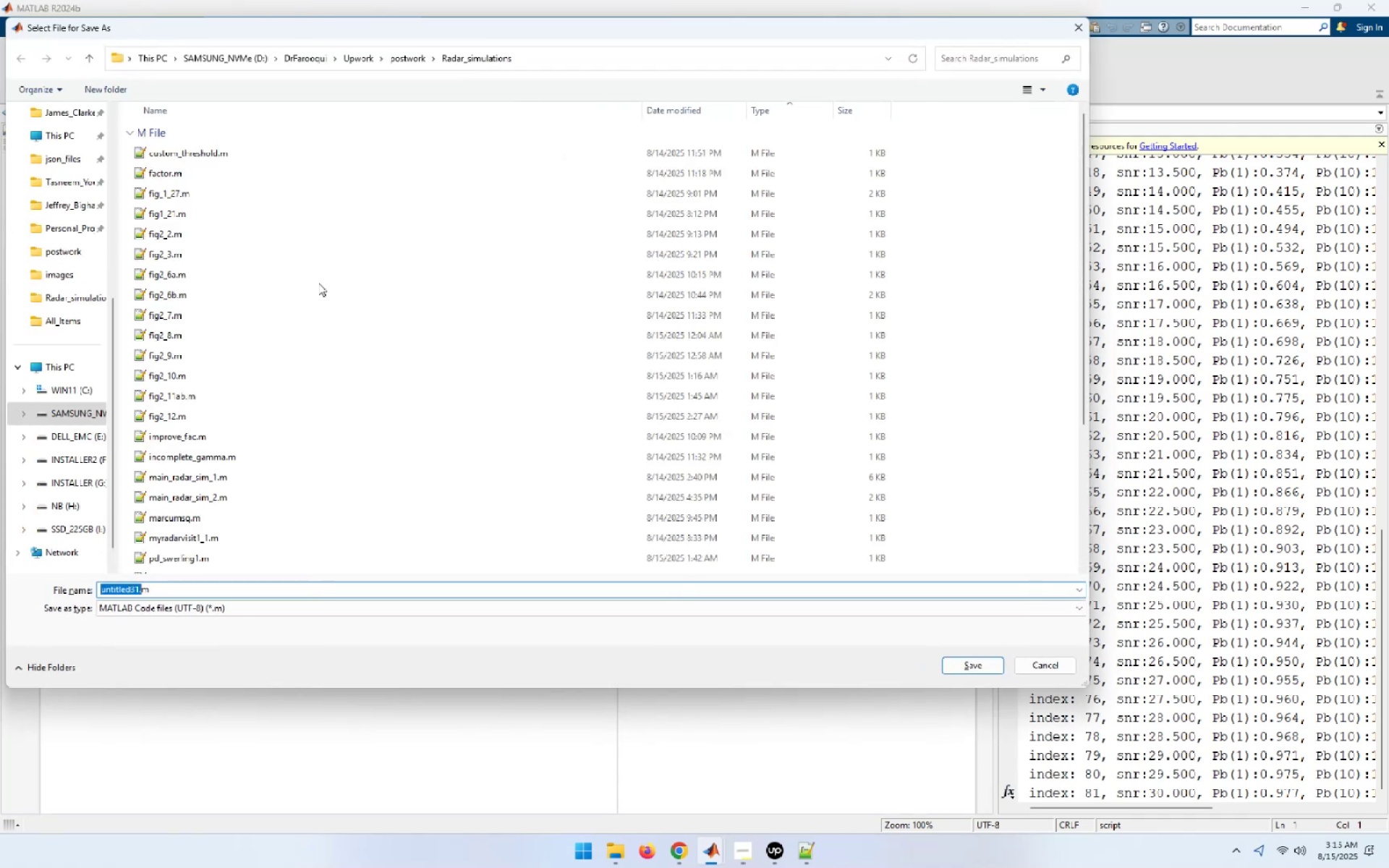 
key(Shift+ArrowLeft)
 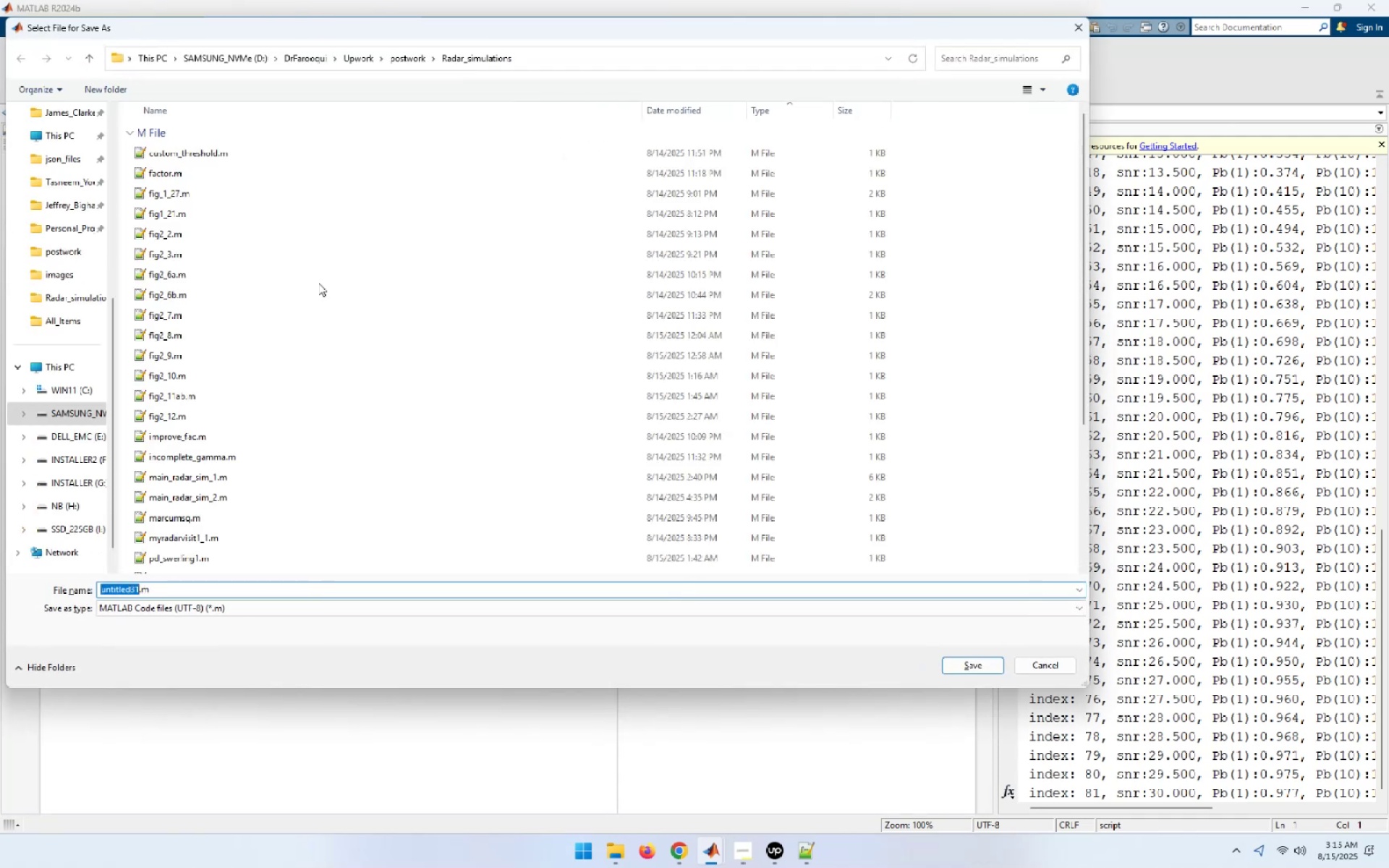 
type(fig)
 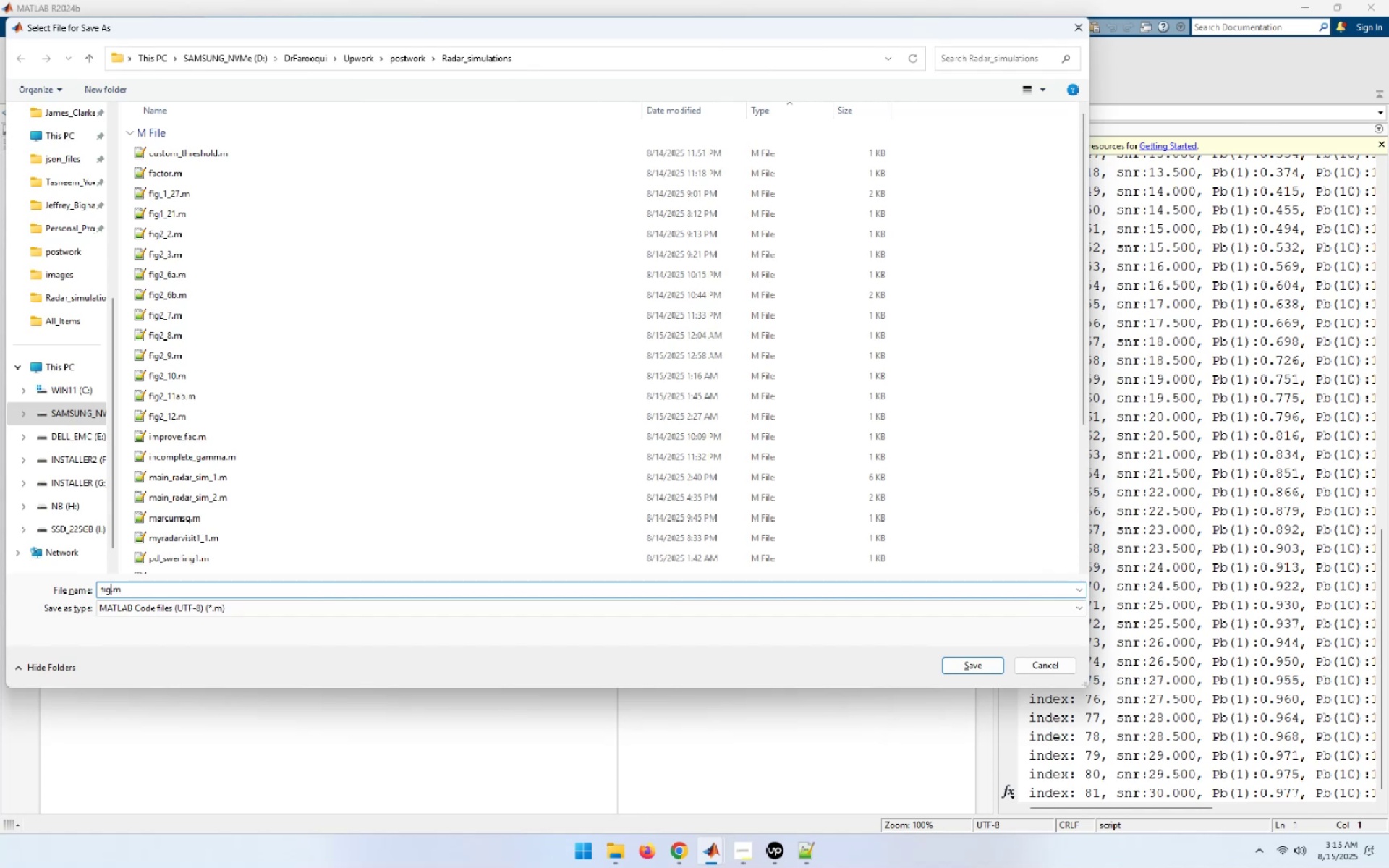 
wait(9.68)
 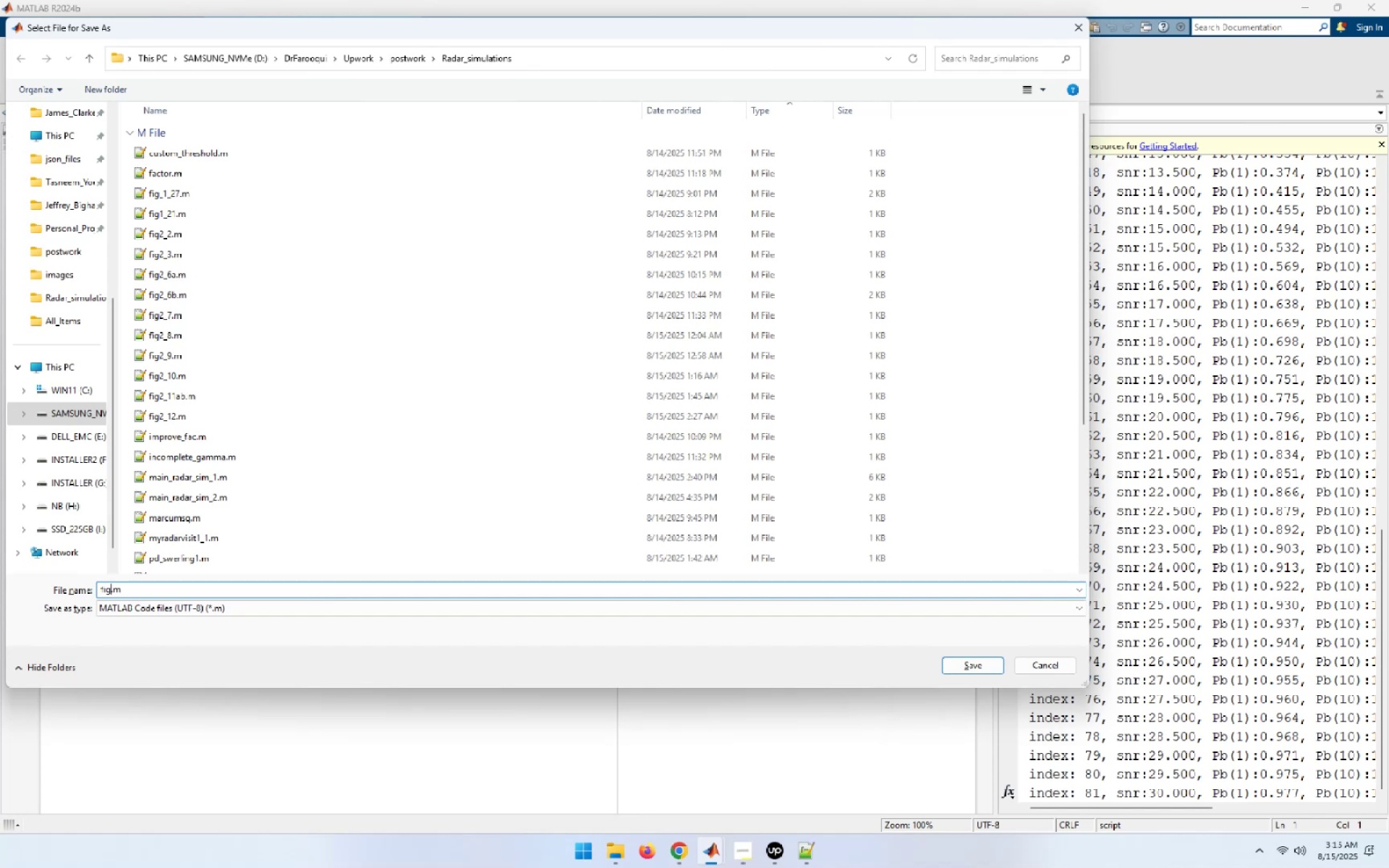 
key(Shift+ShiftRight)
 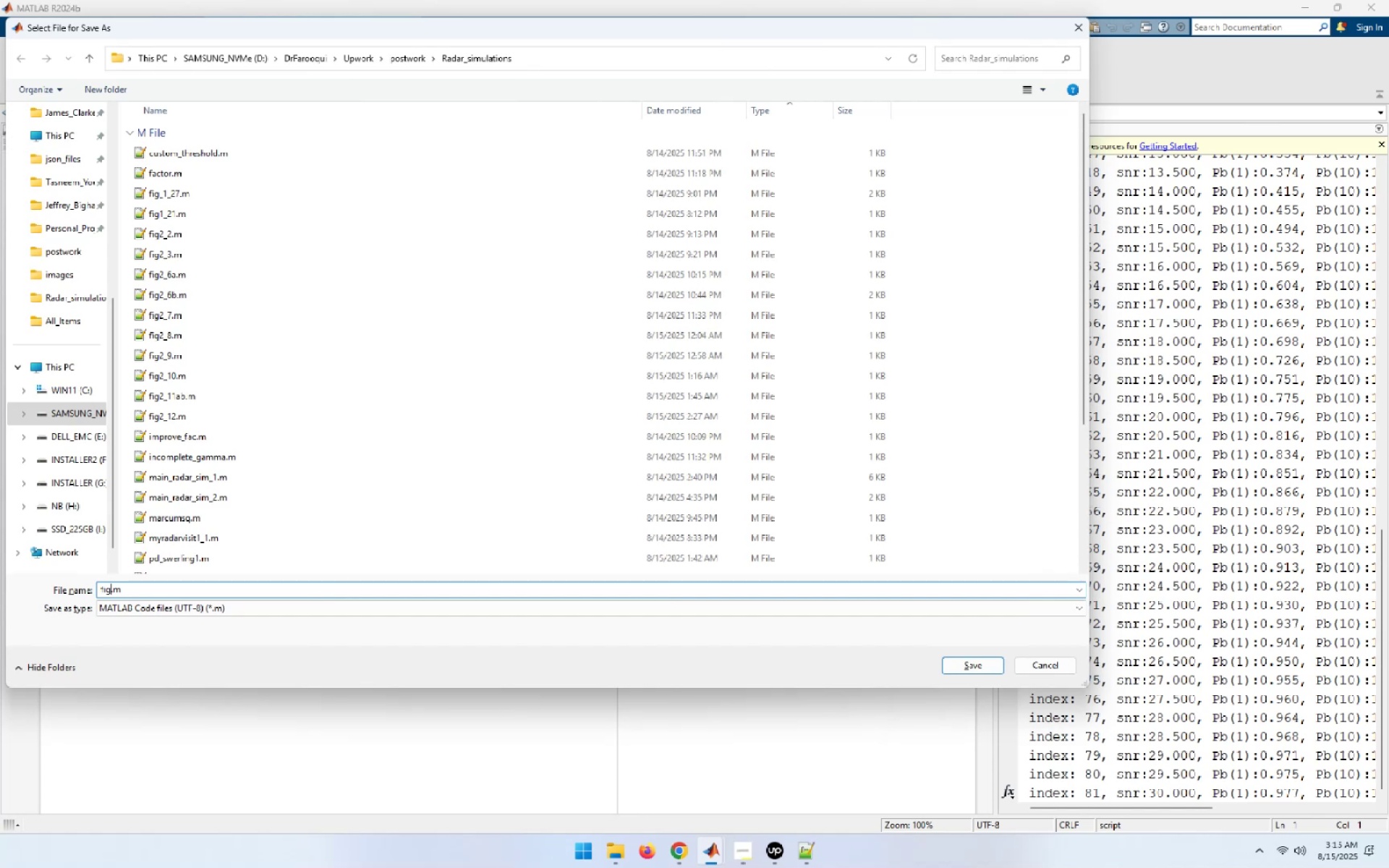 
key(Shift+Minus)
 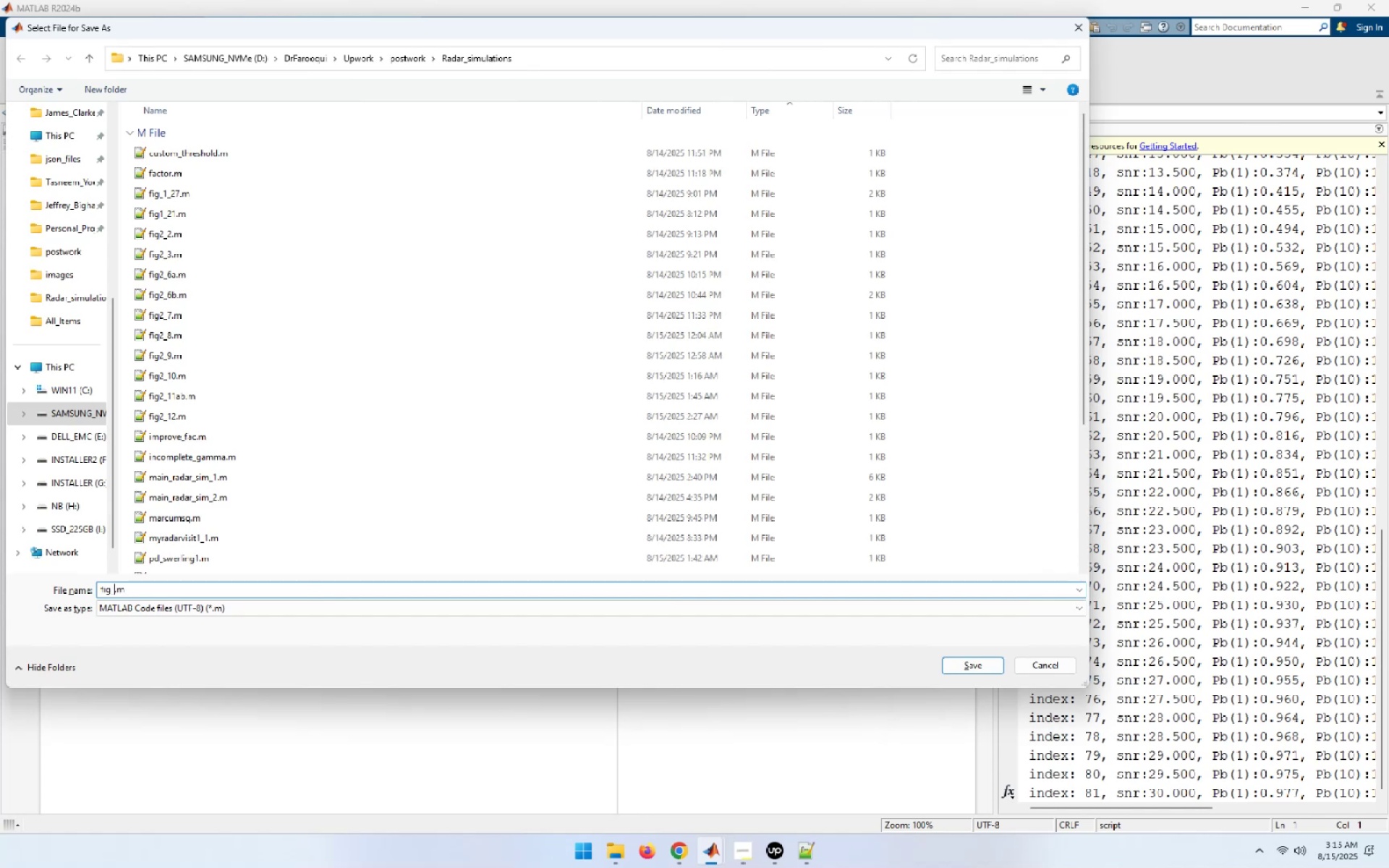 
key(Backspace)
 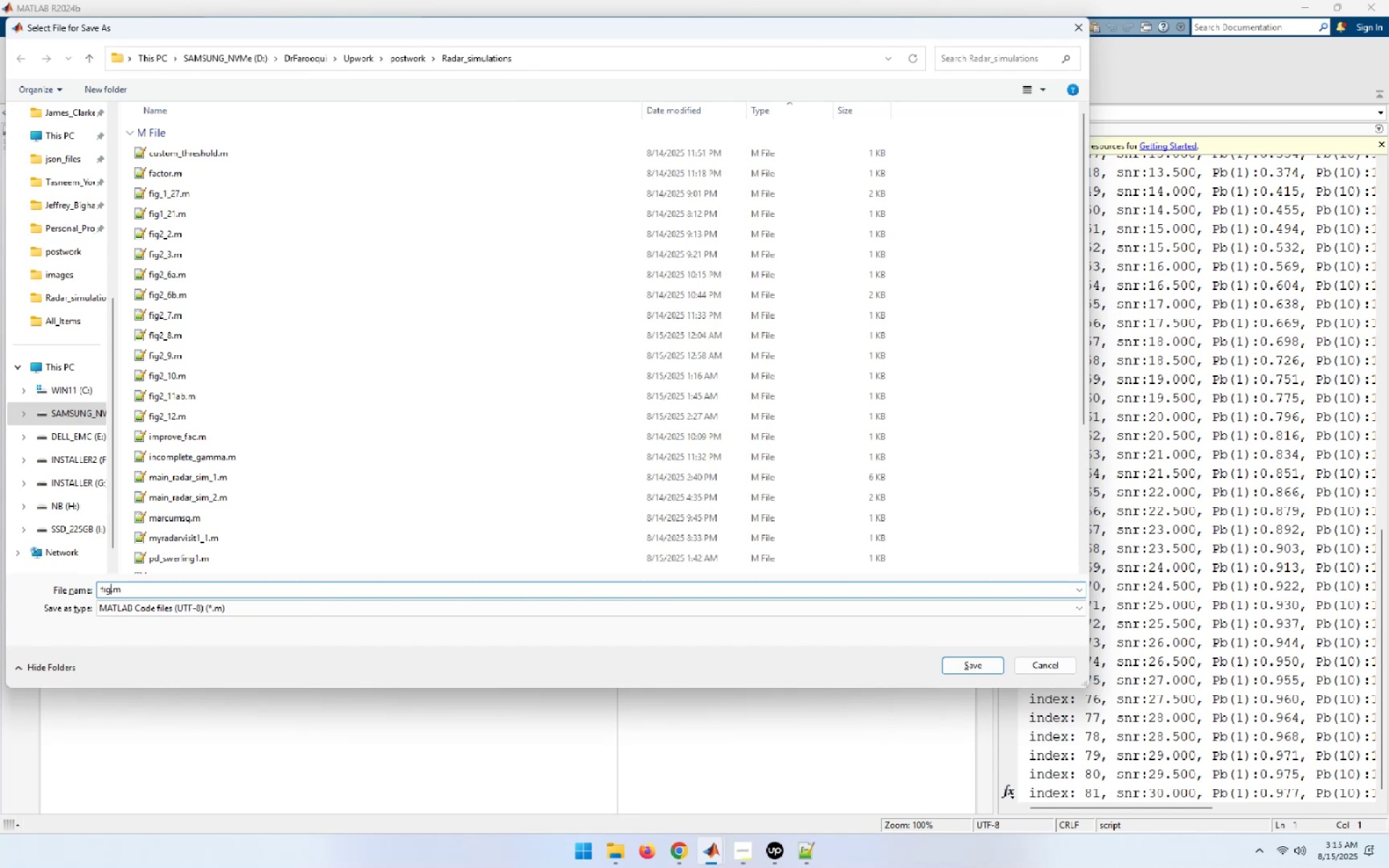 
key(Numpad2)
 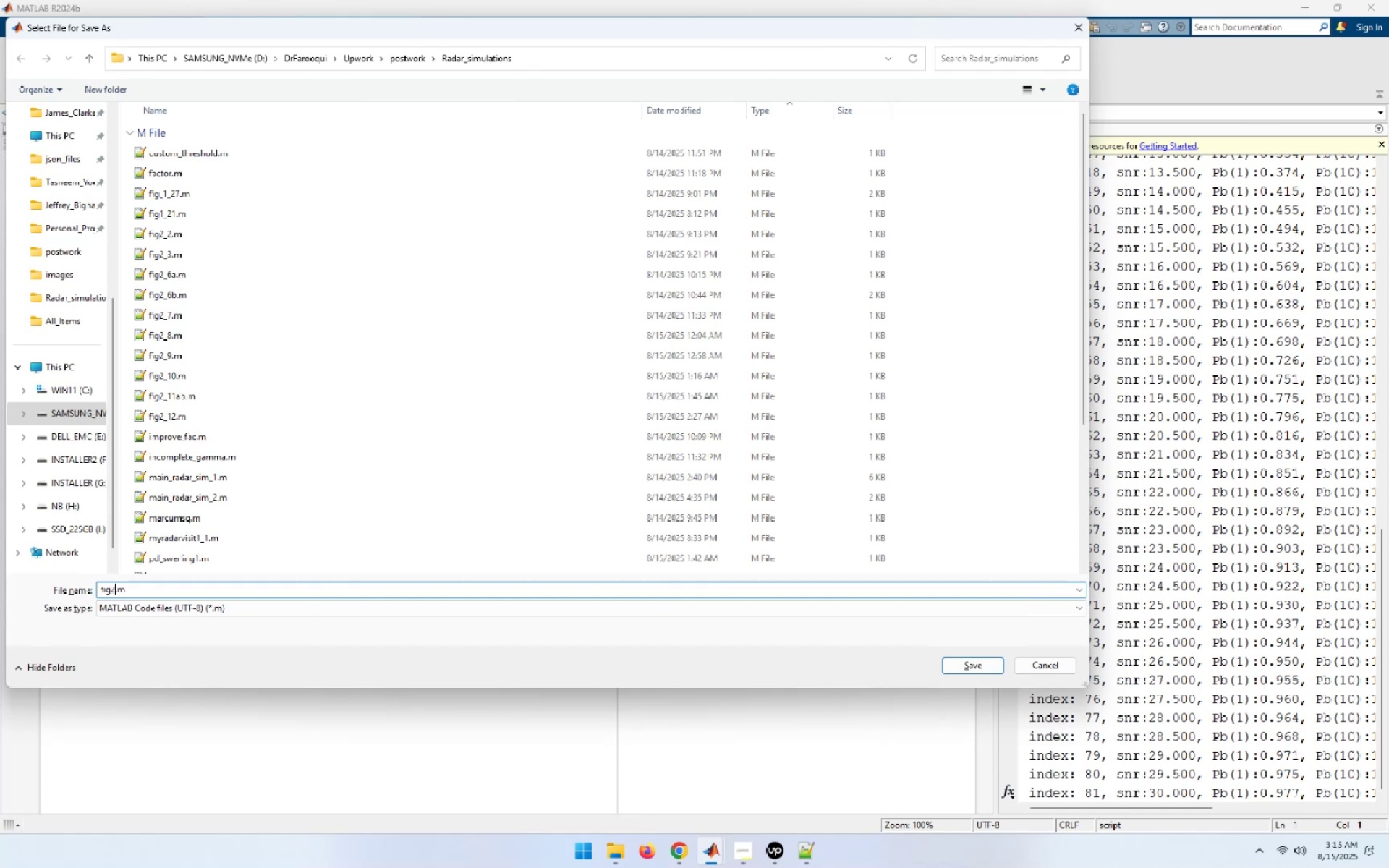 
key(Shift+ShiftRight)
 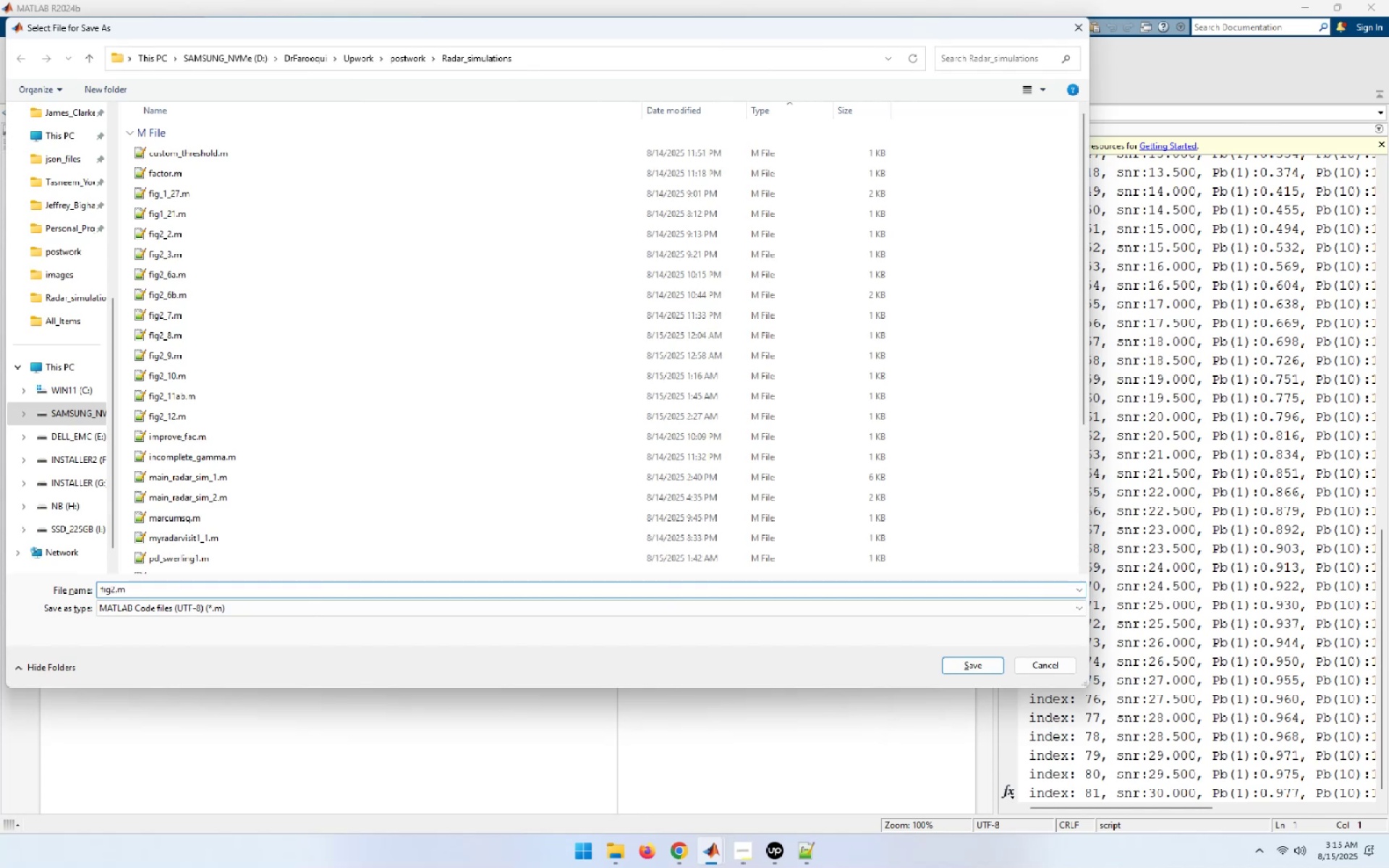 
key(Shift+Minus)
 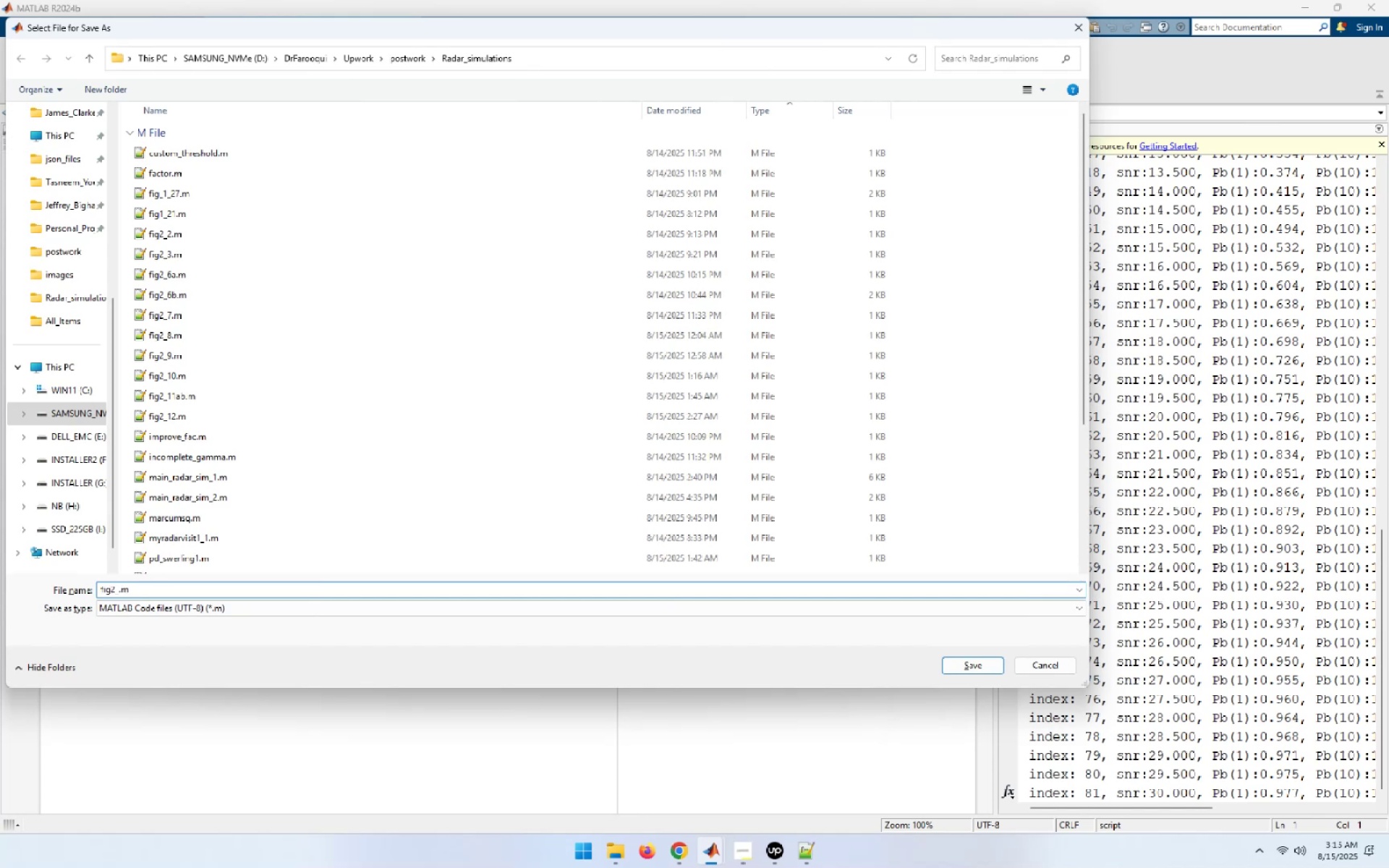 
key(Numpad1)
 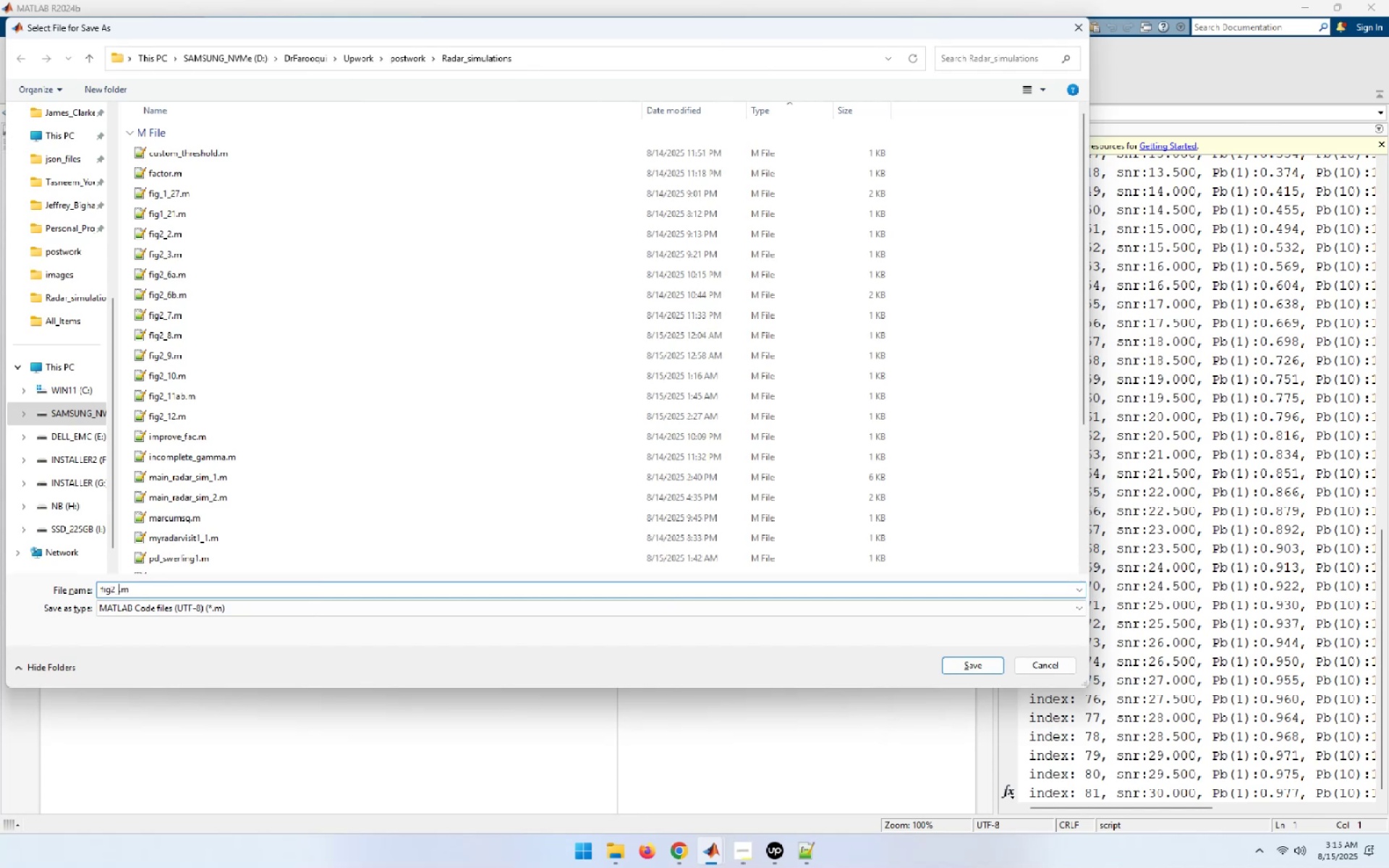 
key(Numpad3)
 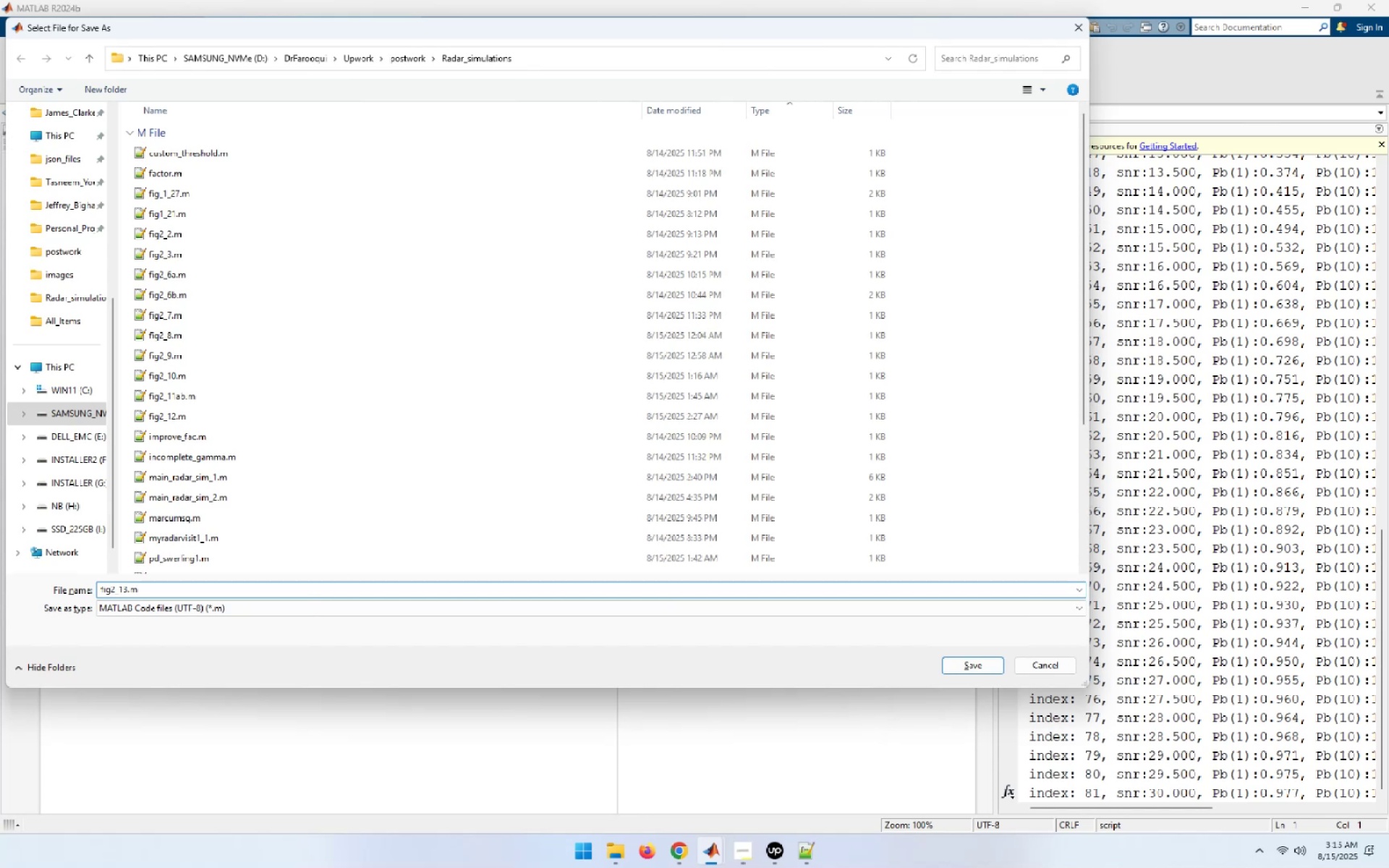 
wait(6.91)
 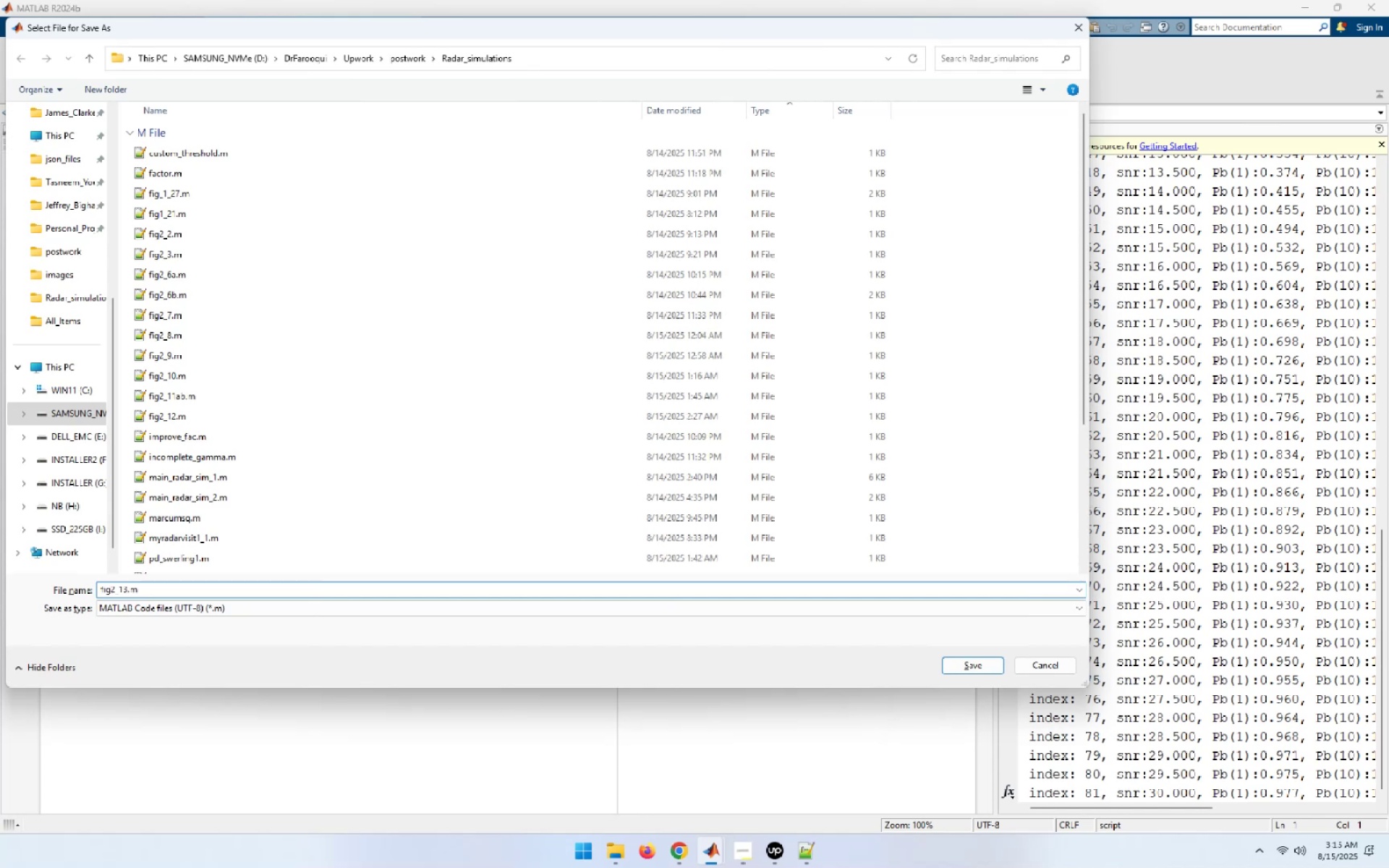 
key(Enter)
 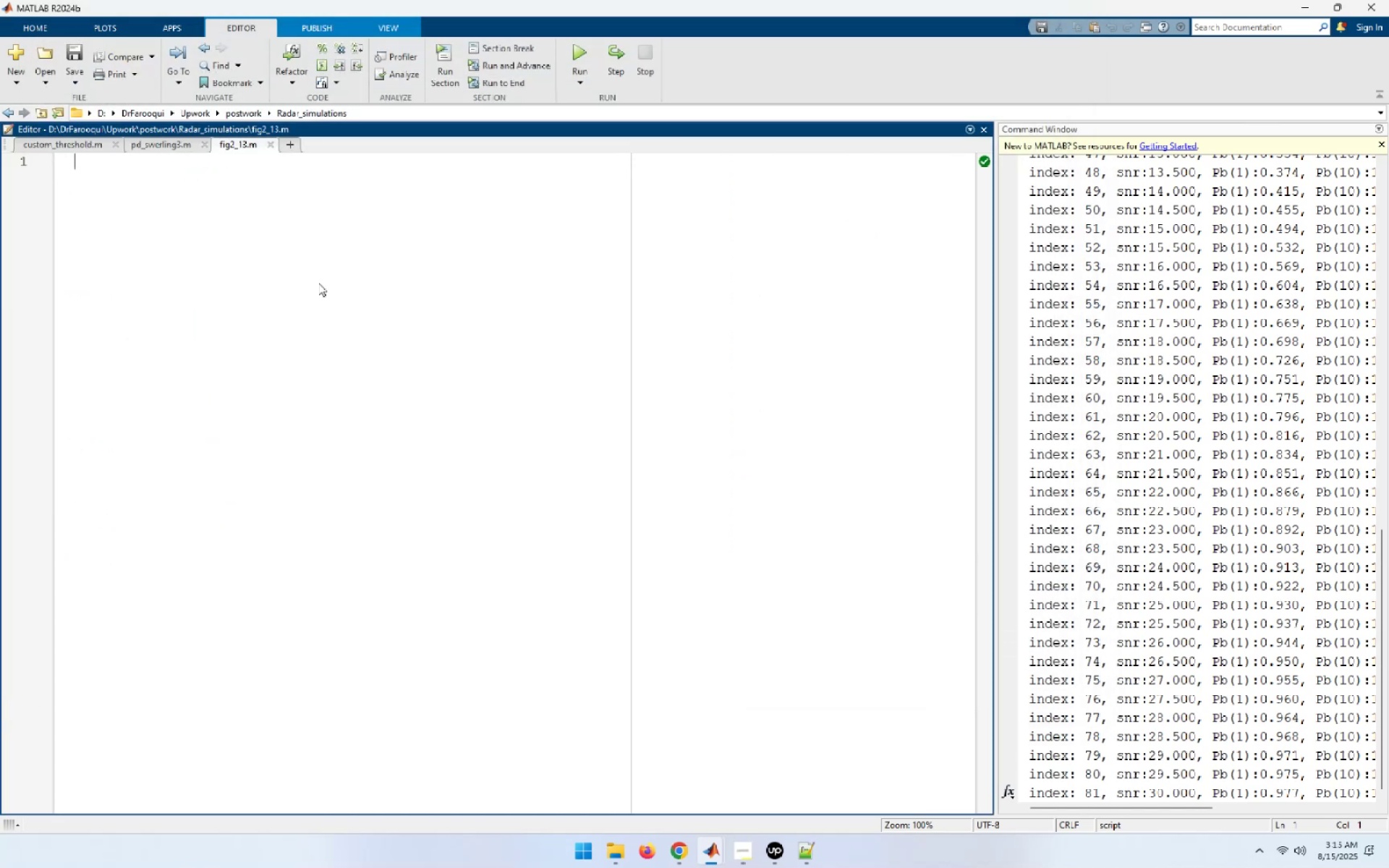 
wait(5.54)
 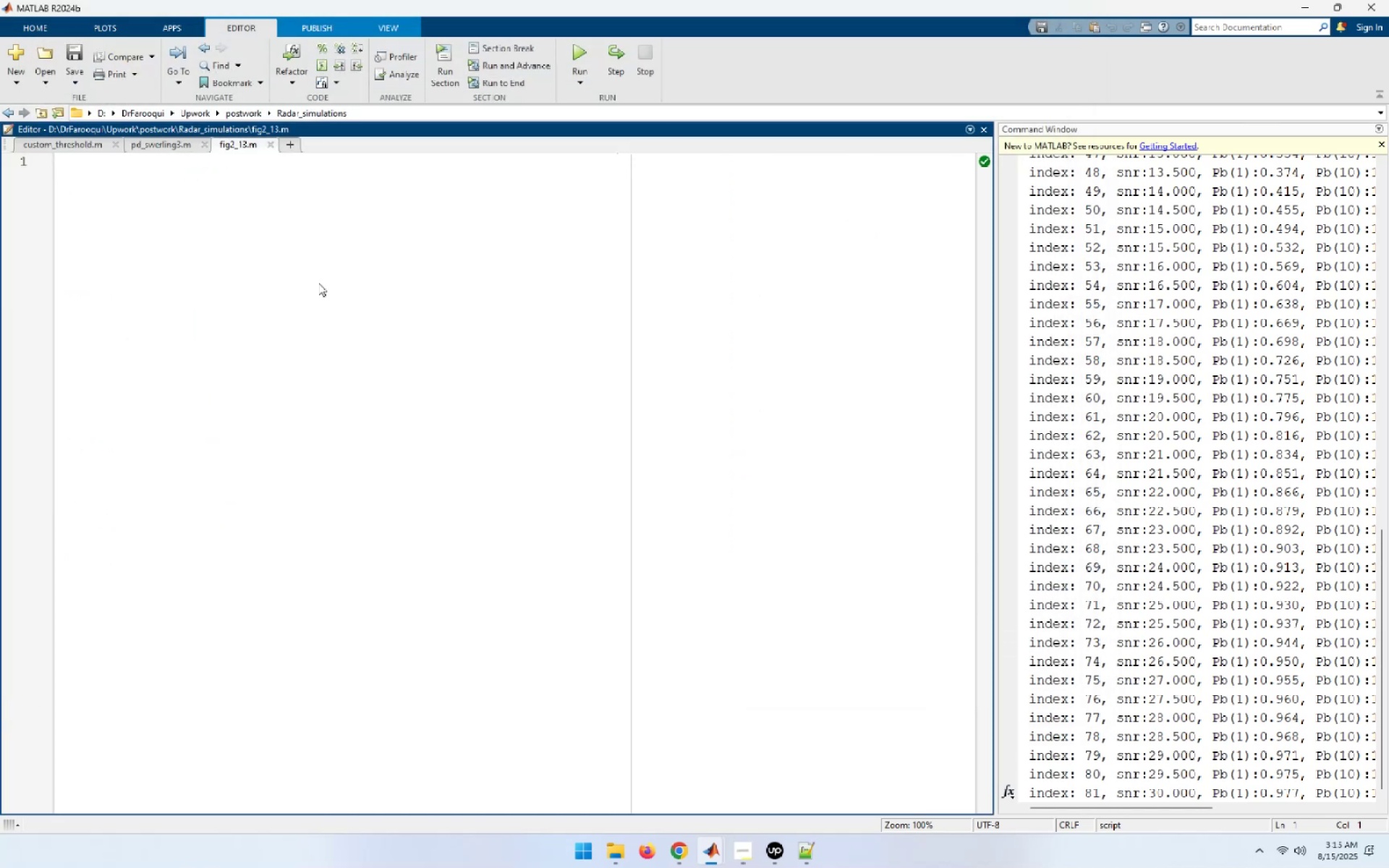 
type(clear all[Home])
 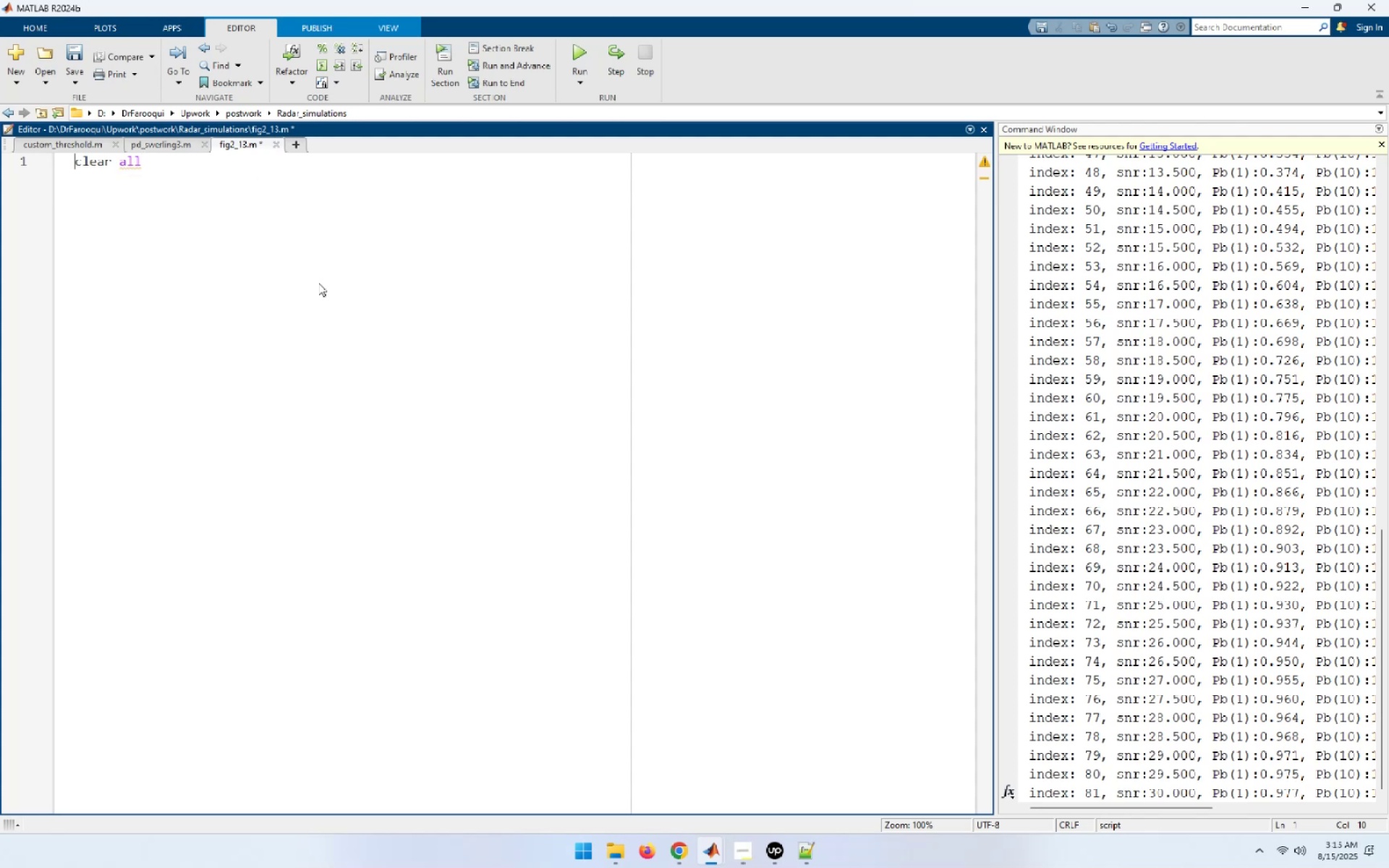 
key(Enter)
 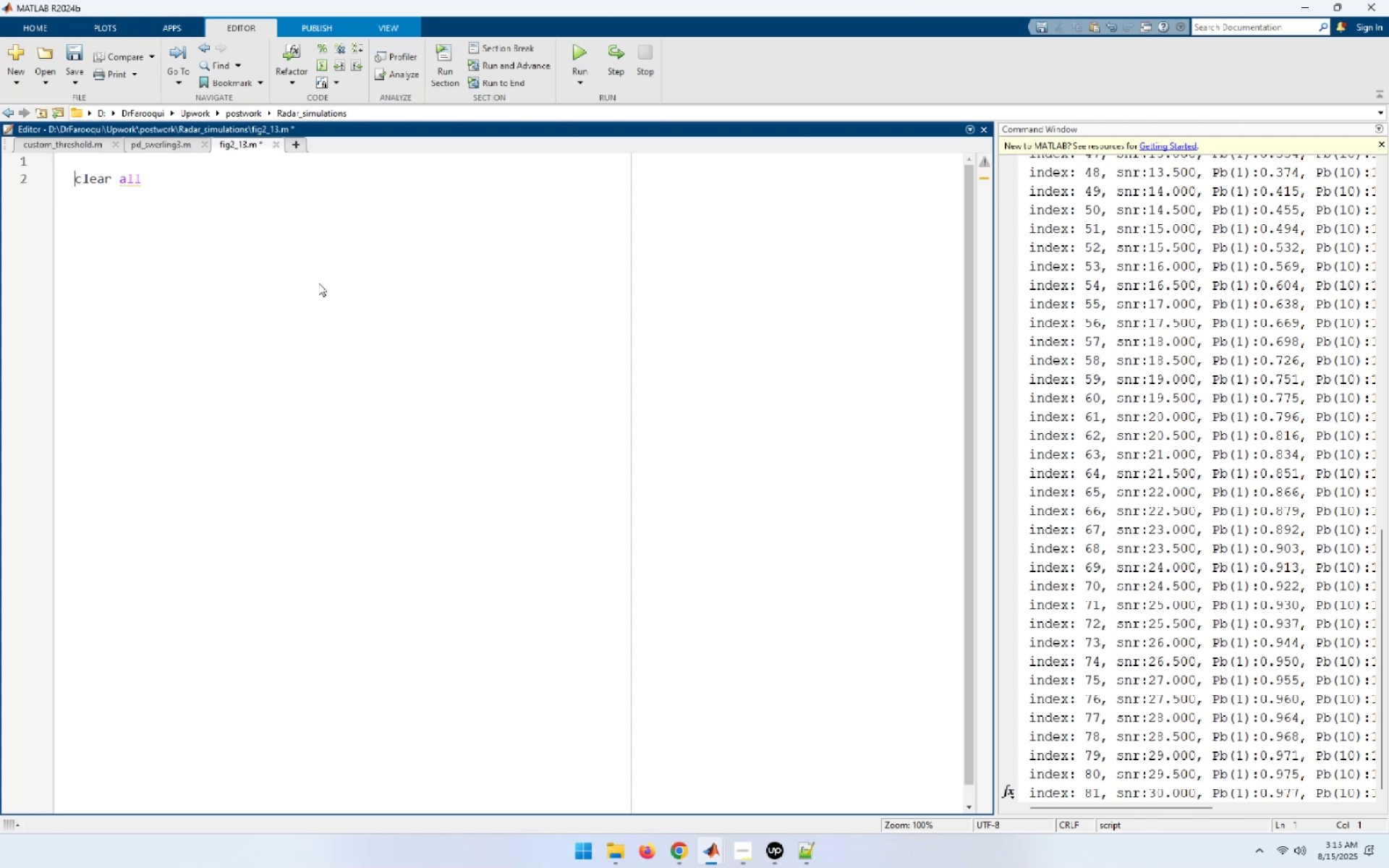 
key(ArrowUp)
 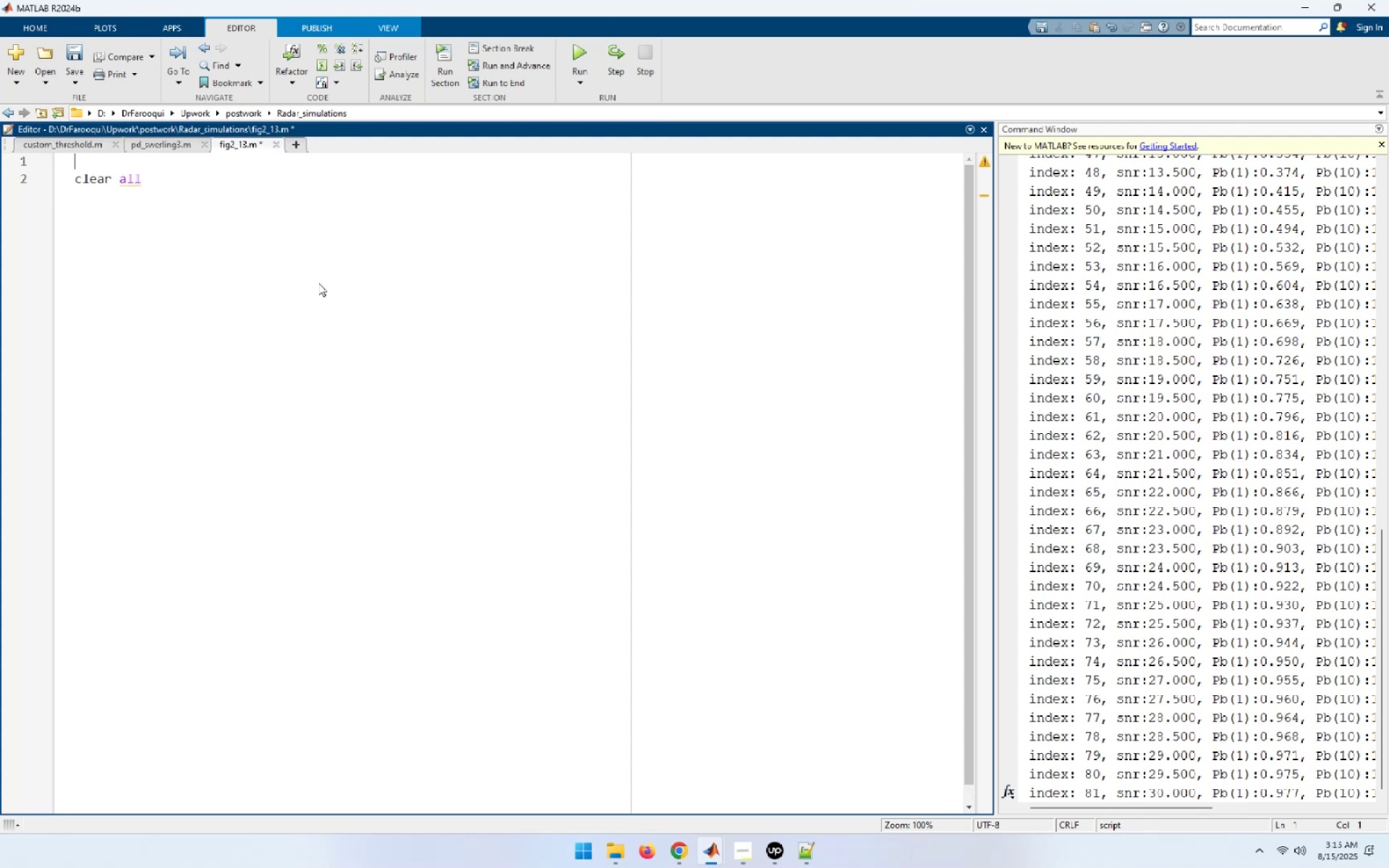 
type(close all;)
 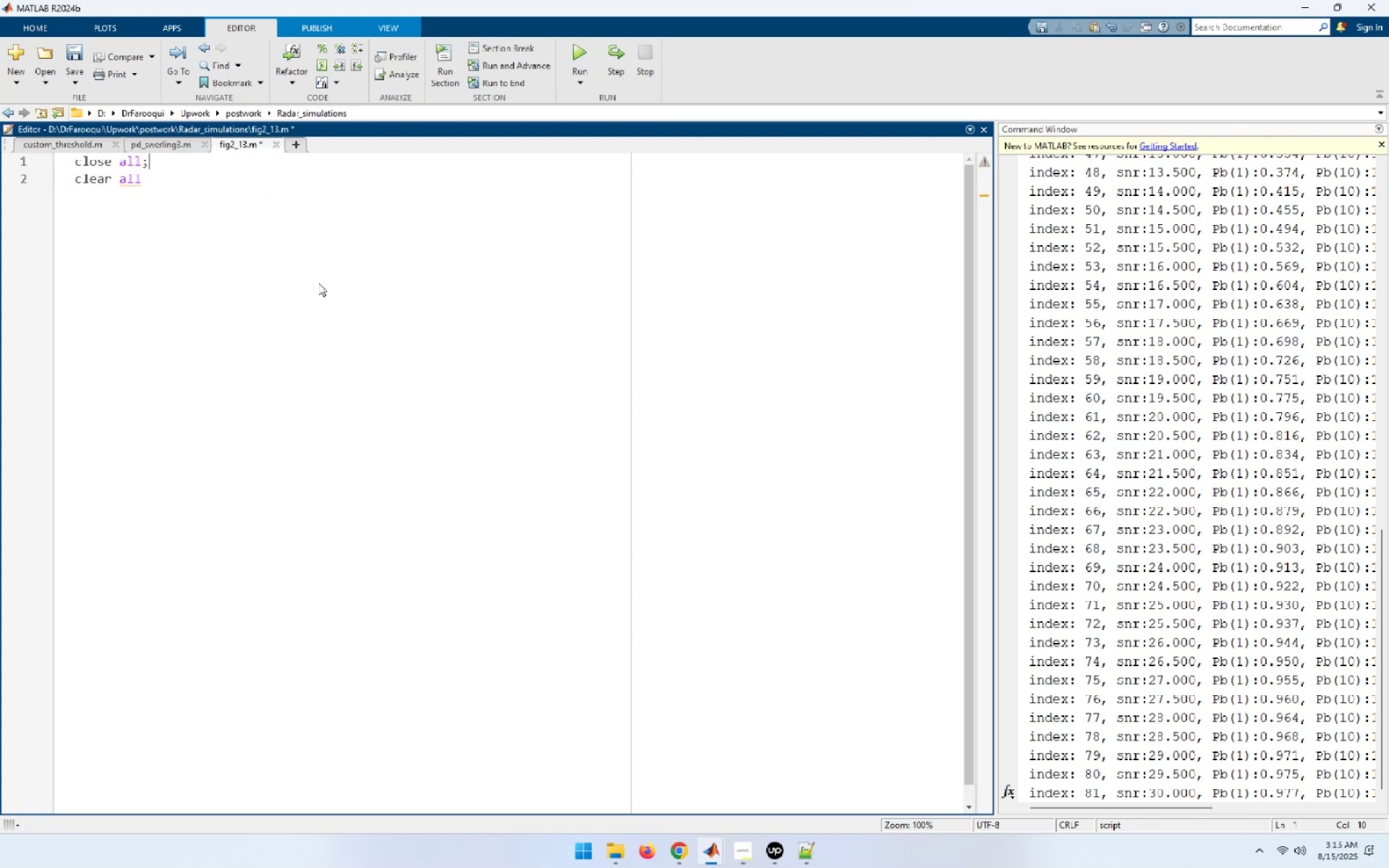 
key(ArrowDown)
 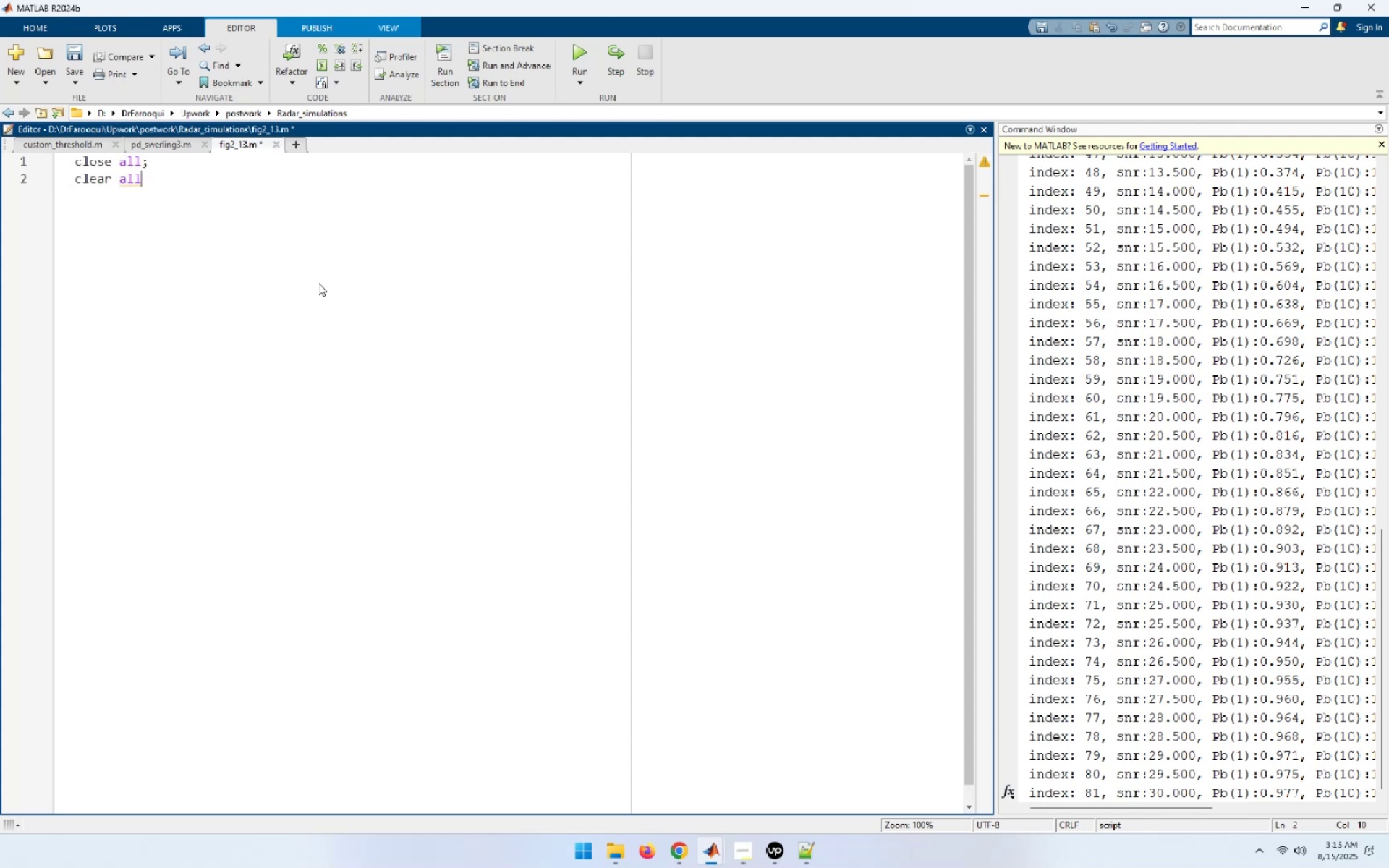 
key(Semicolon)
 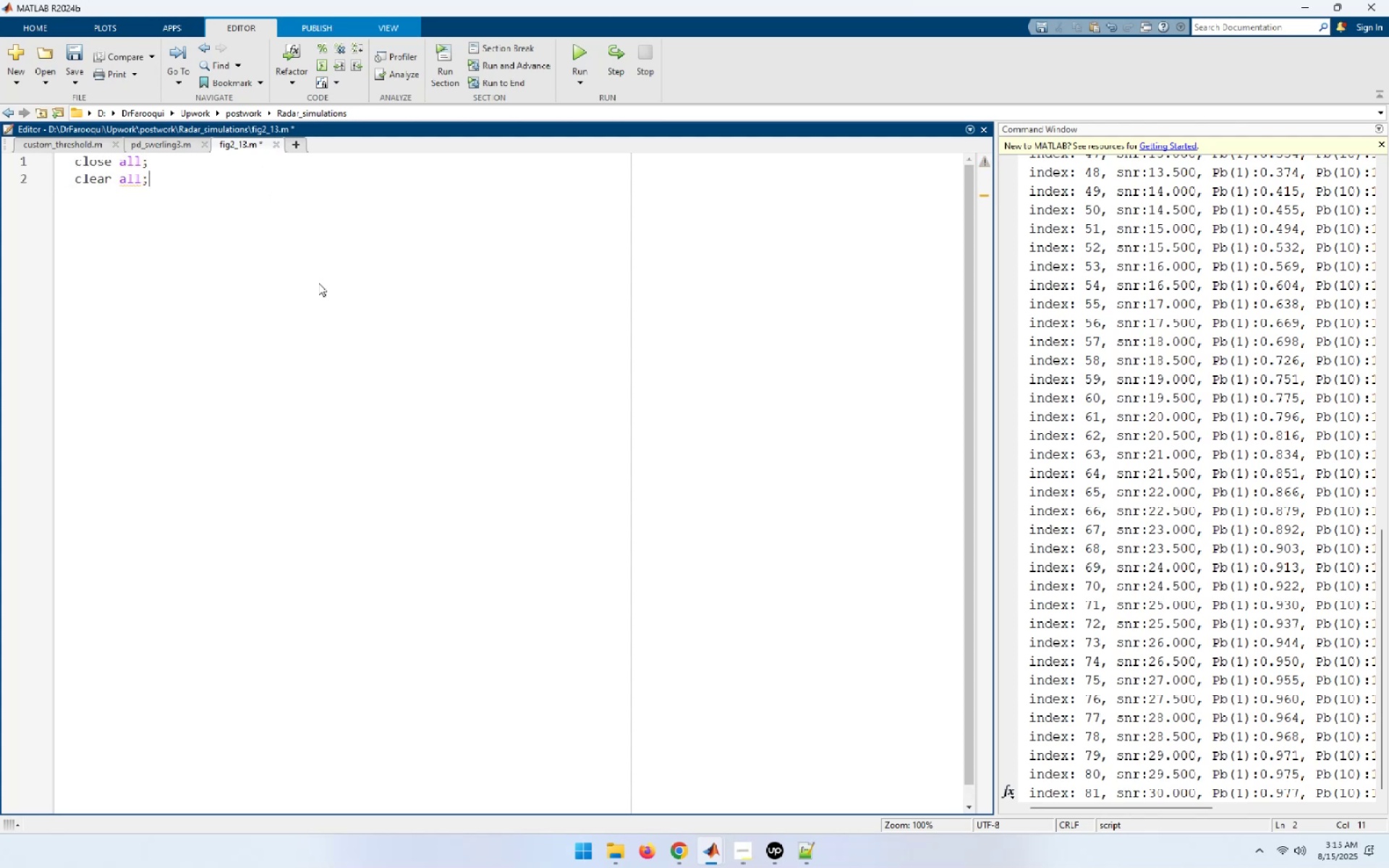 
key(ArrowDown)
 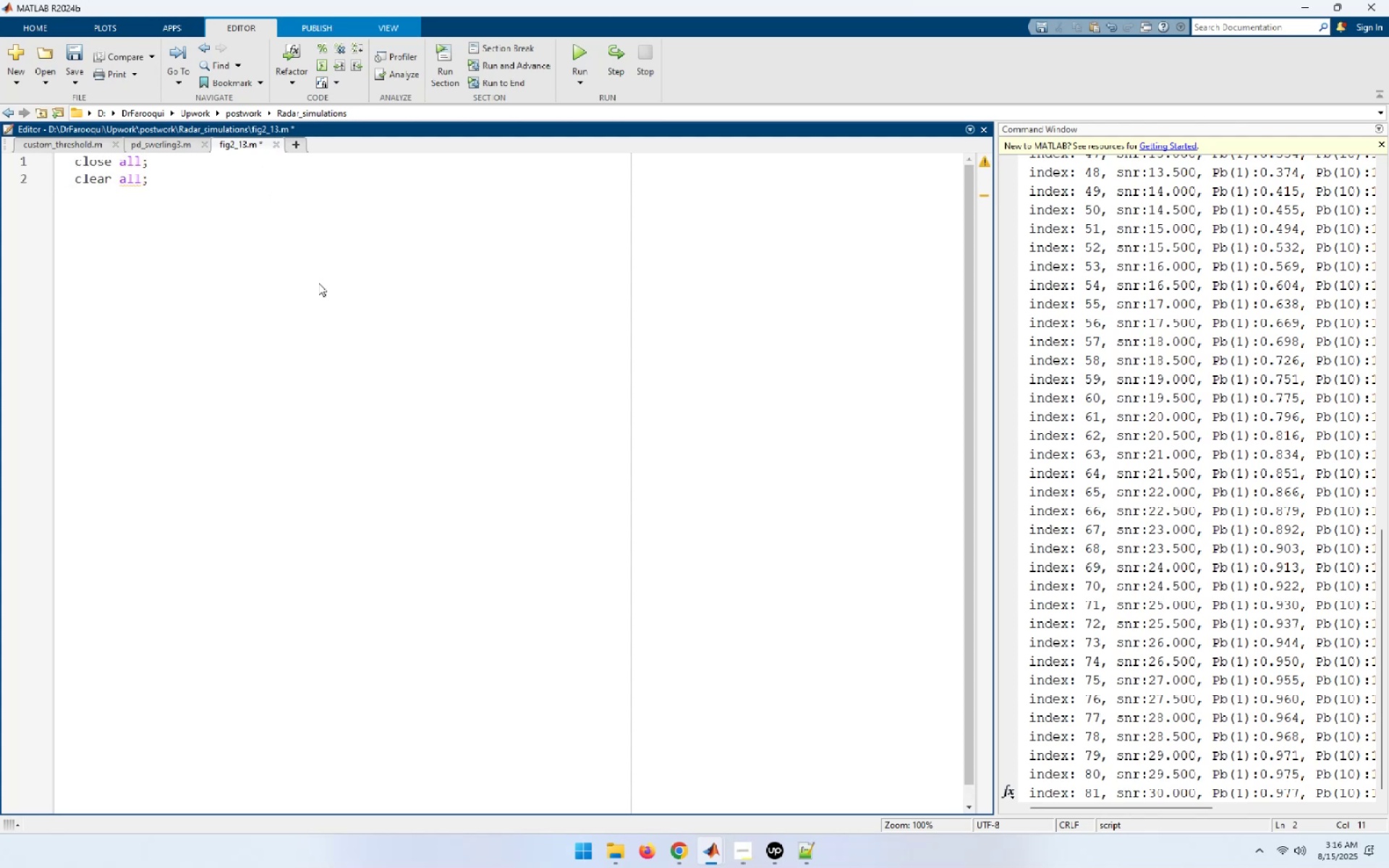 
key(Enter)
 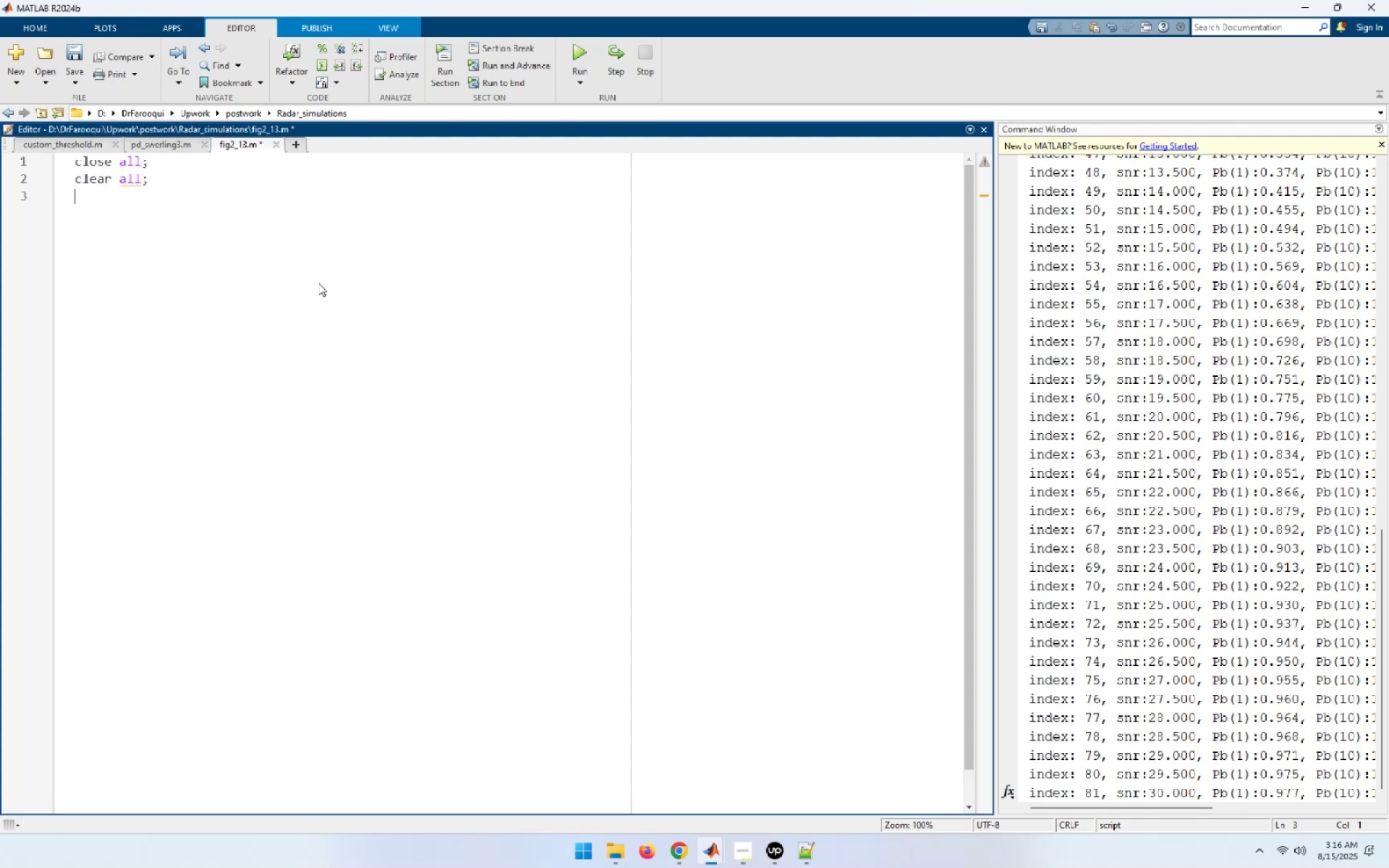 
key(Enter)
 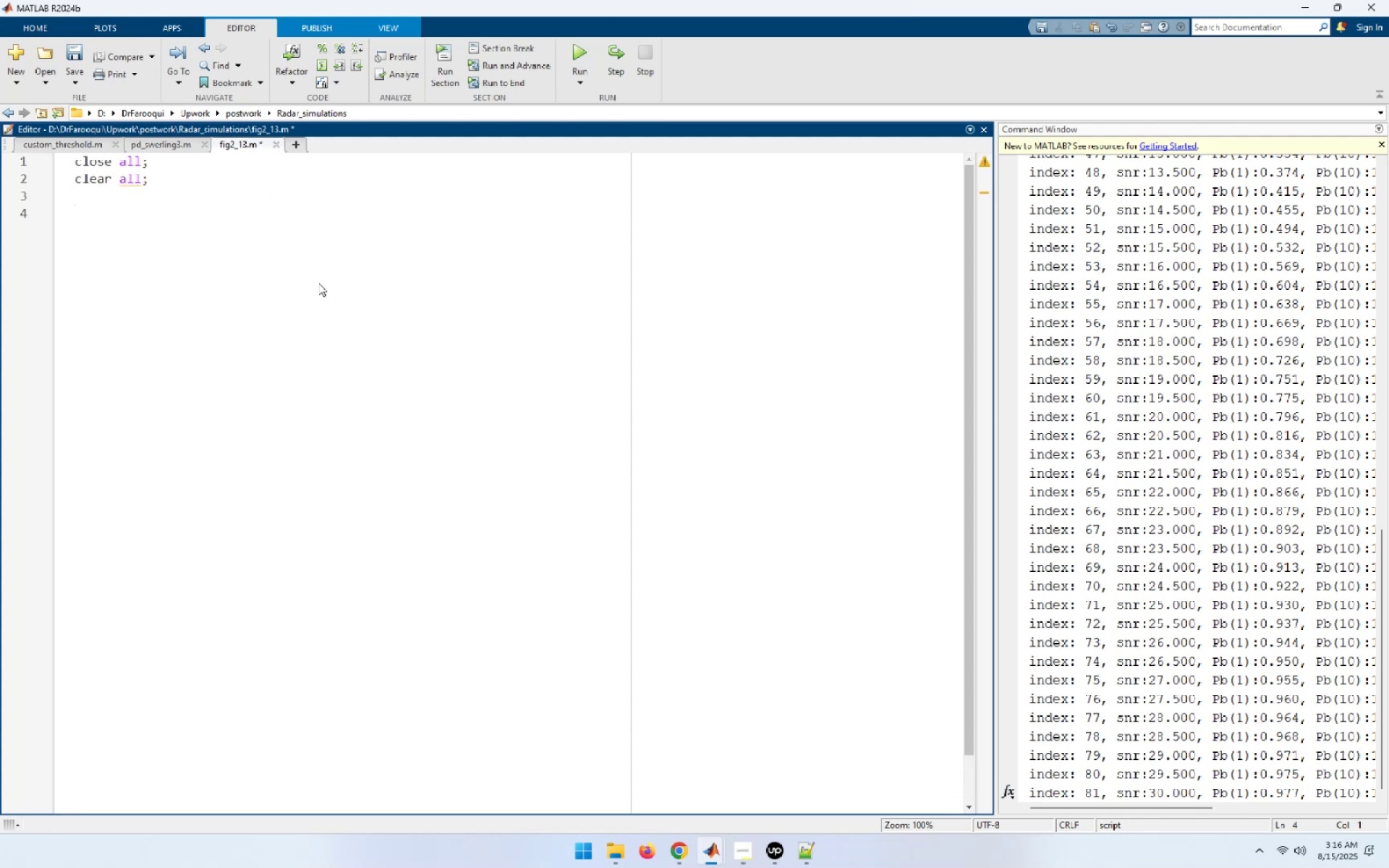 
type(pfa = 1e-9;)
 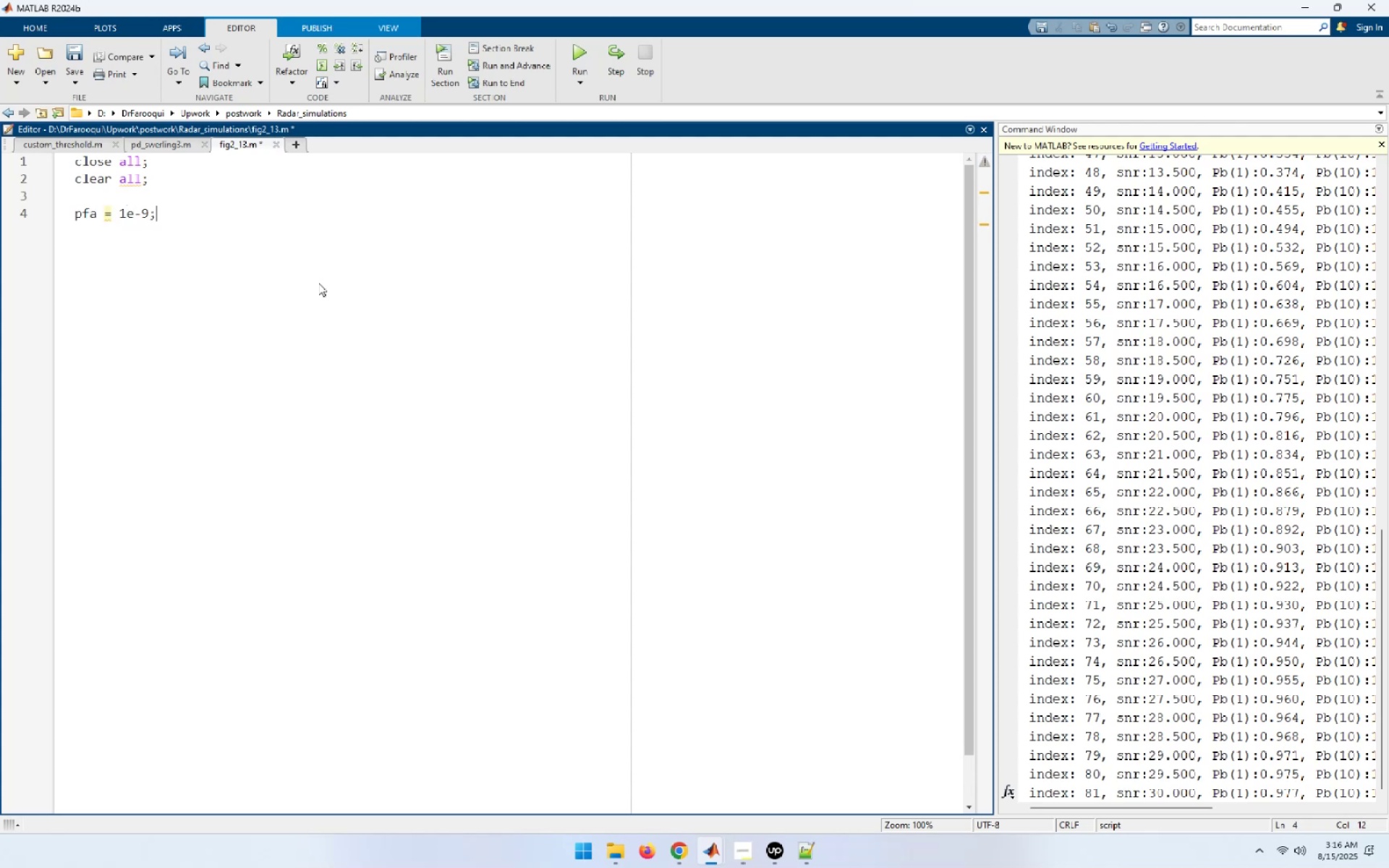 
key(Enter)
 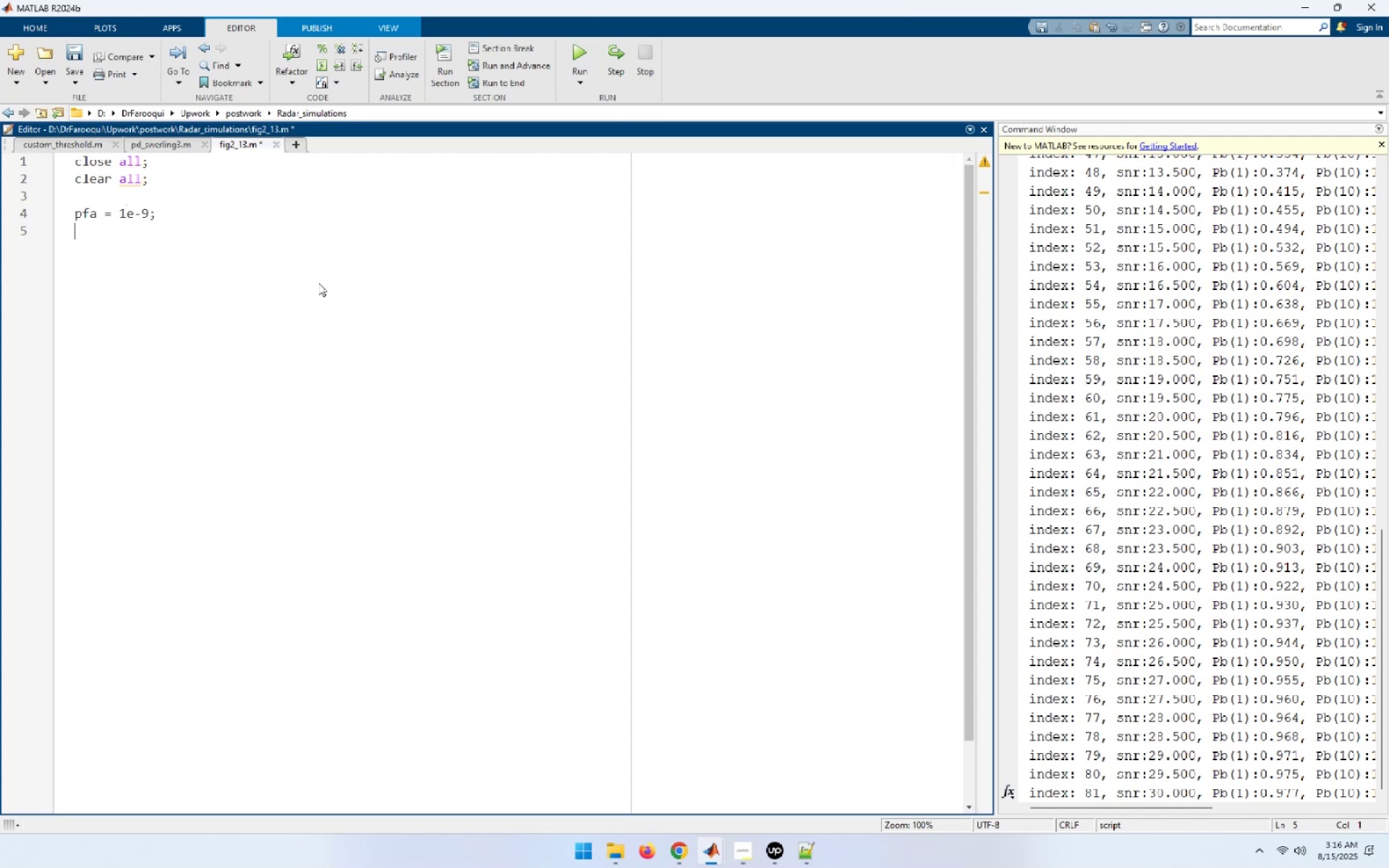 
wait(5.2)
 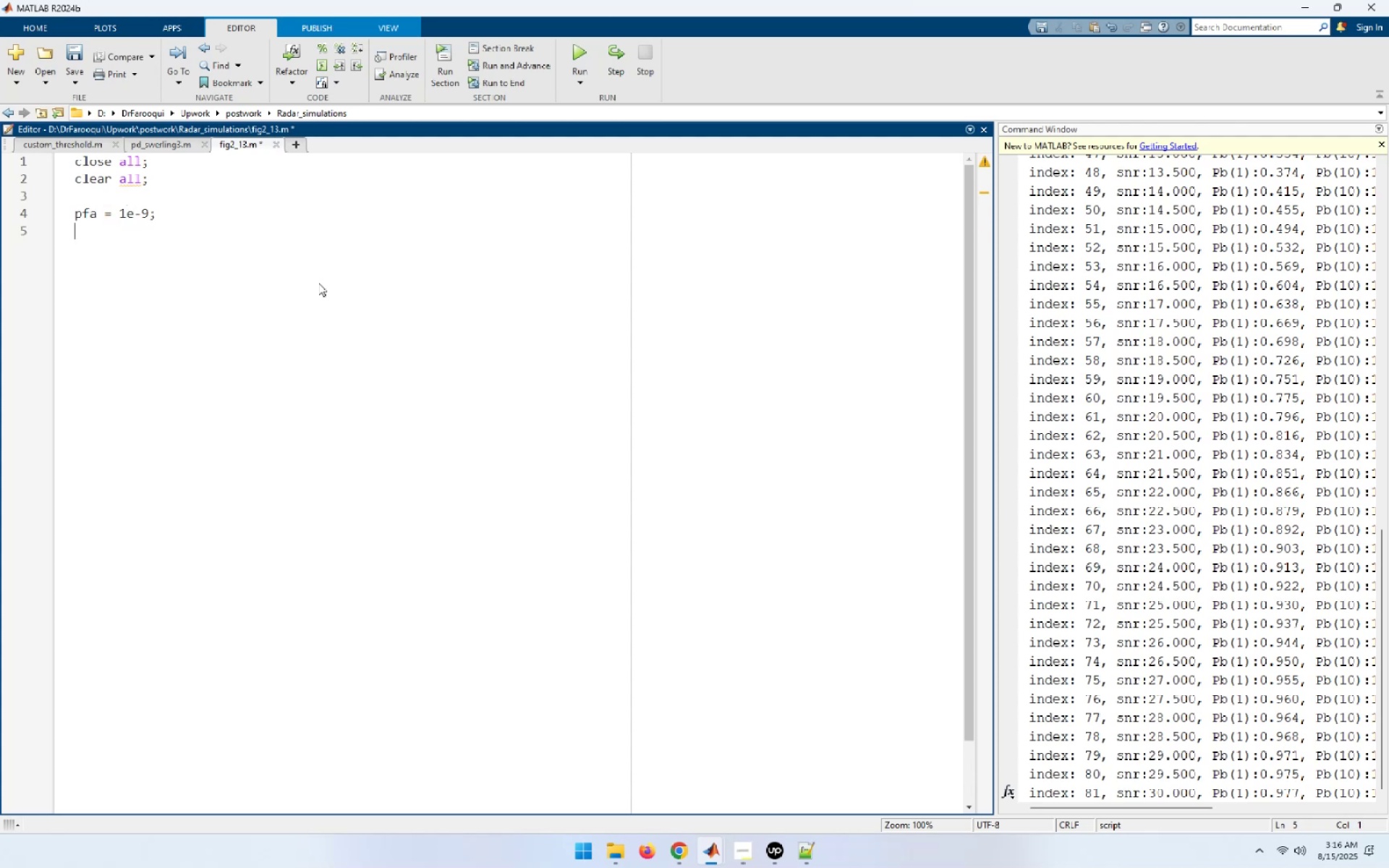 
type(nfa = log (@)
key(Backspace)
type(2) / pfa;)
 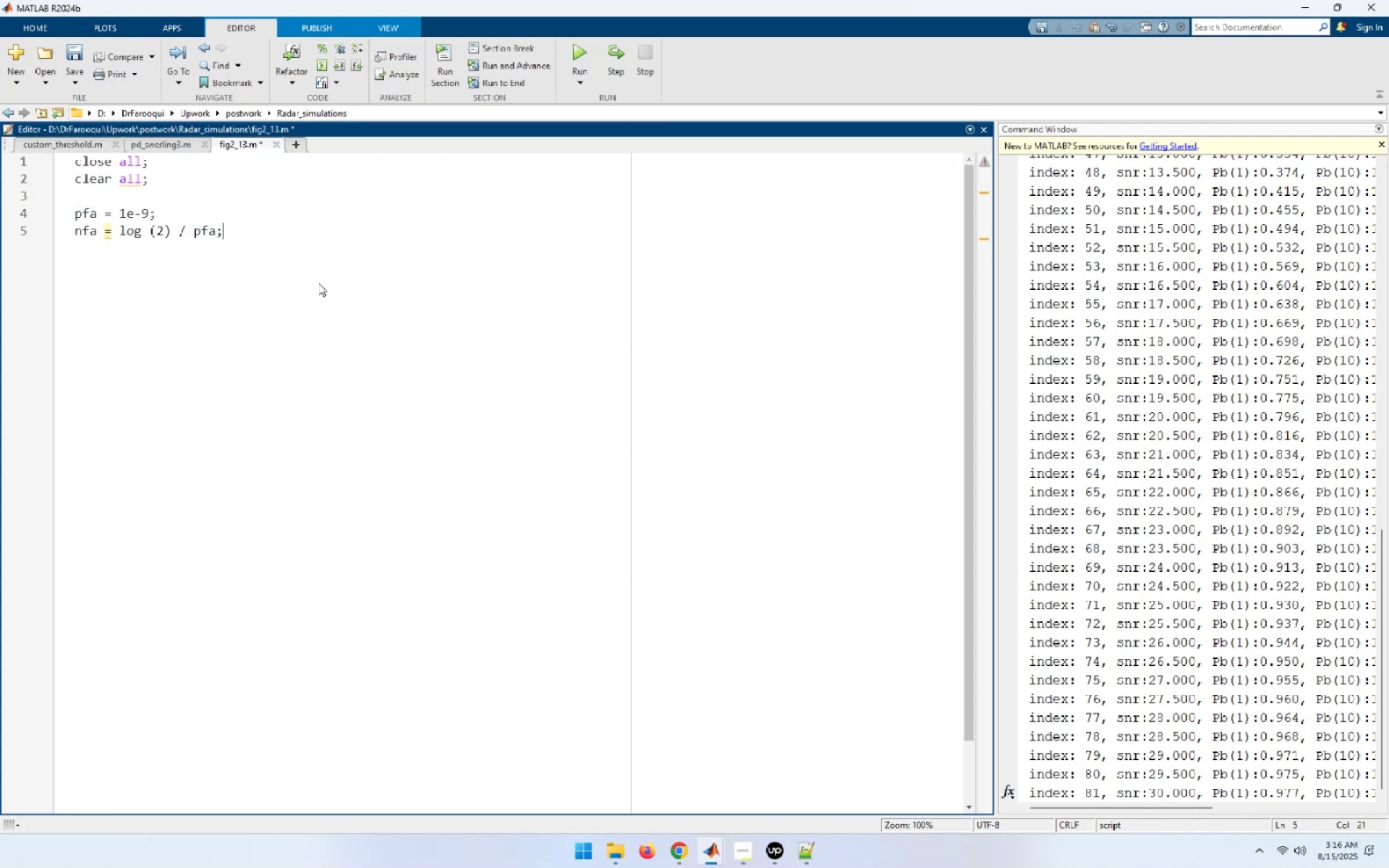 
key(Enter)
 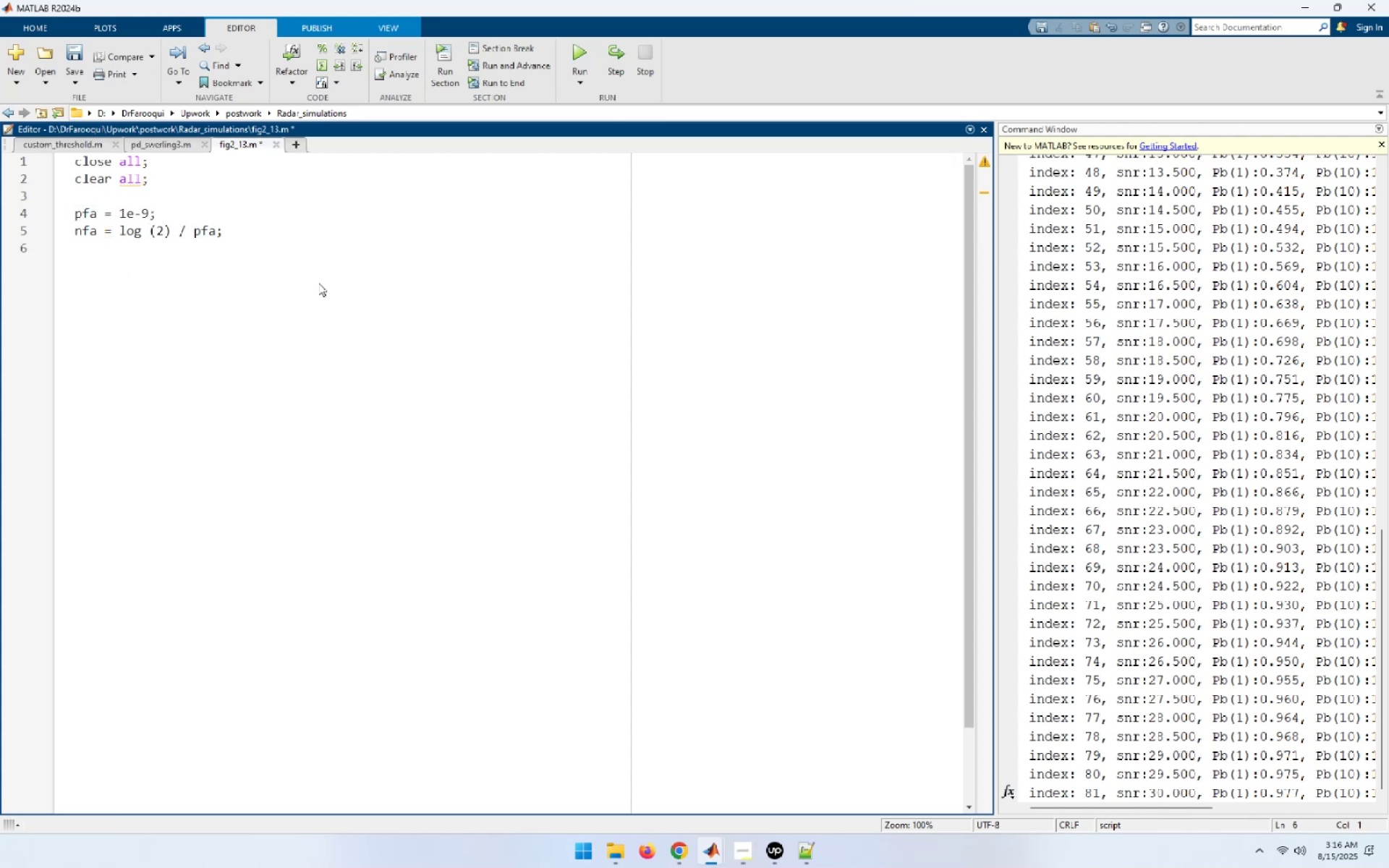 
type(index = 0;)
 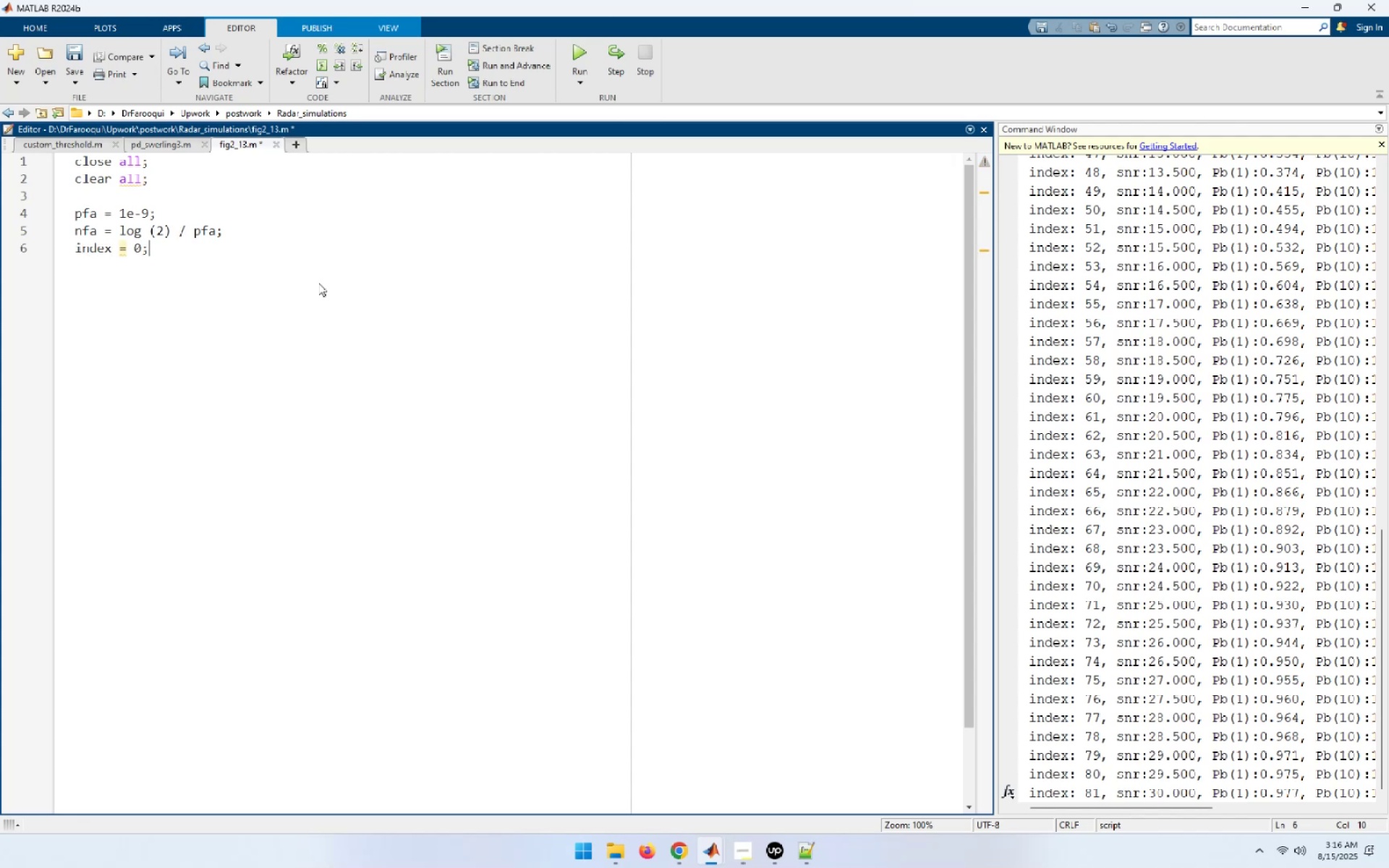 
key(Enter)
 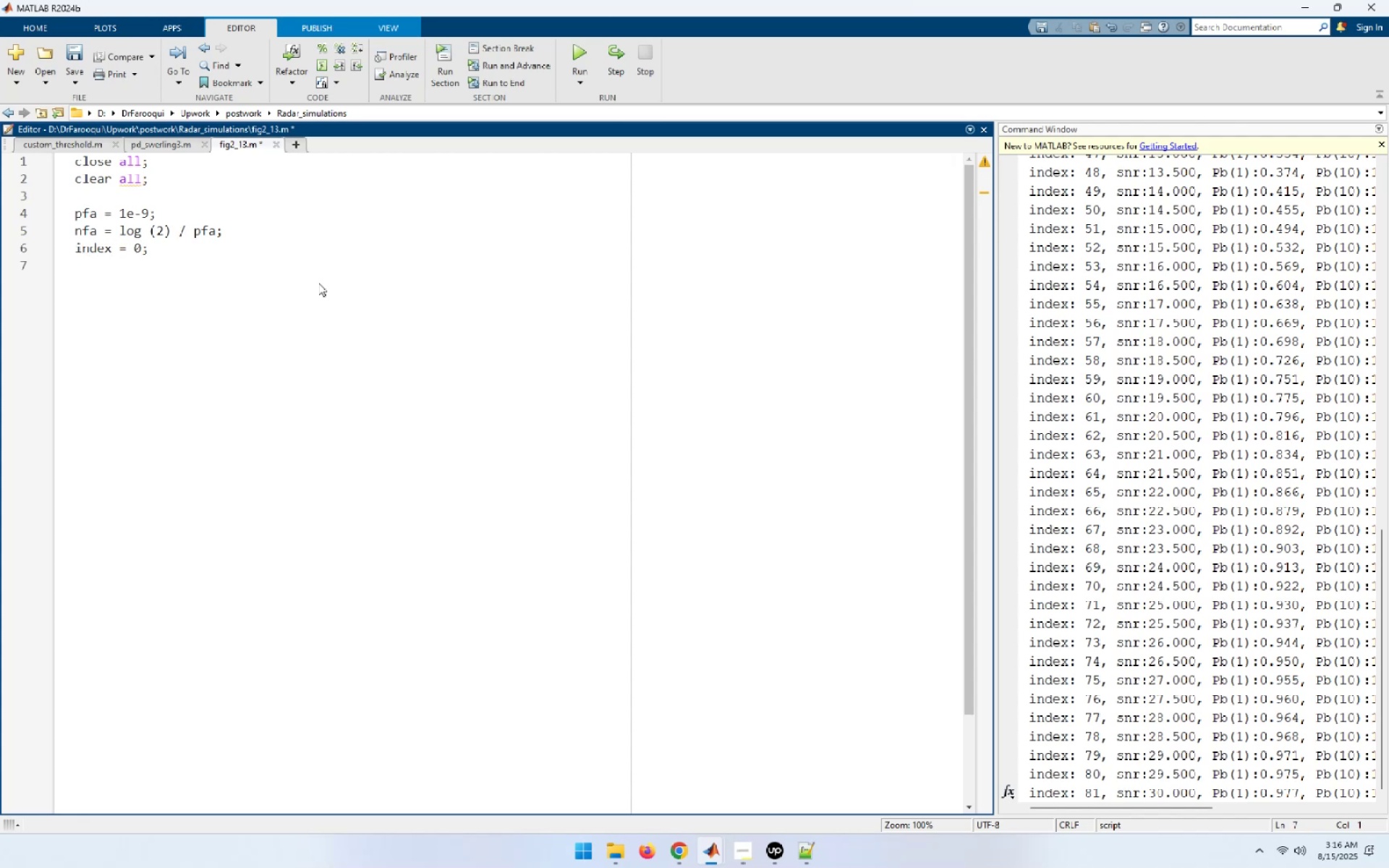 
key(Enter)
 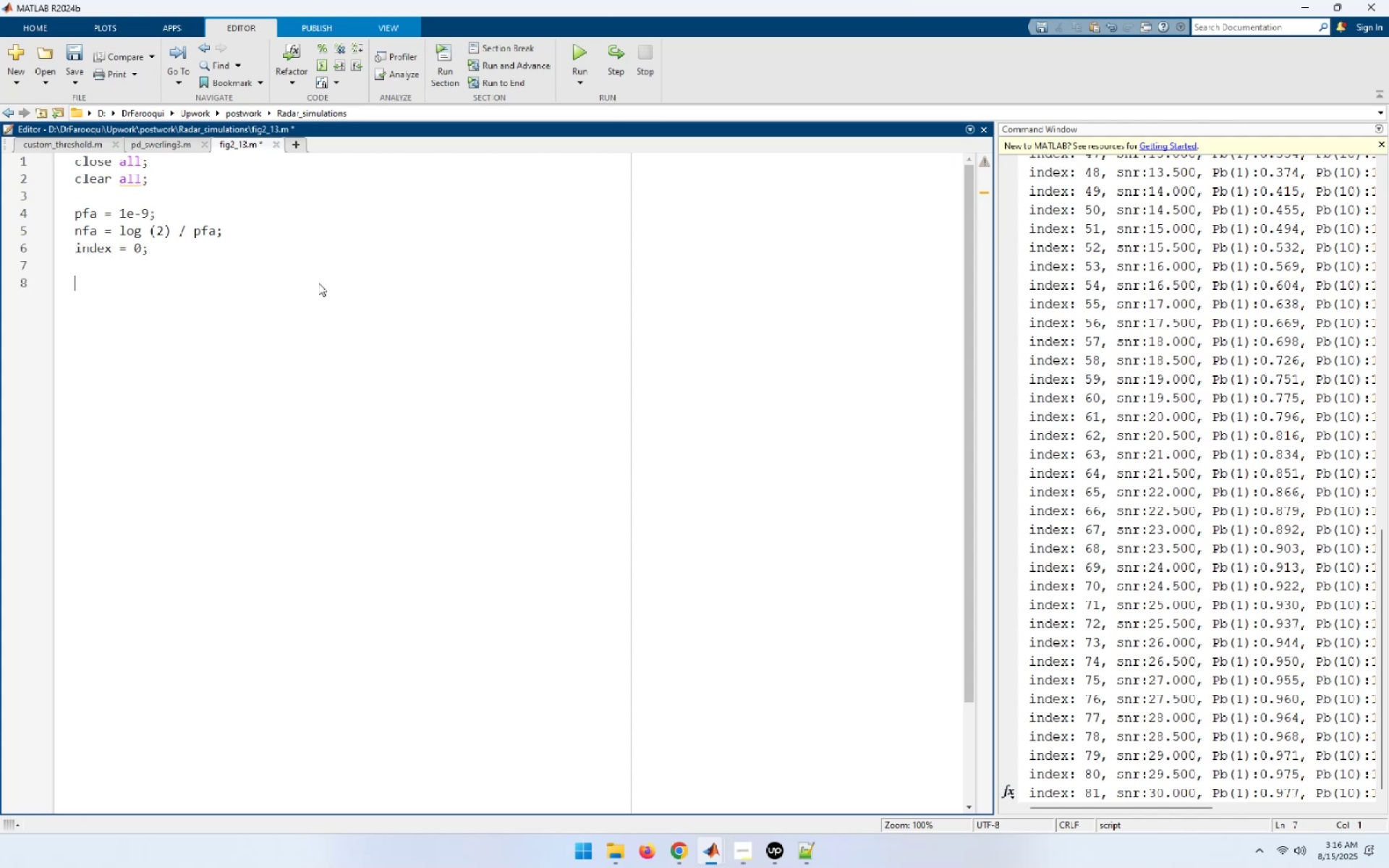 
type(for snr = -10:0.5:30)
 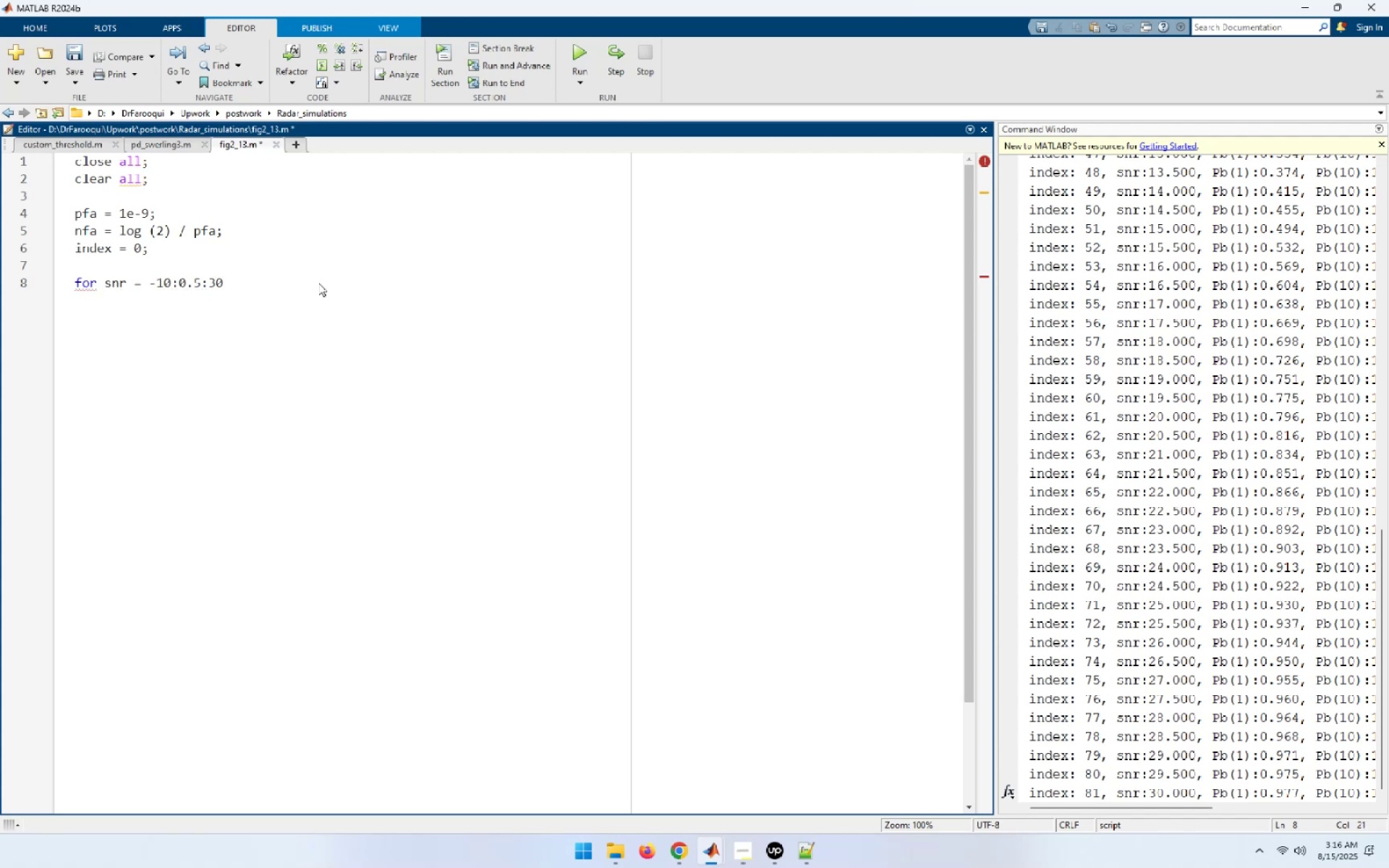 
key(Enter)
 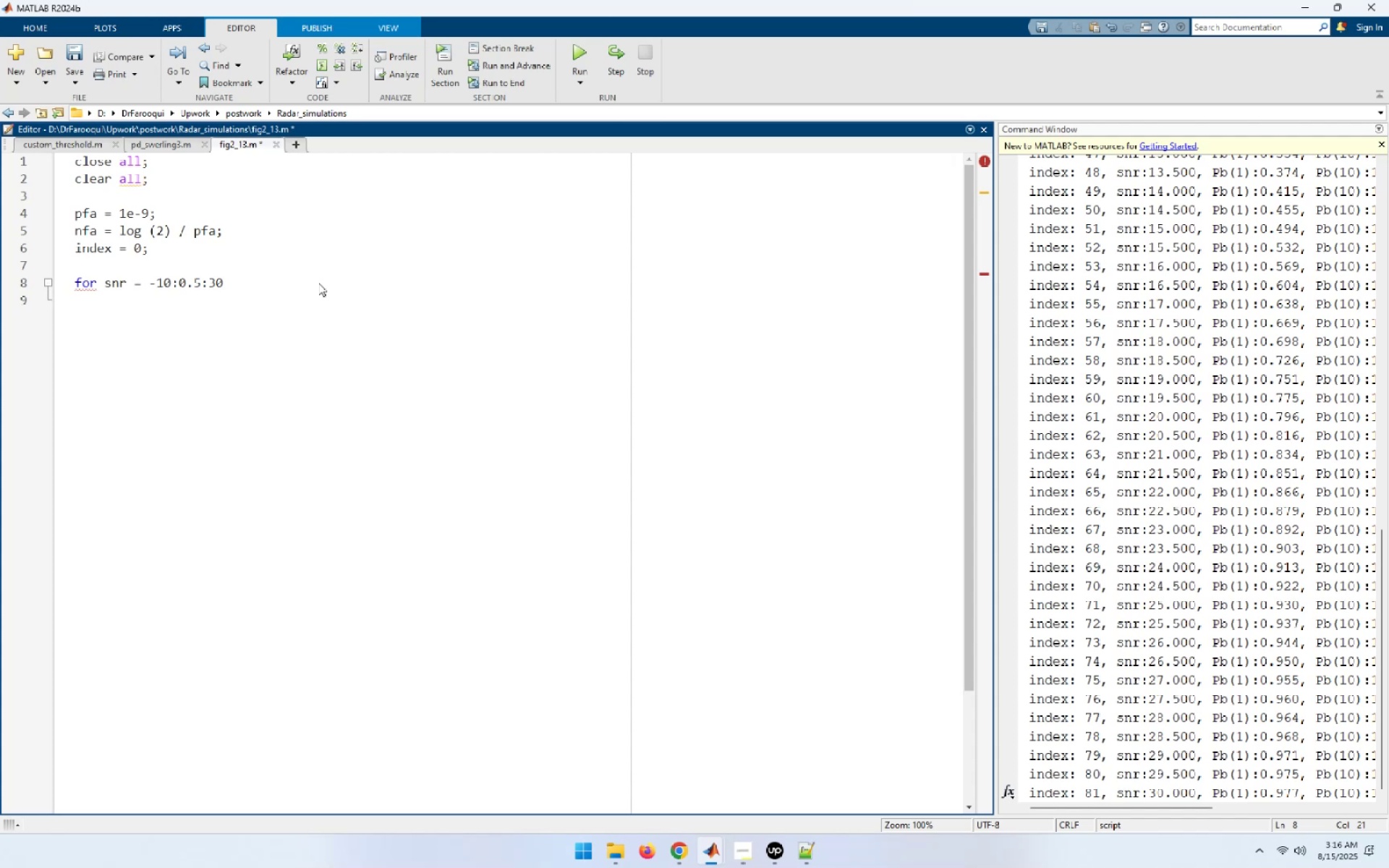 
type(index = index + 1;)
 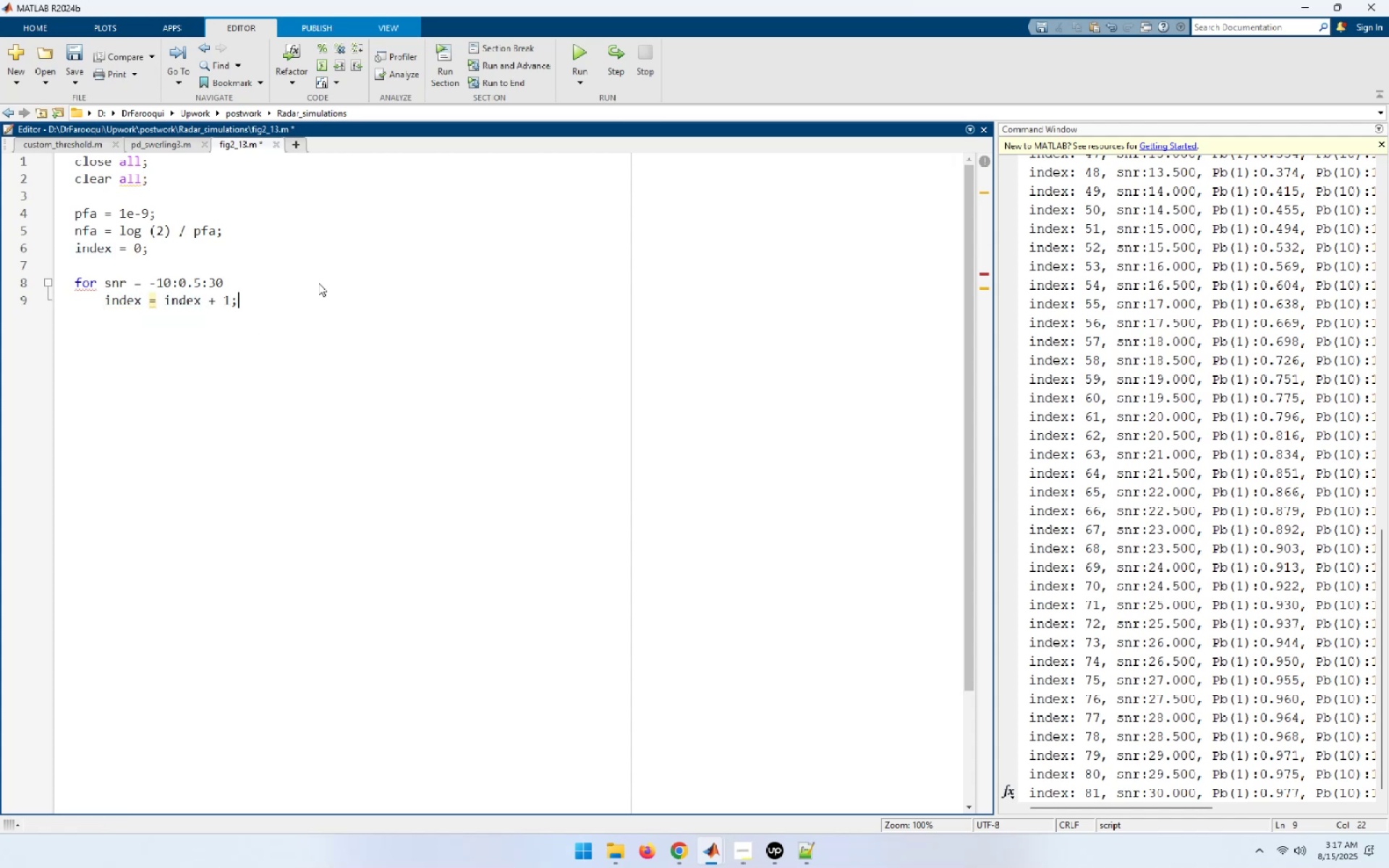 
key(Enter)
 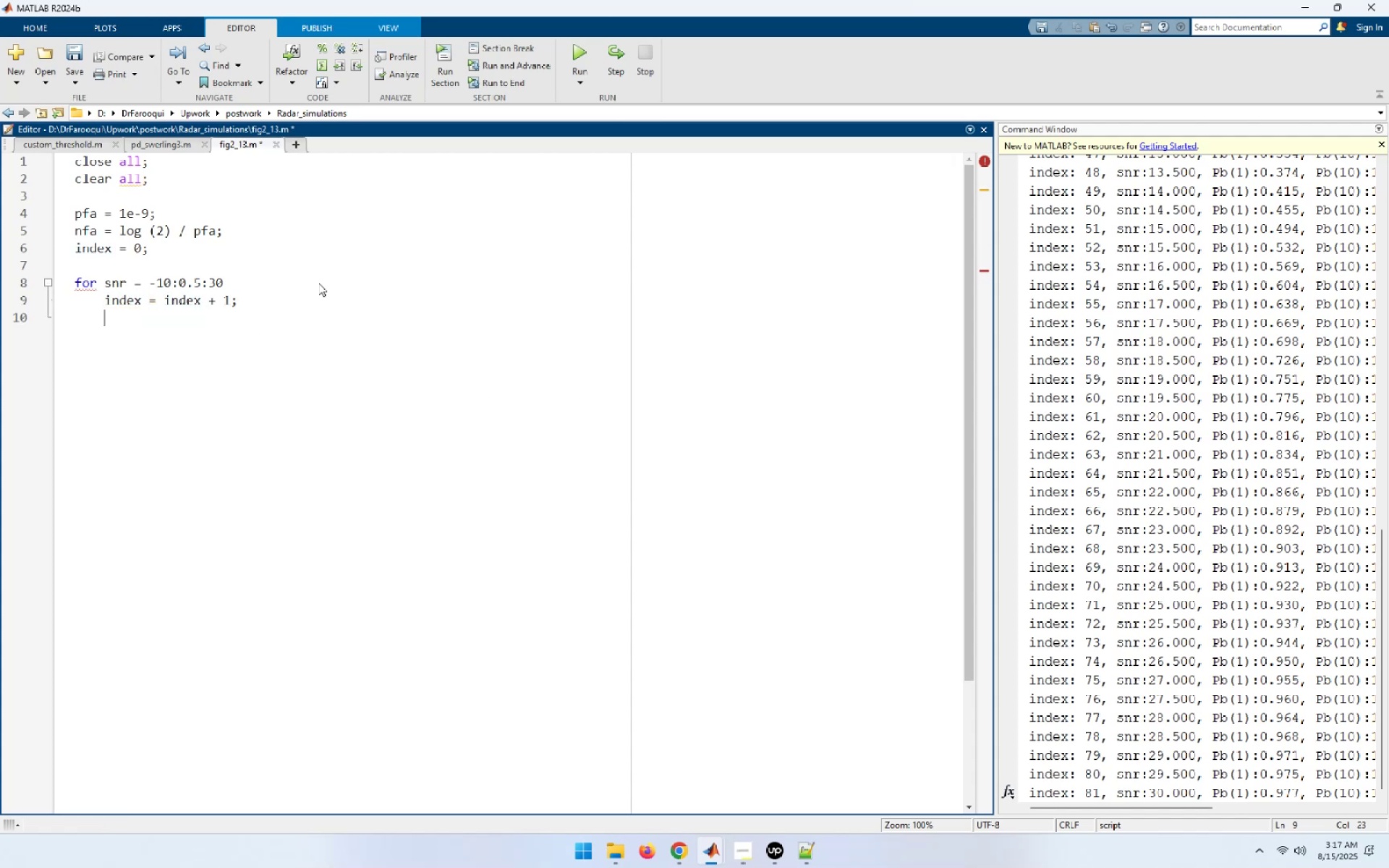 
type(prob1(index) = pd_sweling3 (nfa, 1, snr);)
 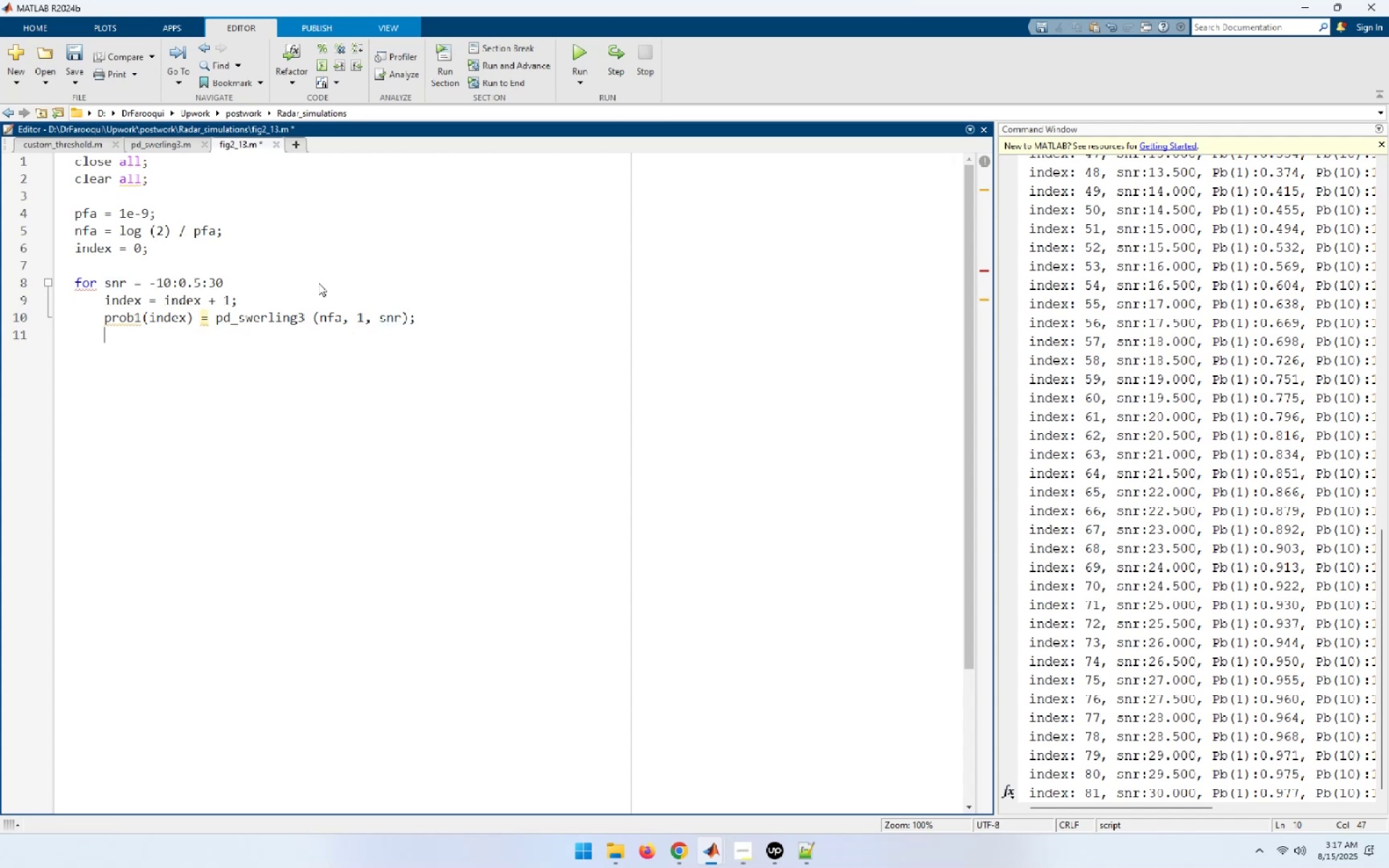 
key(Enter)
 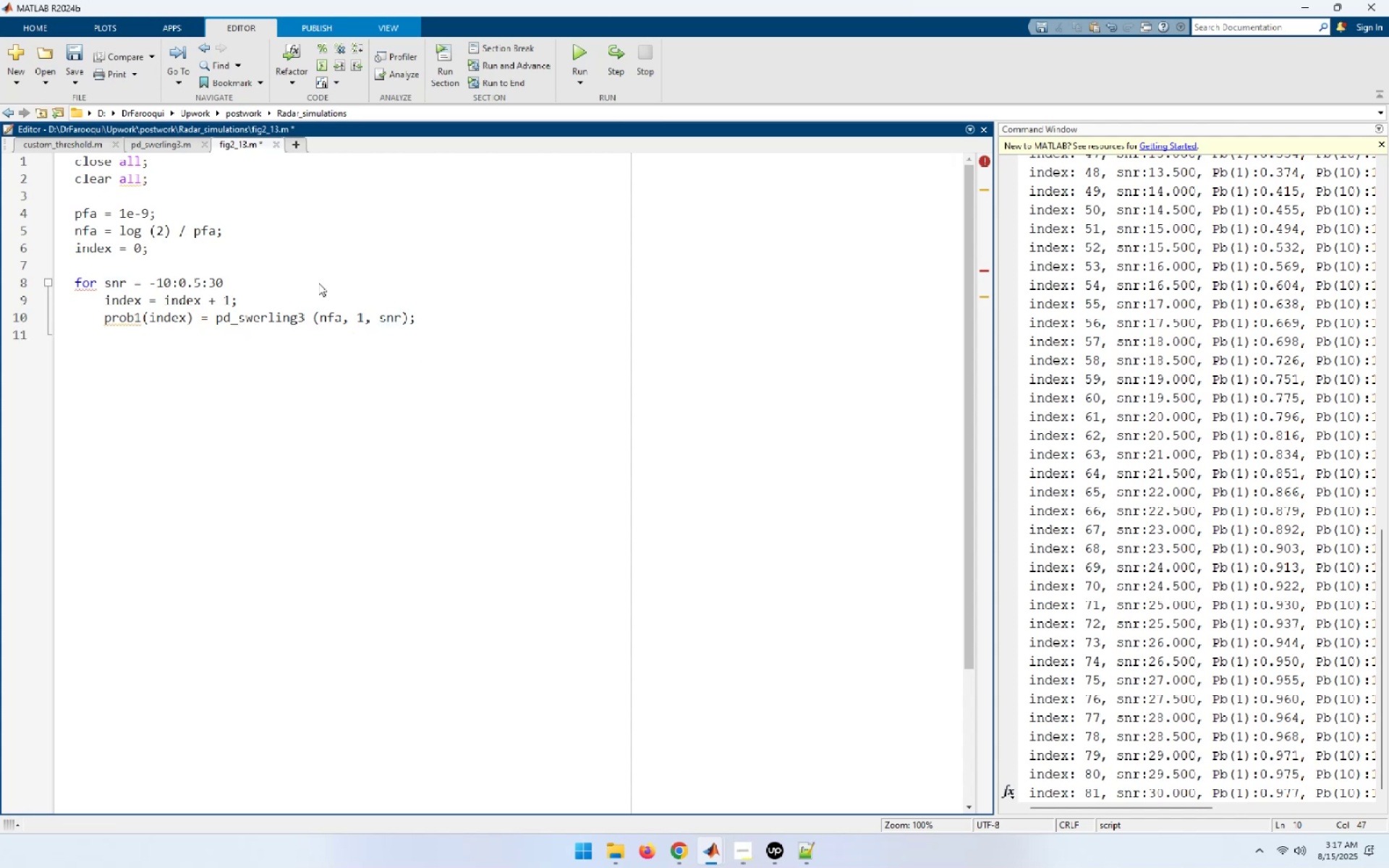 
type(prob2(index))
 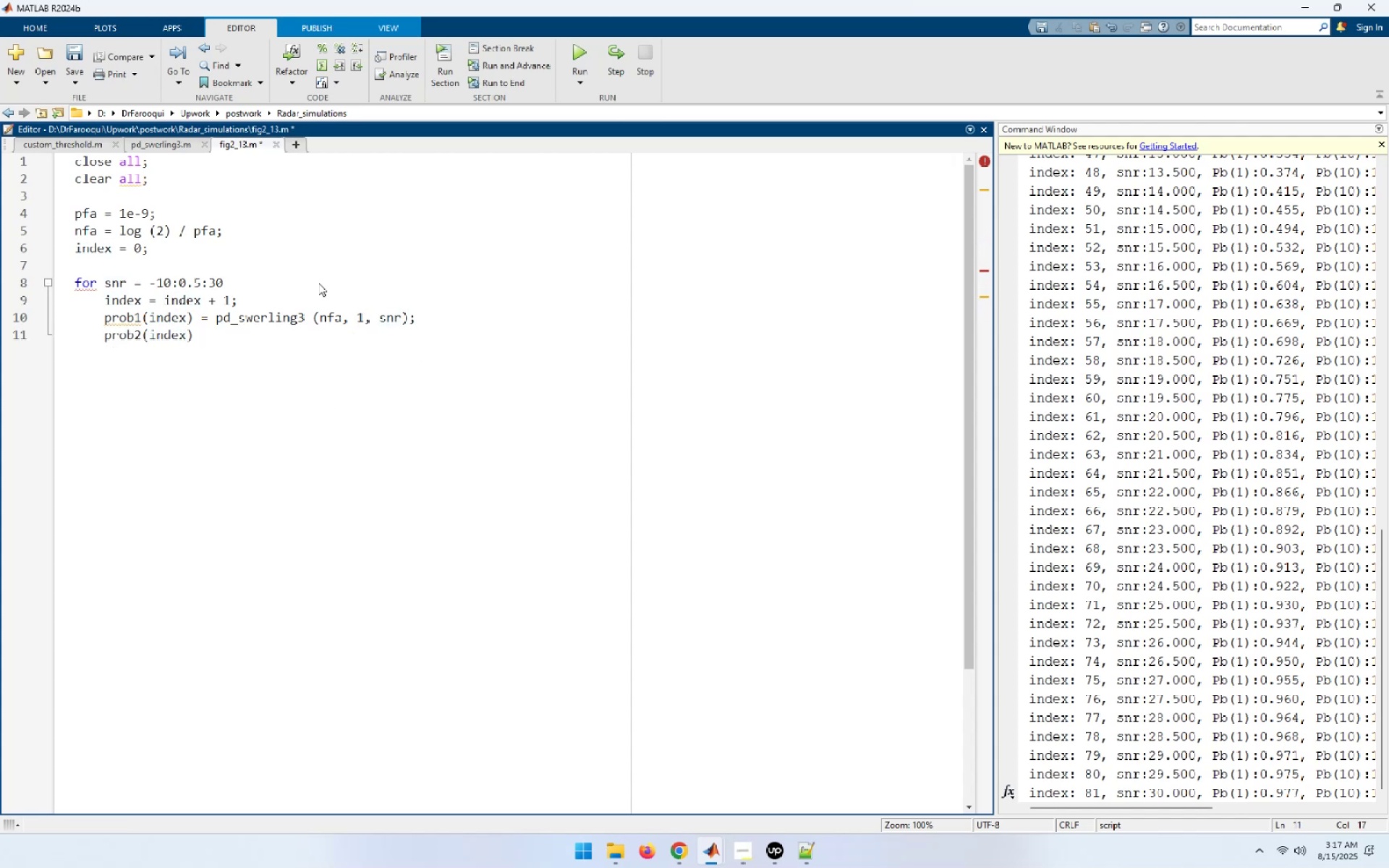 
key(Space)
 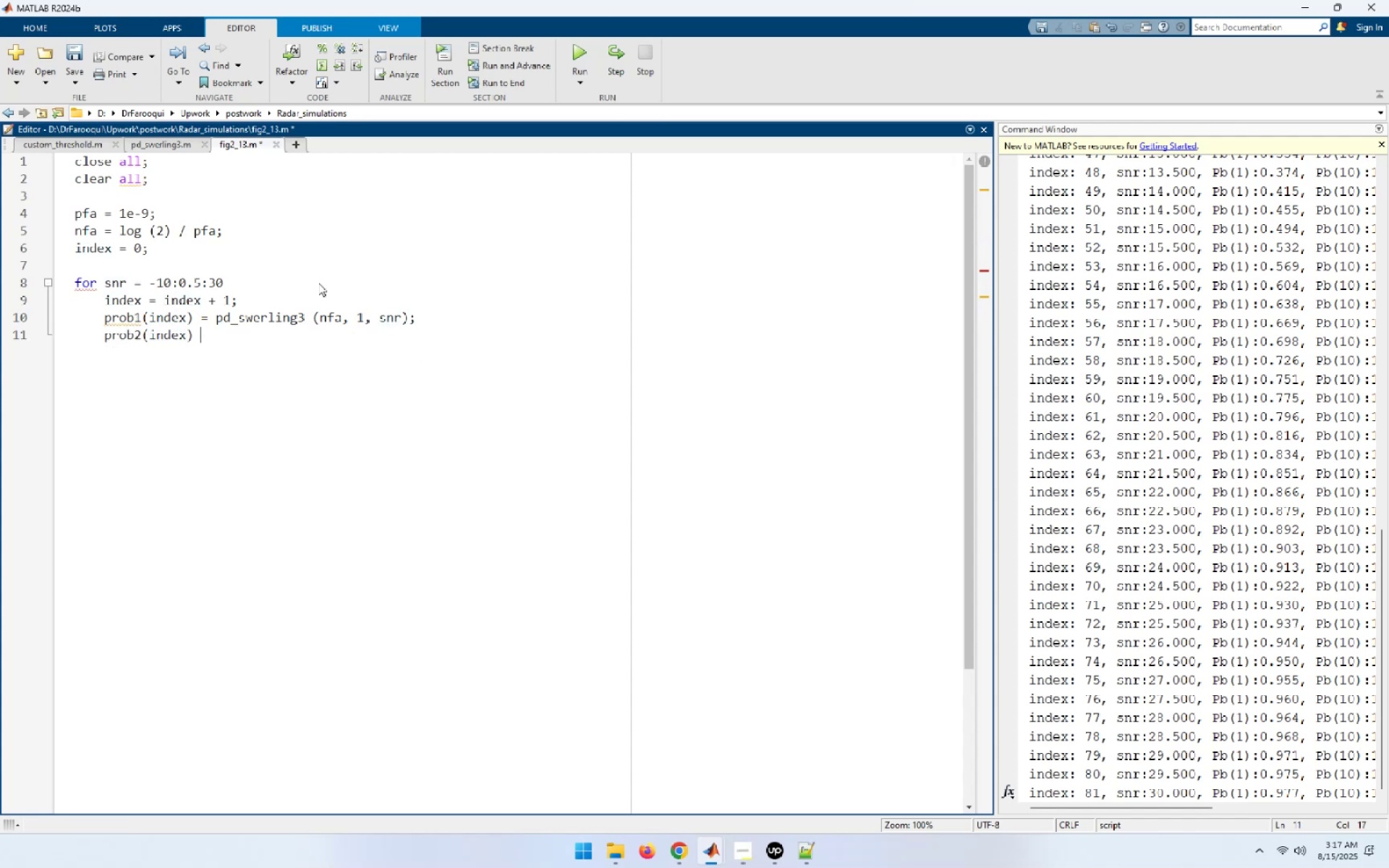 
key(Equal)
 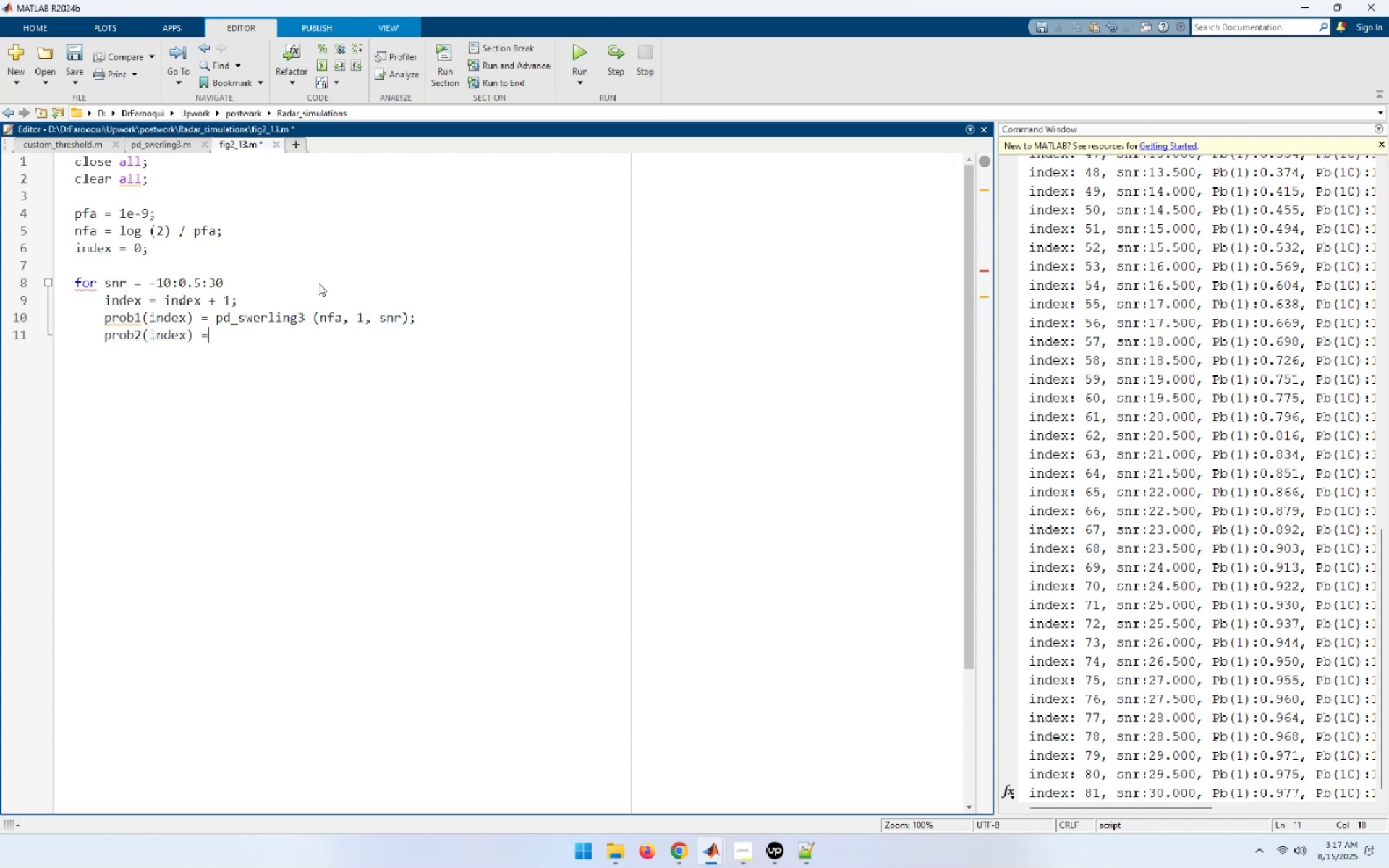 
key(Space)
 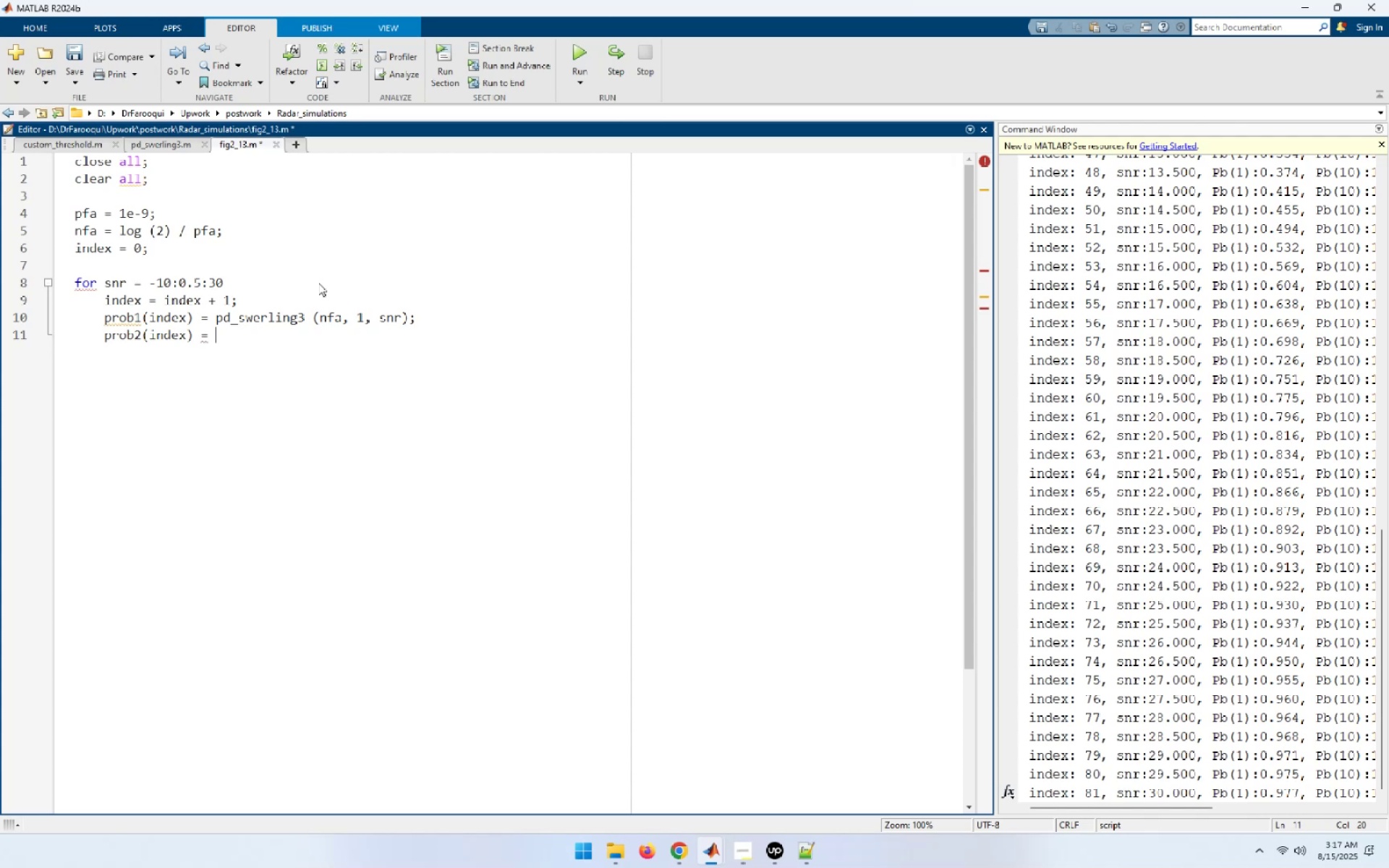 
hold_key(key=ArrowLeft, duration=0.75)
 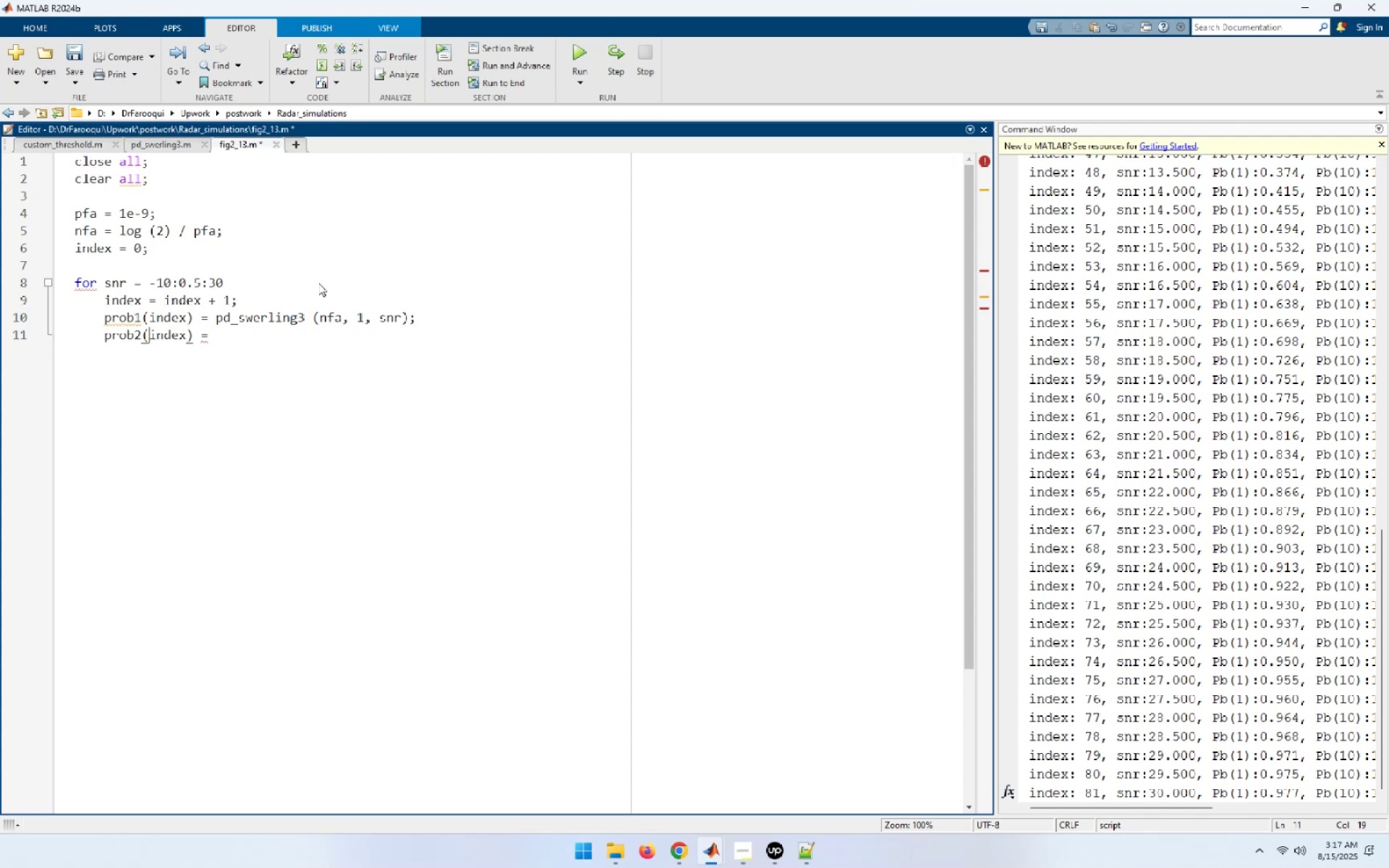 
key(ArrowLeft)
 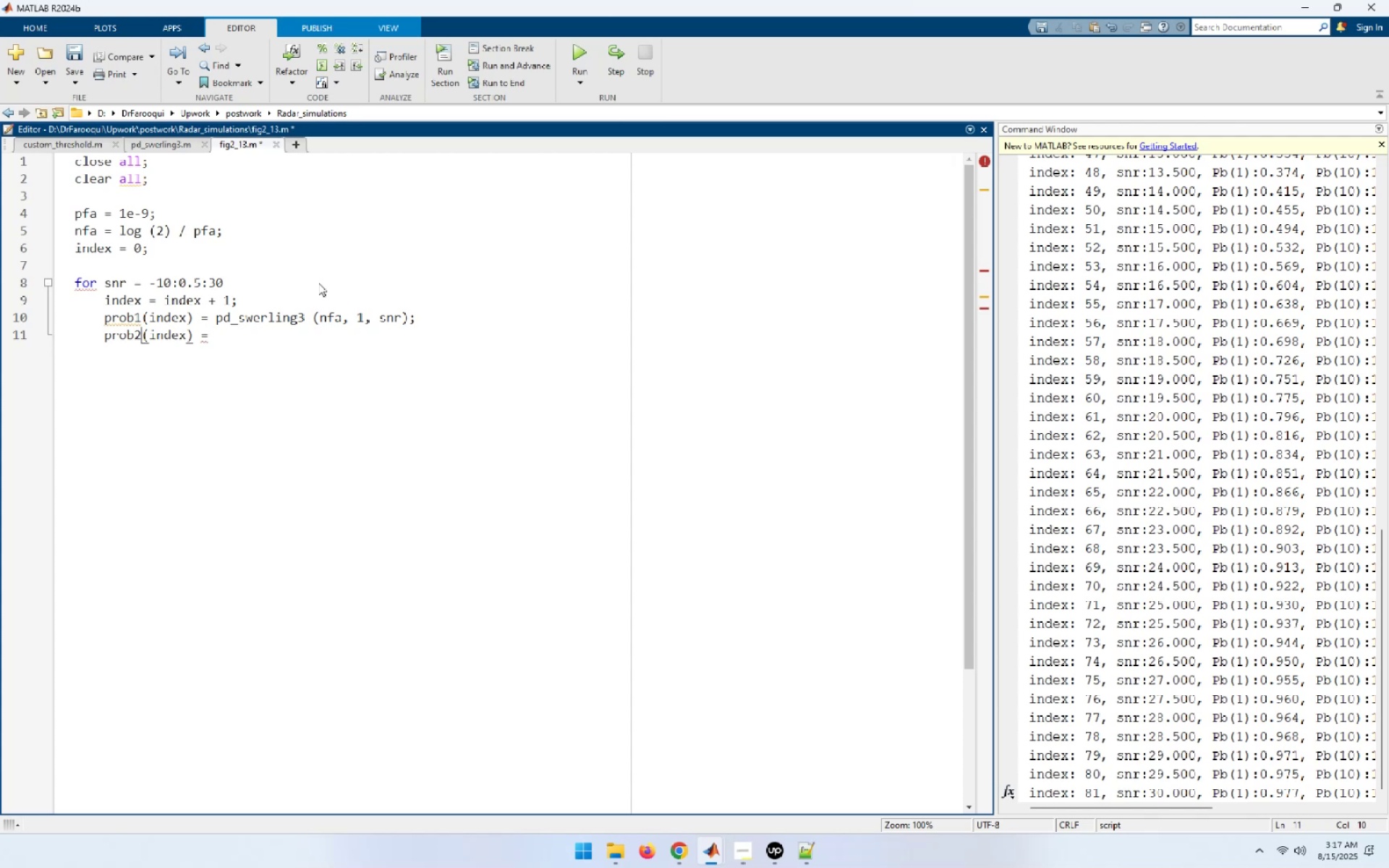 
key(Backspace)
type(10[End])
 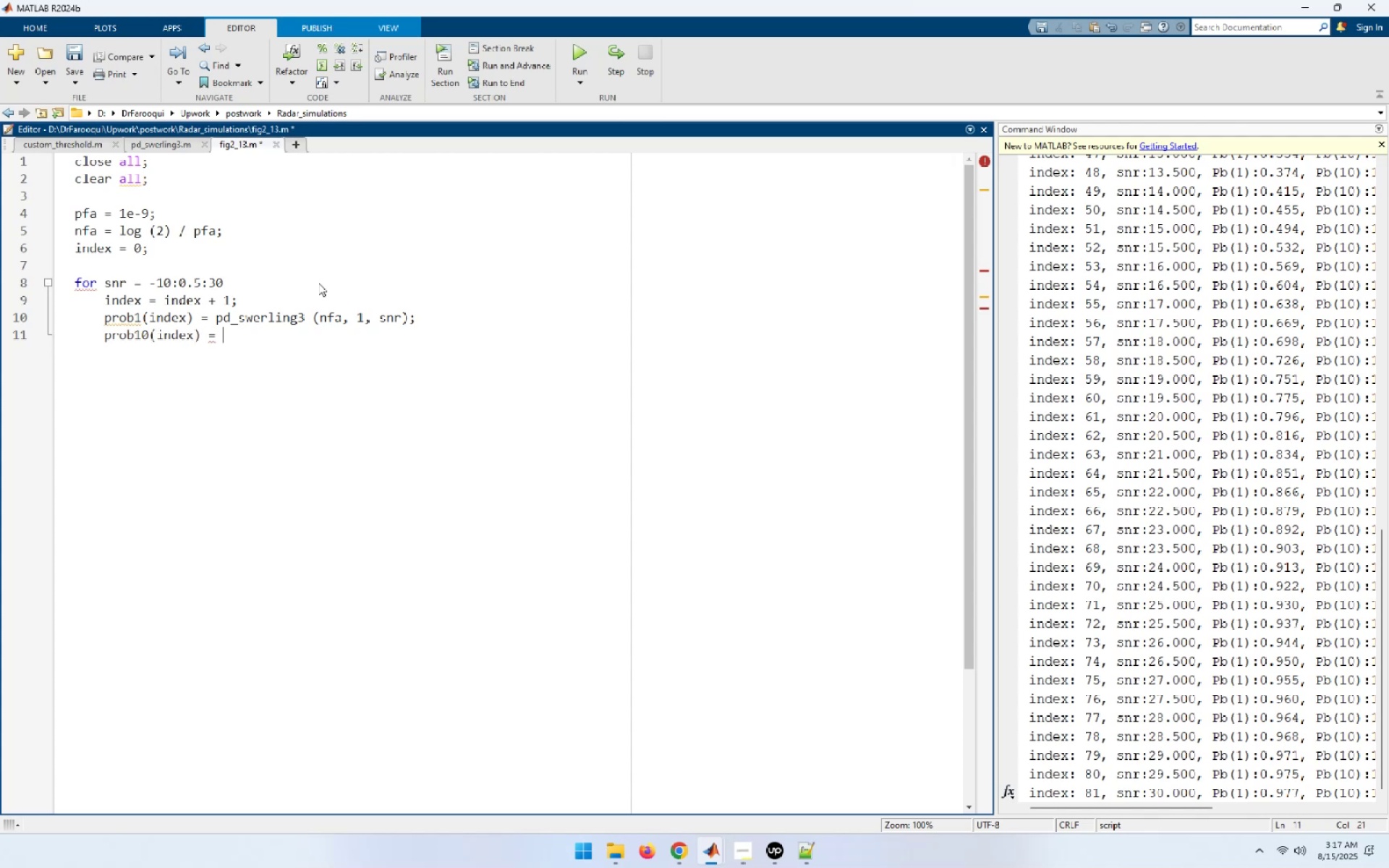 
key(ArrowLeft)
 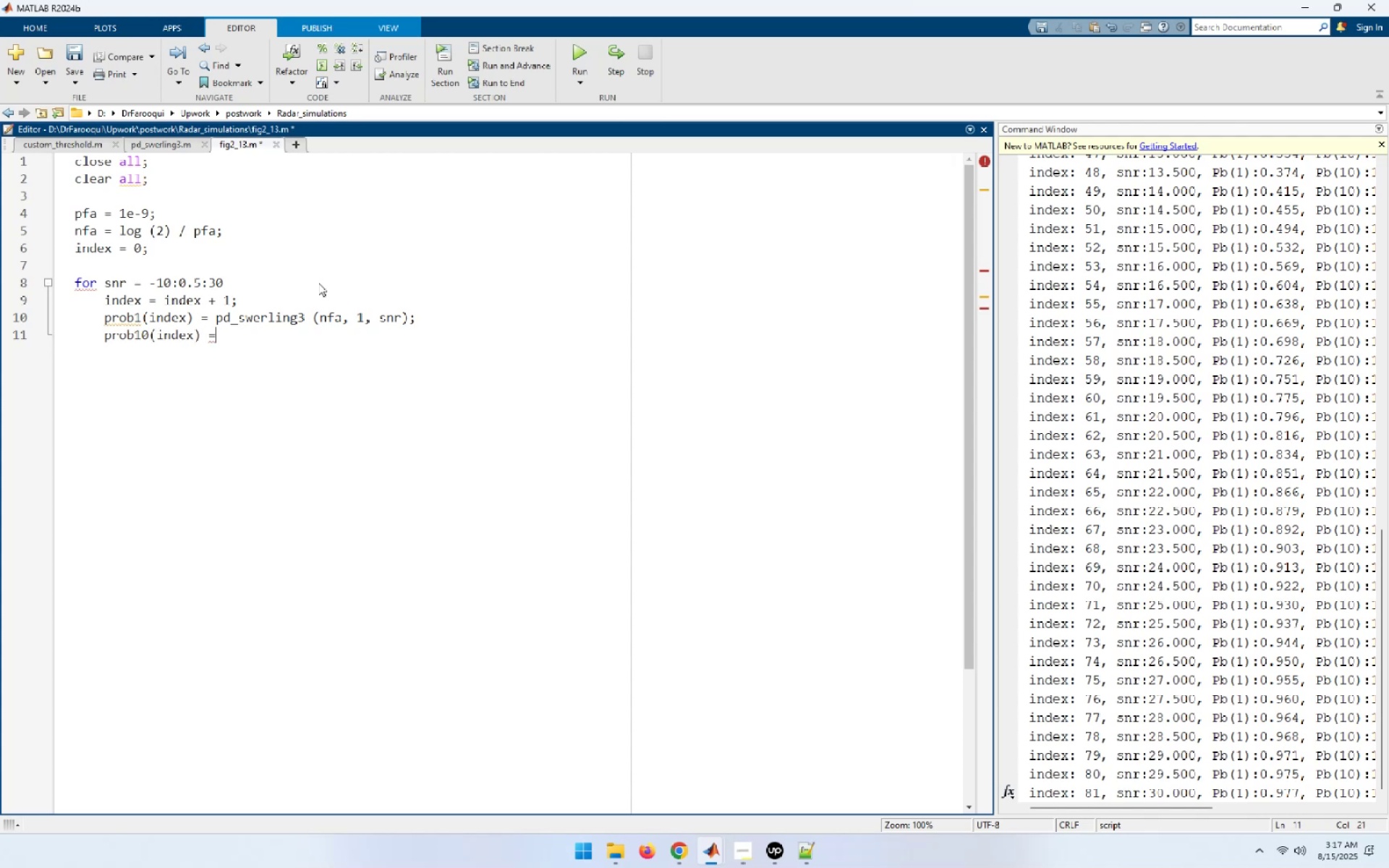 
key(ArrowLeft)
 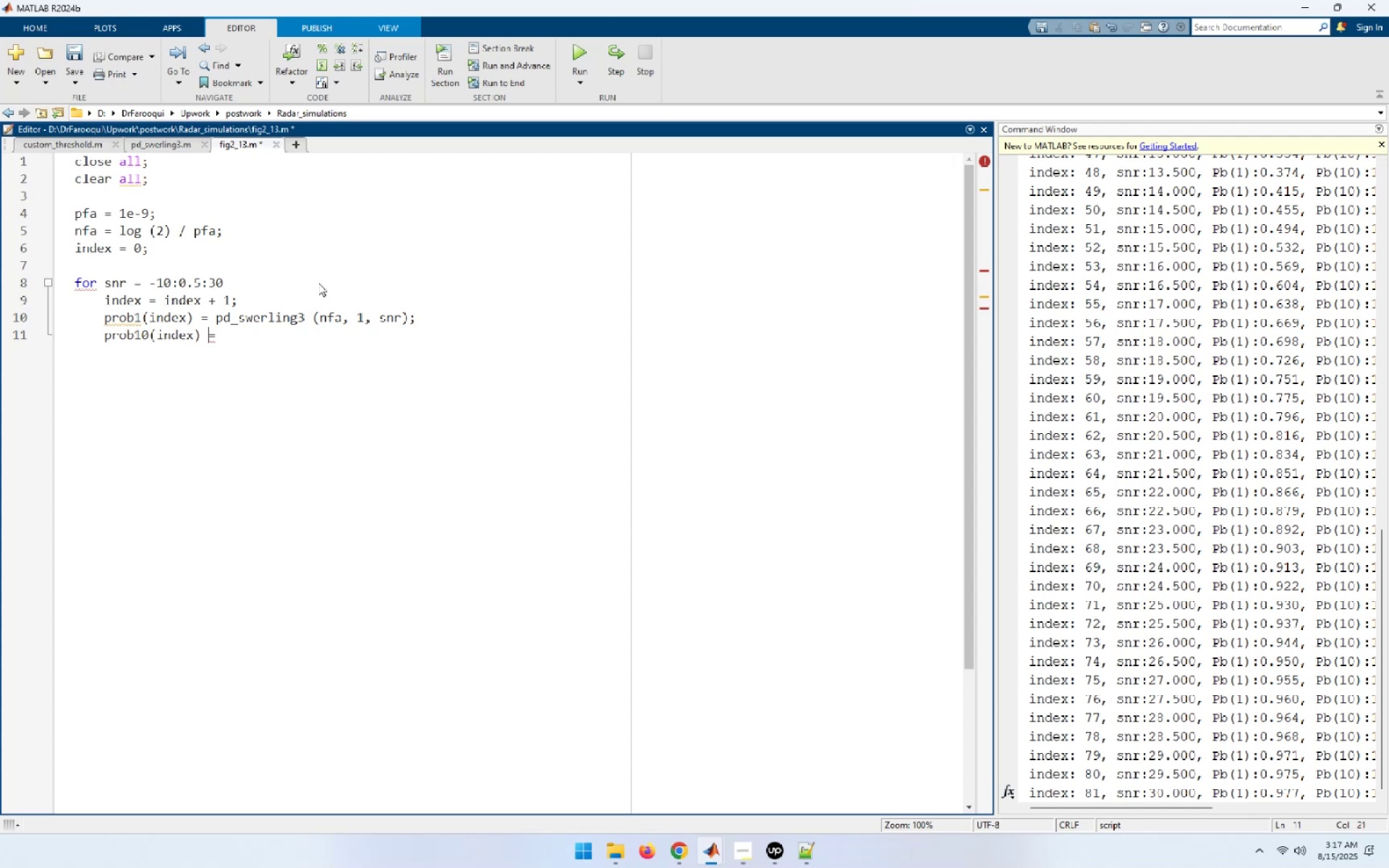 
key(ArrowLeft)
 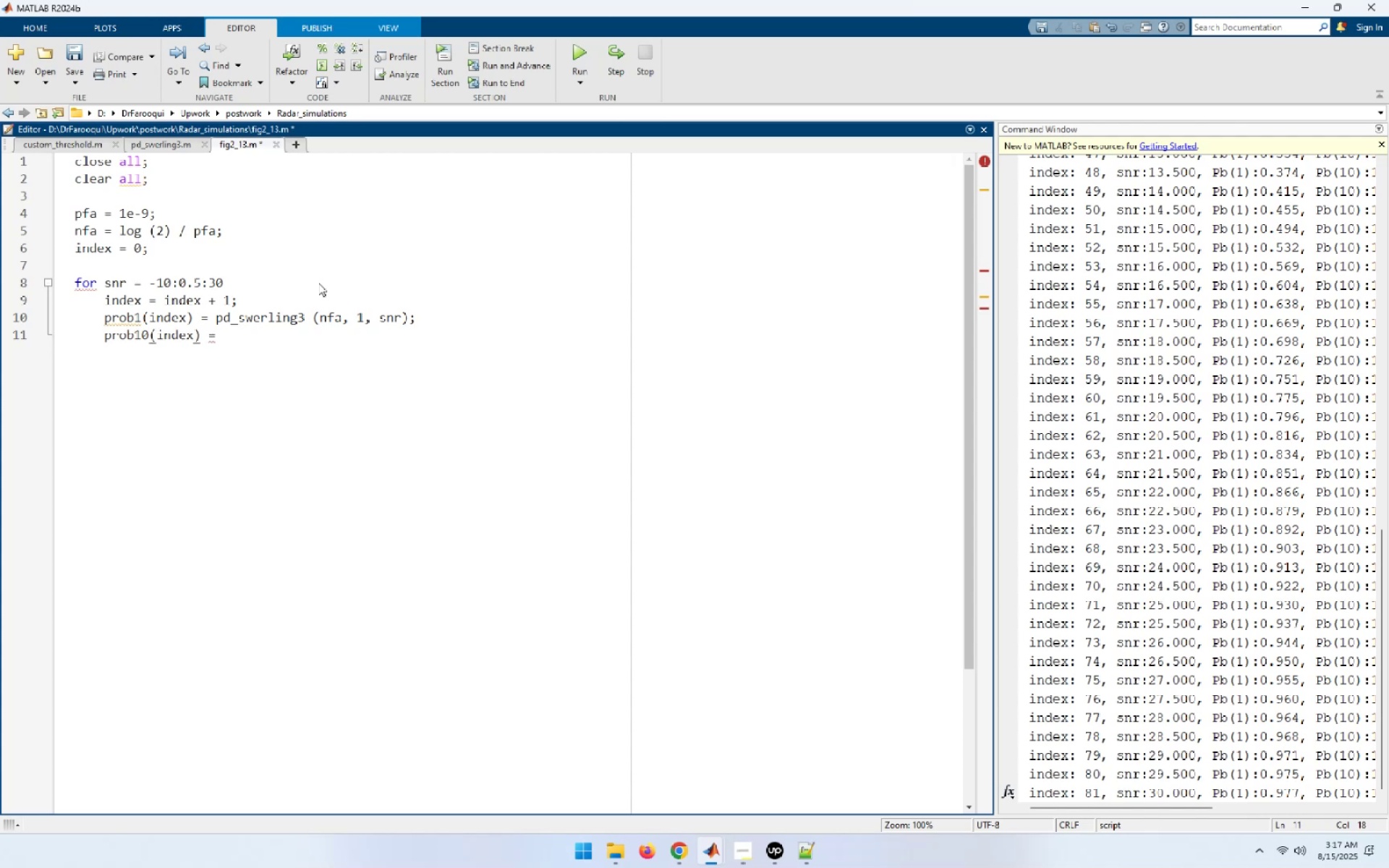 
key(ArrowRight)
 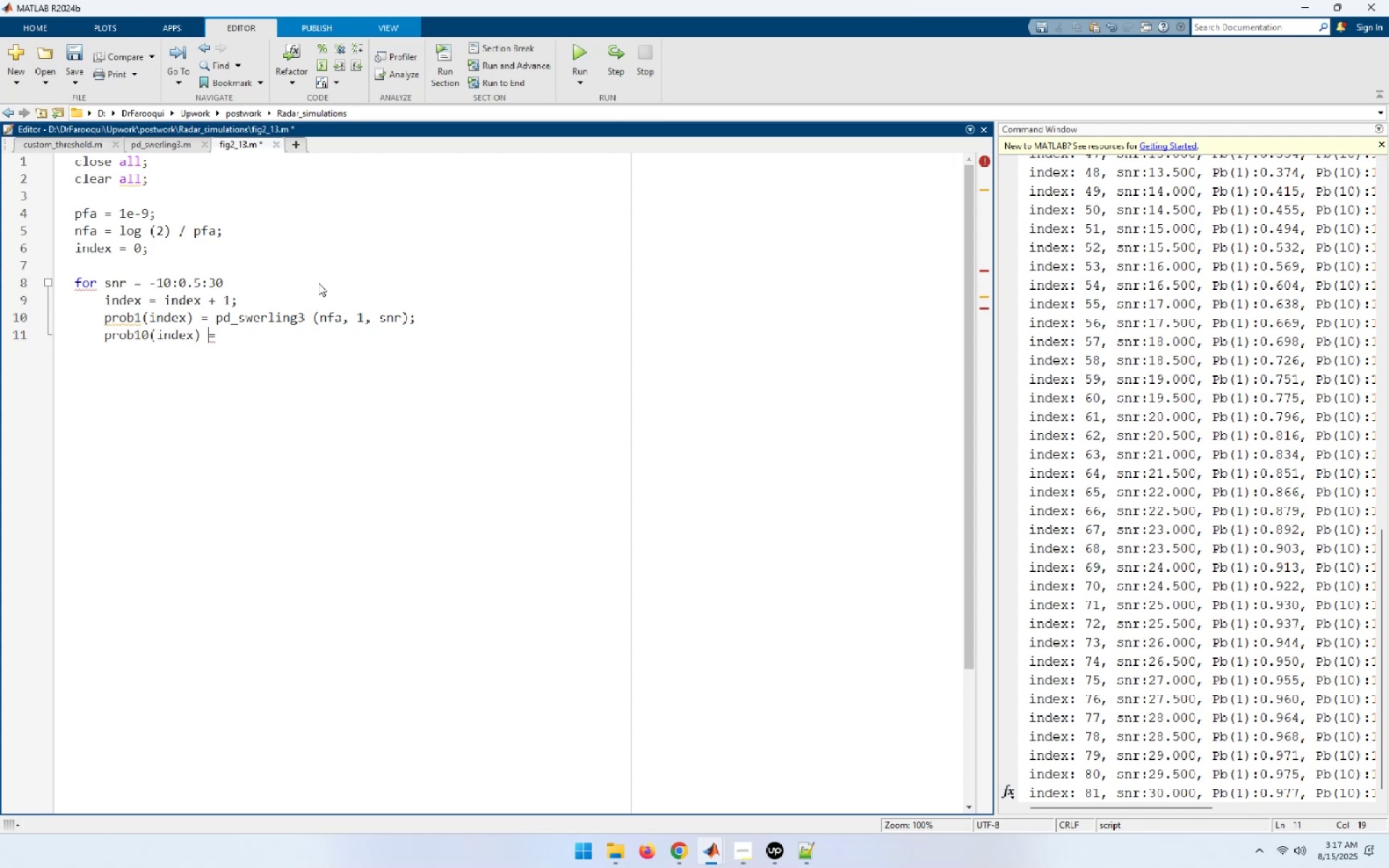 
key(Tab)
 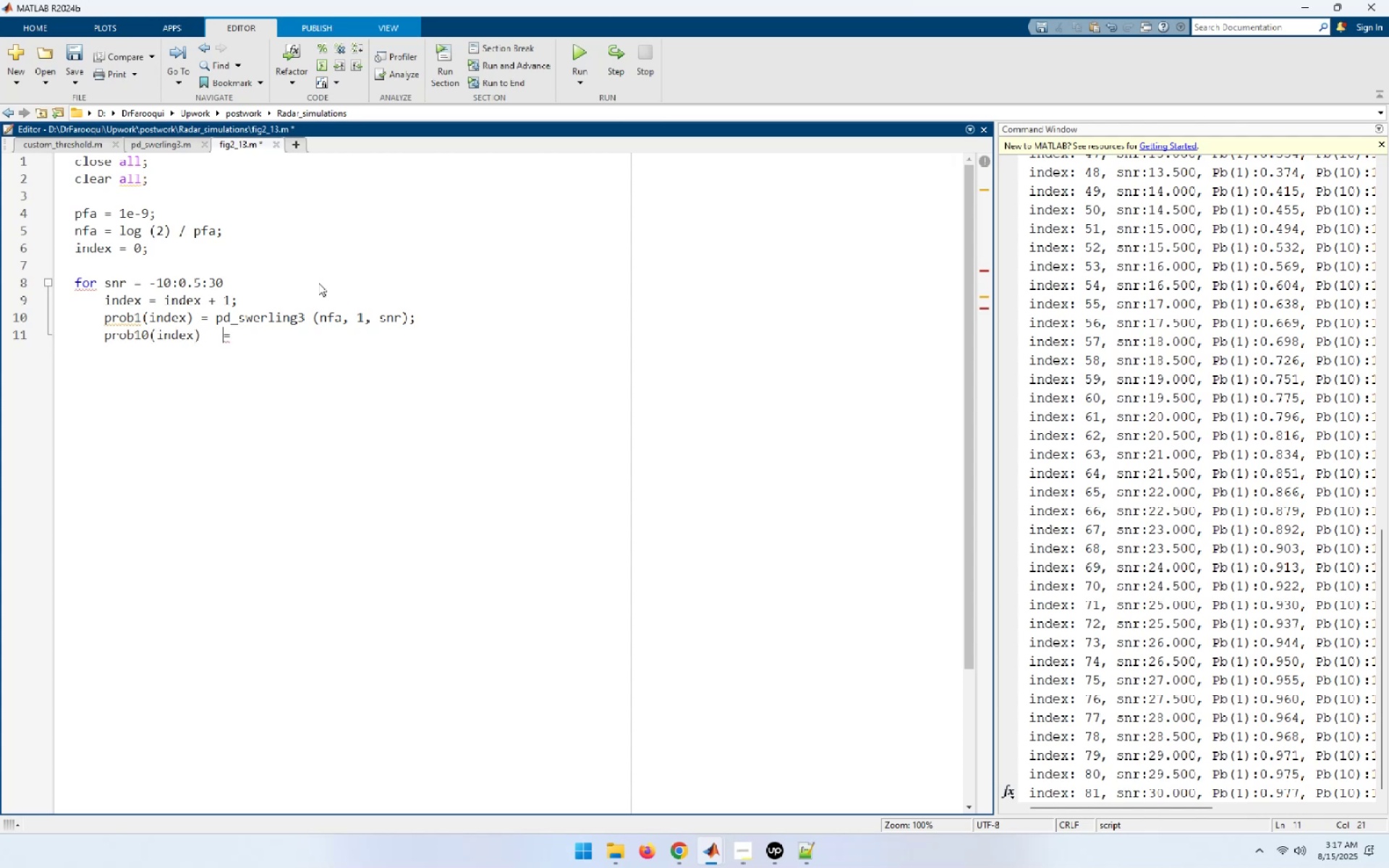 
key(ArrowUp)
 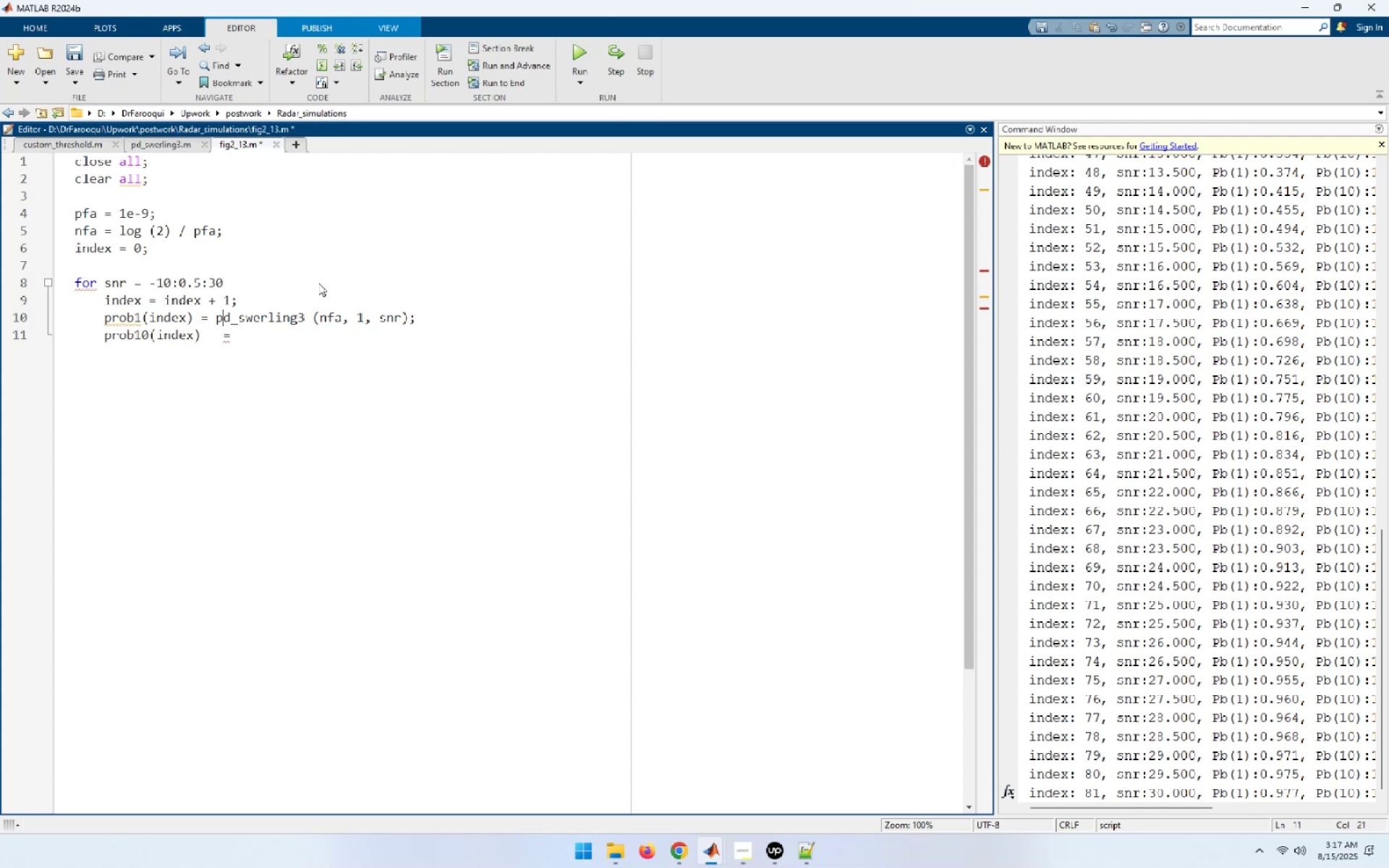 
key(ArrowLeft)
 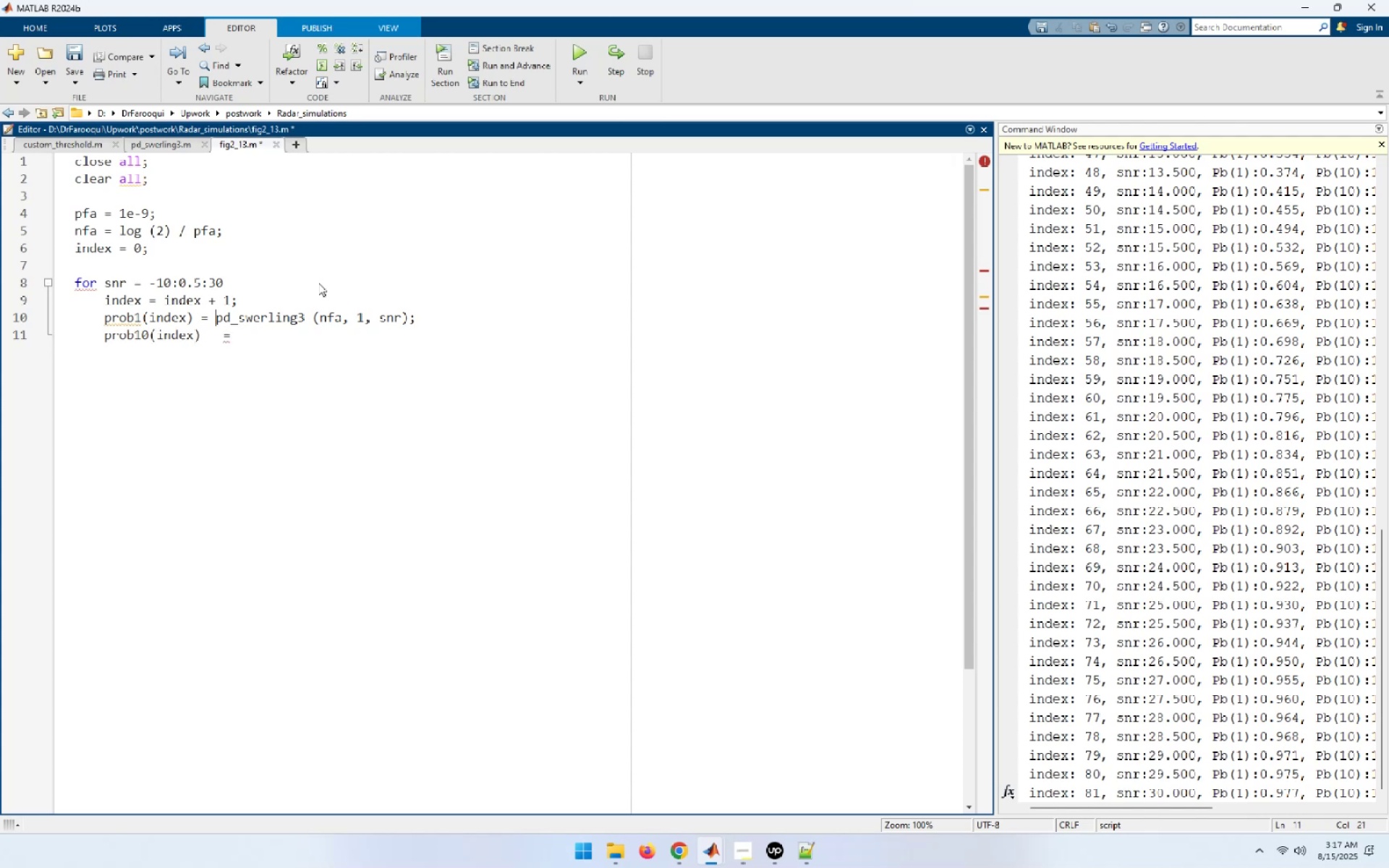 
key(ArrowLeft)
 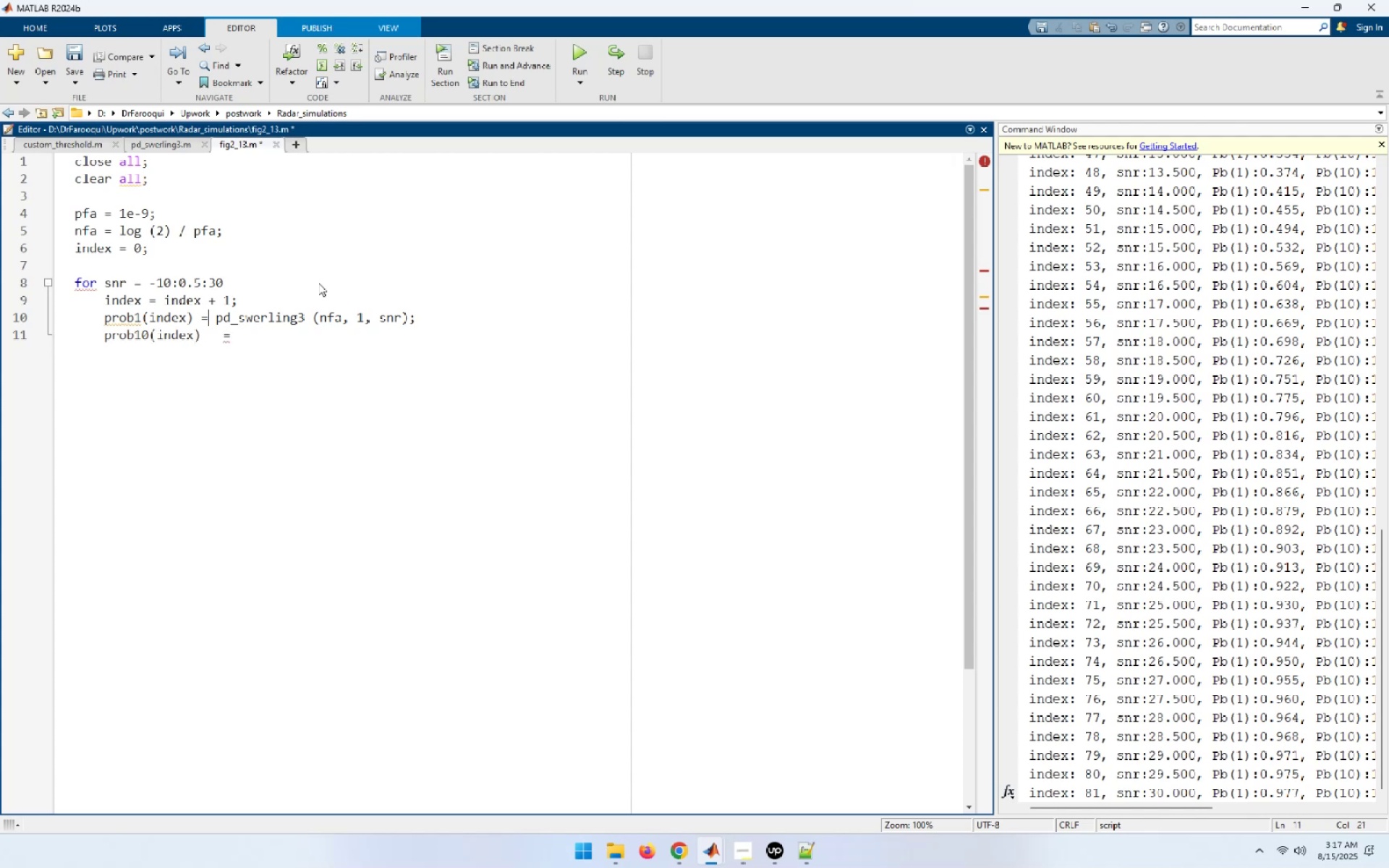 
key(ArrowLeft)
 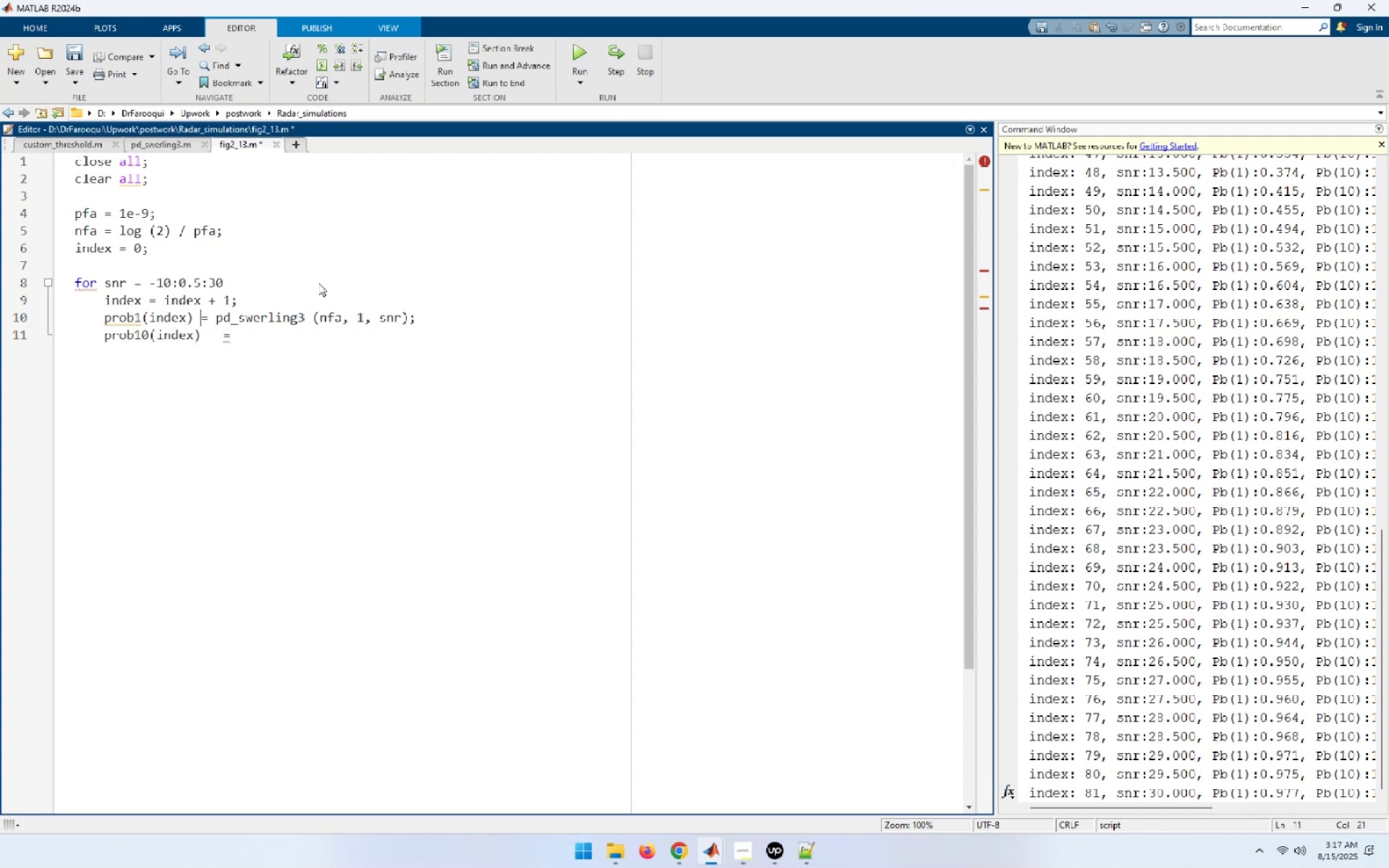 
key(Tab)
 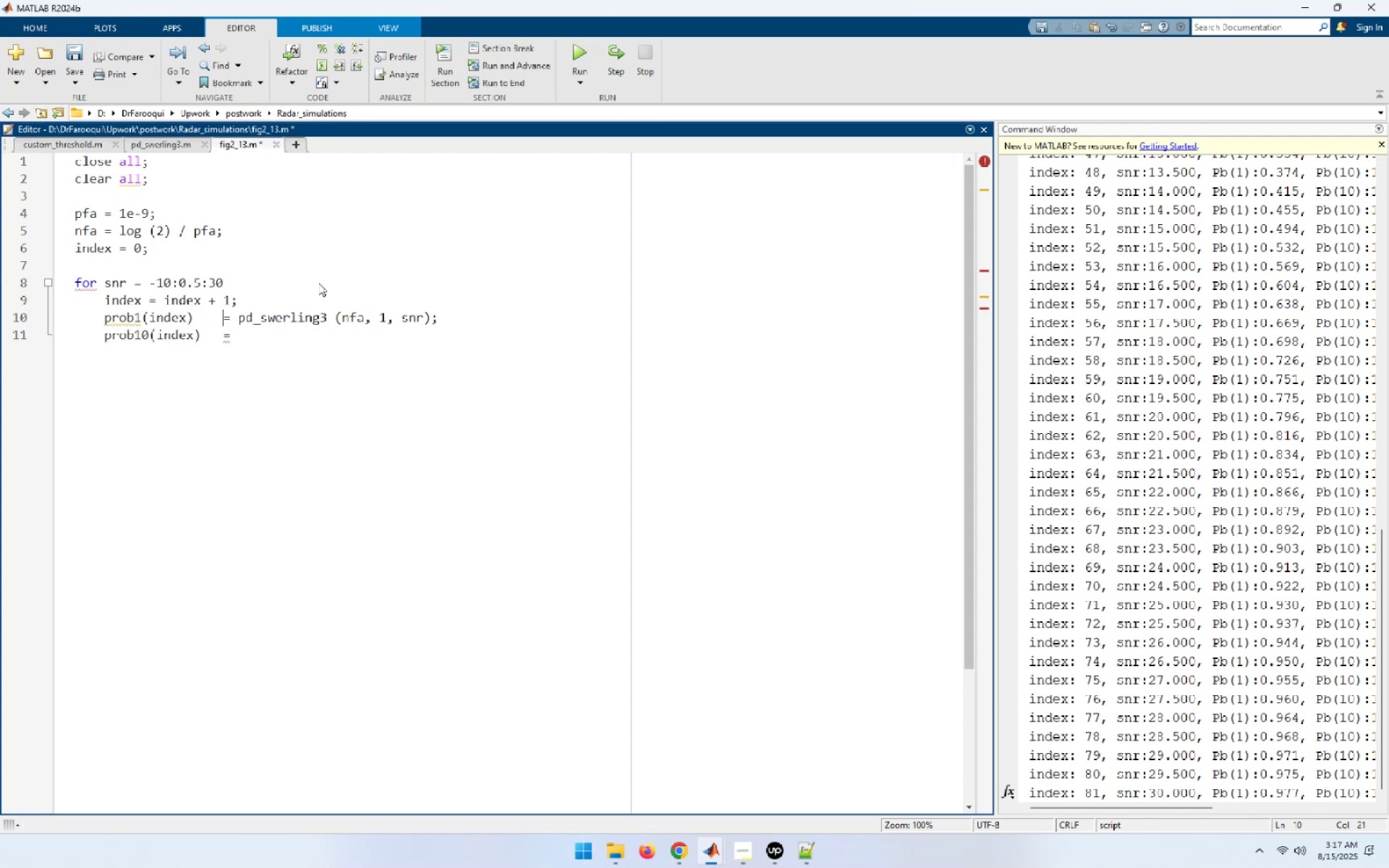 
key(ArrowDown)
 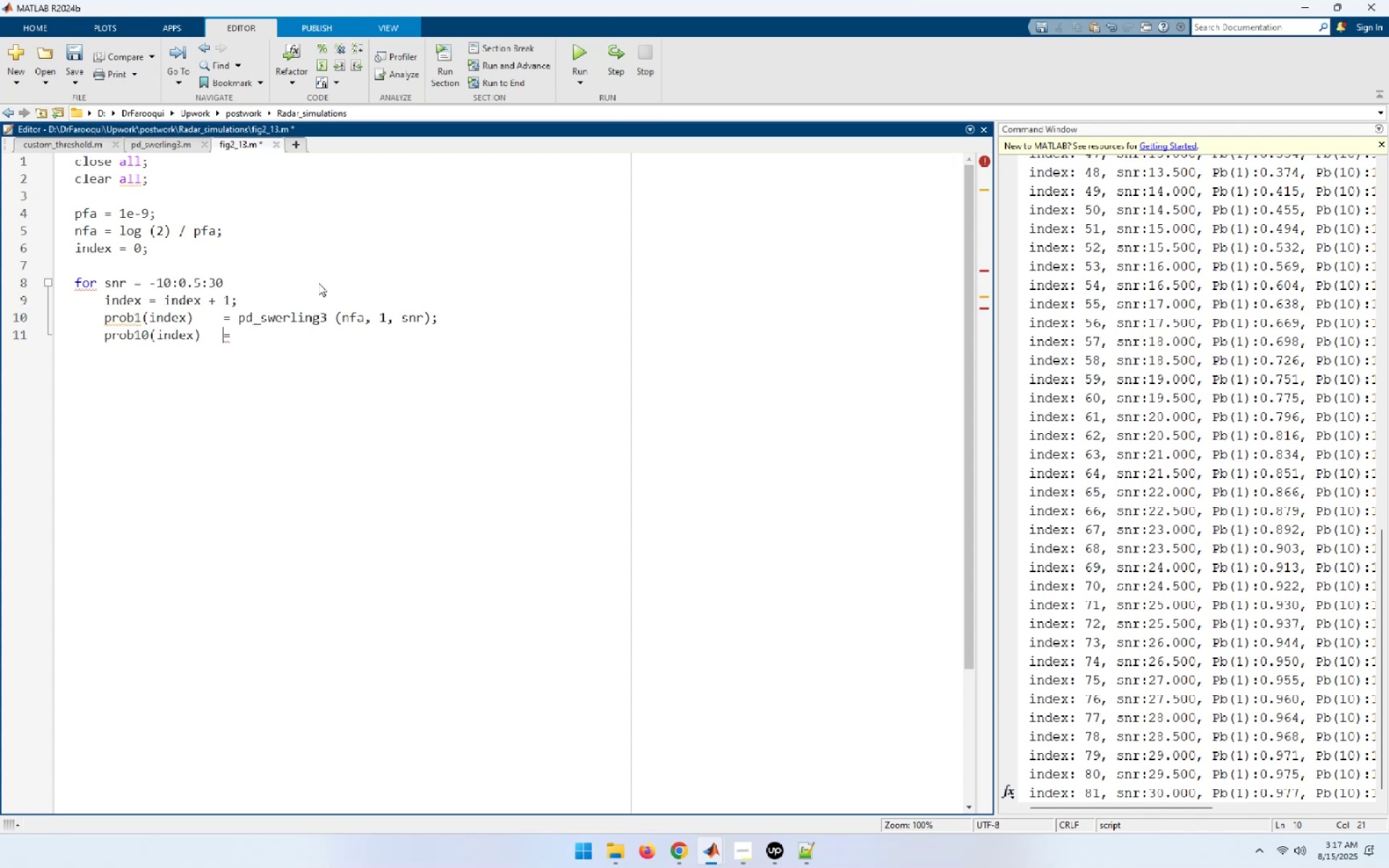 
key(ArrowRight)
 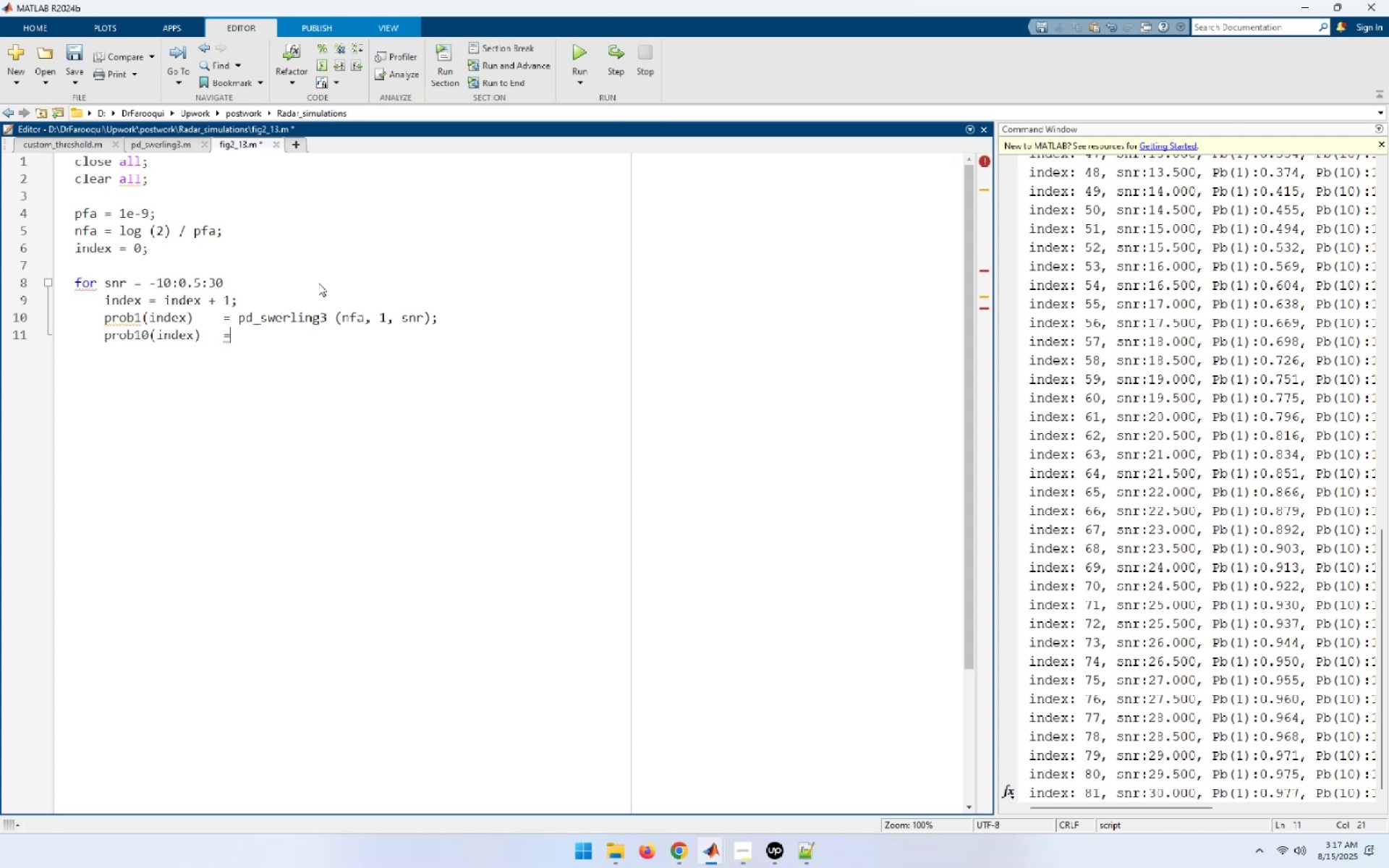 
type([End]pd_swerling)
 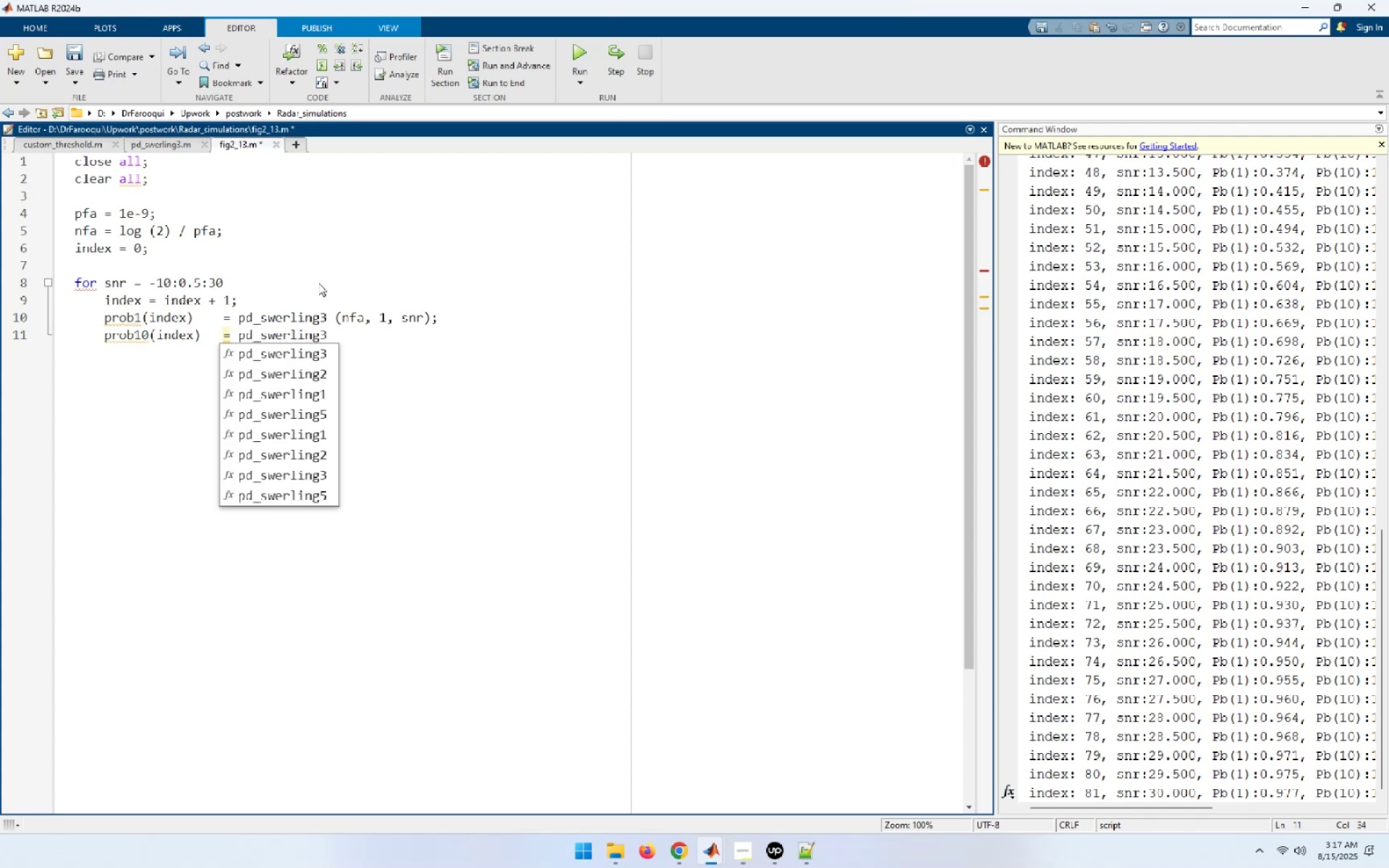 
type(3 (nfa, 10, n)
key(Backspace)
type(snr);)
 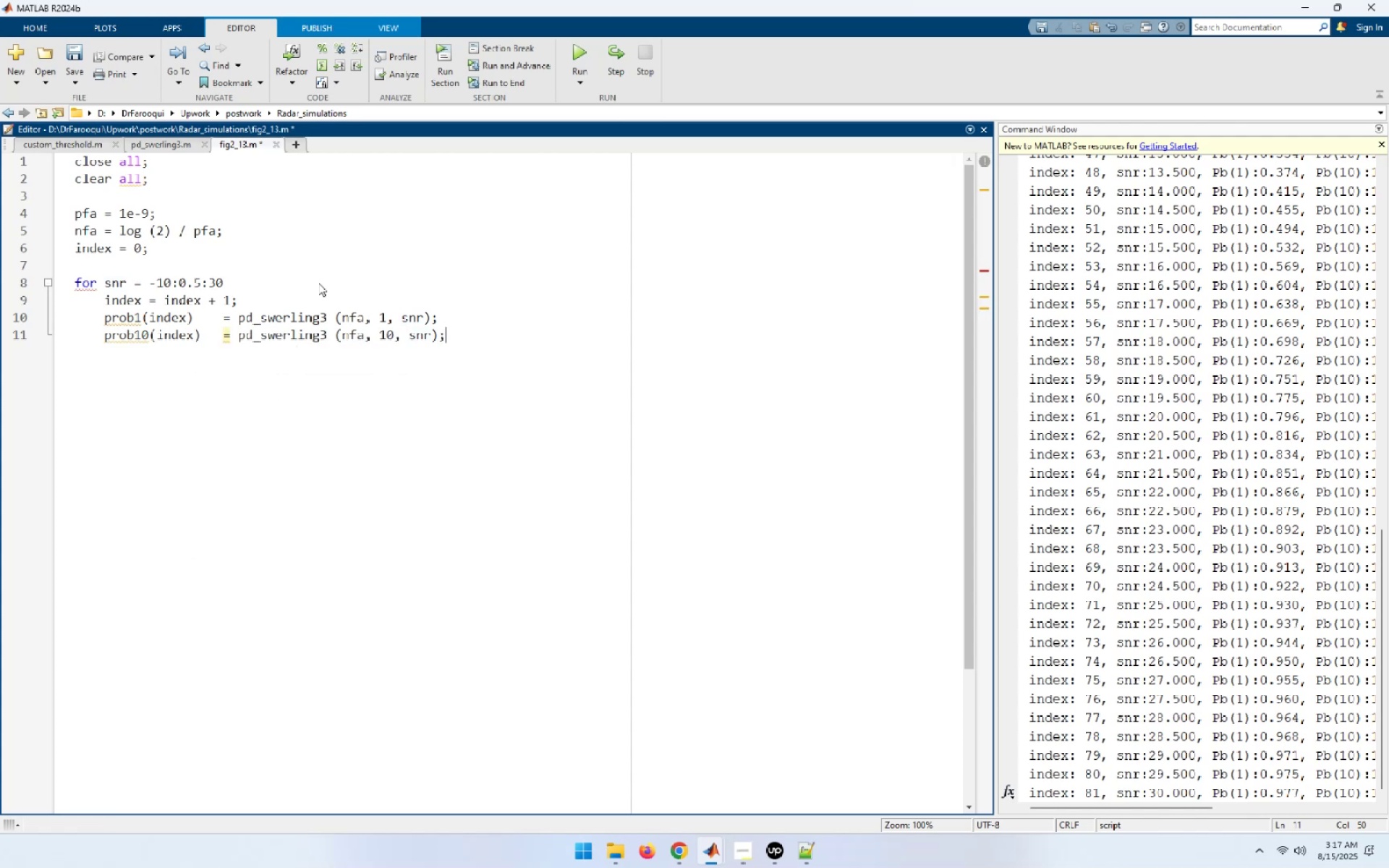 
key(Enter)
 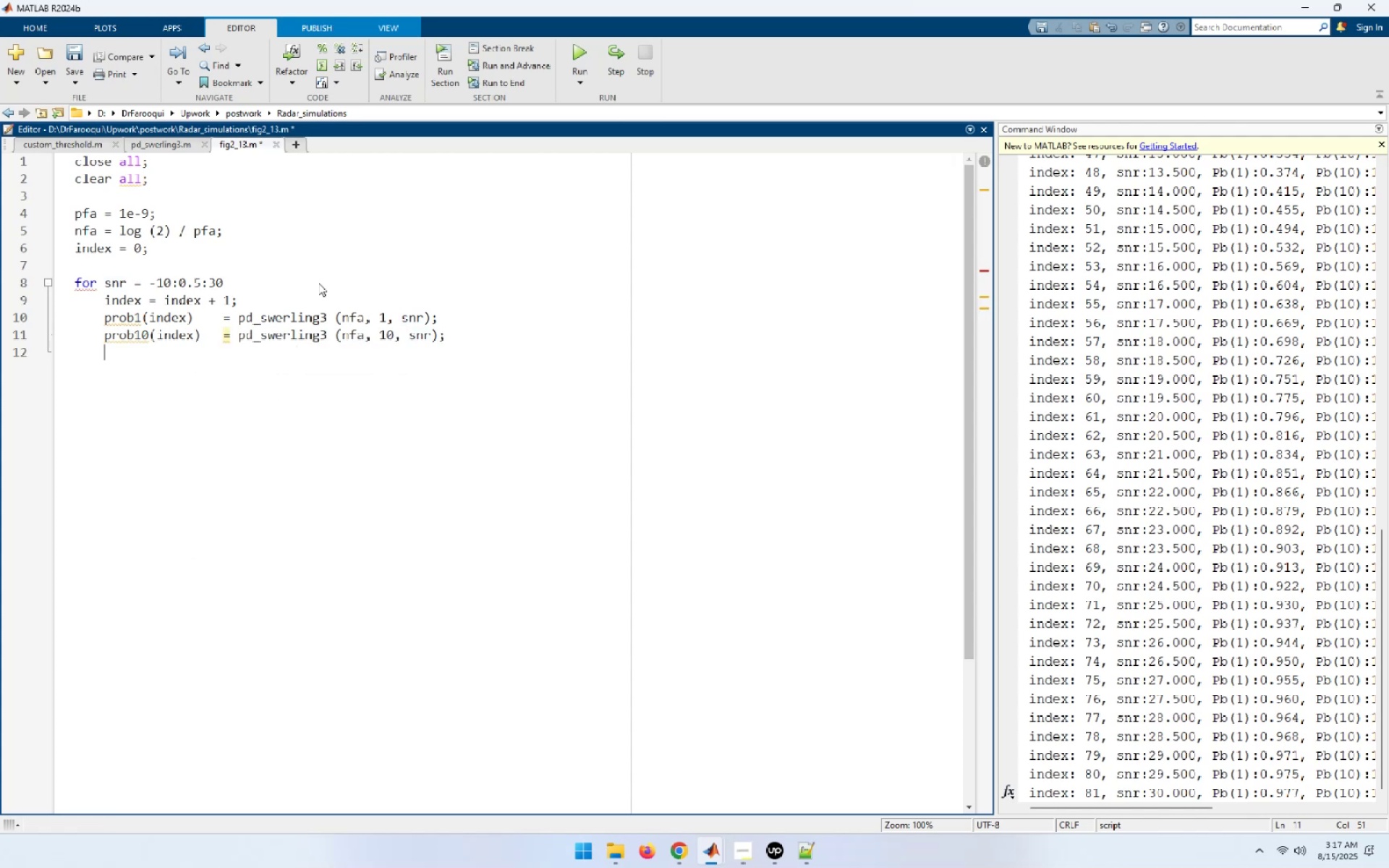 
type(prob100(index_)
key(Backspace)
type([End] =)
 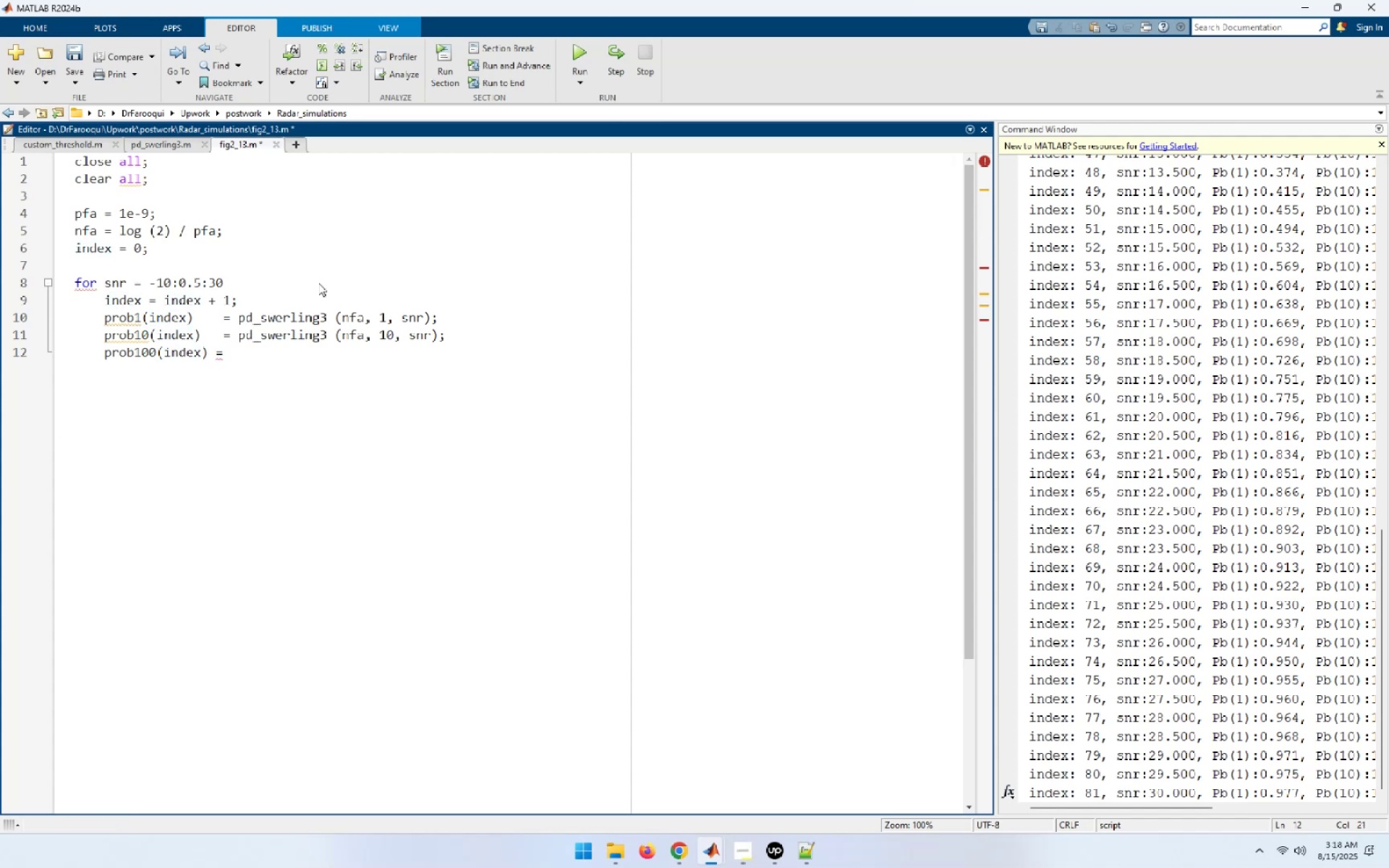 
key(ArrowLeft)
 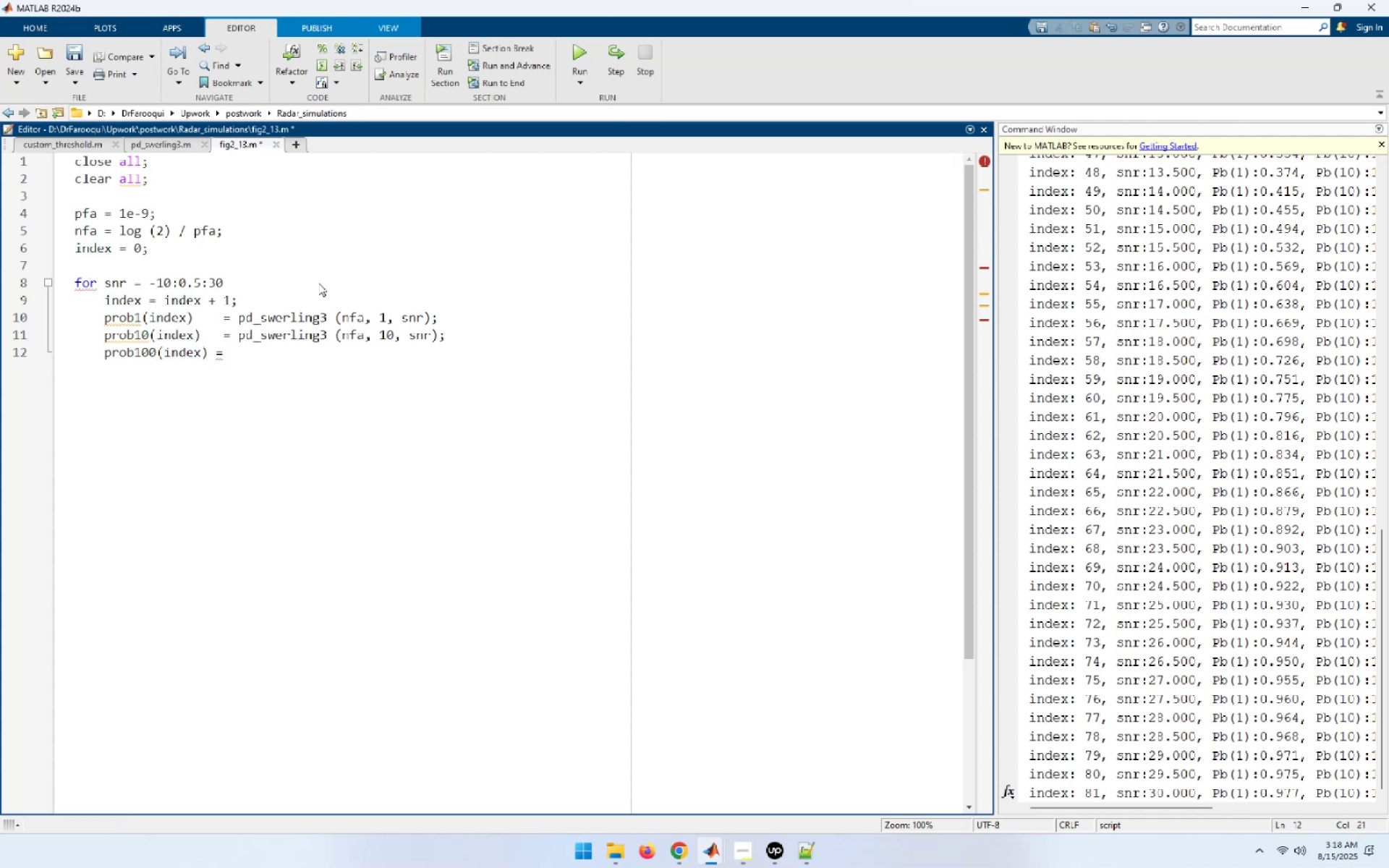 
key(Tab)
type([End] pd_swerling3 (nfa, 100, n)
key(Backspace)
type(snr);)
 